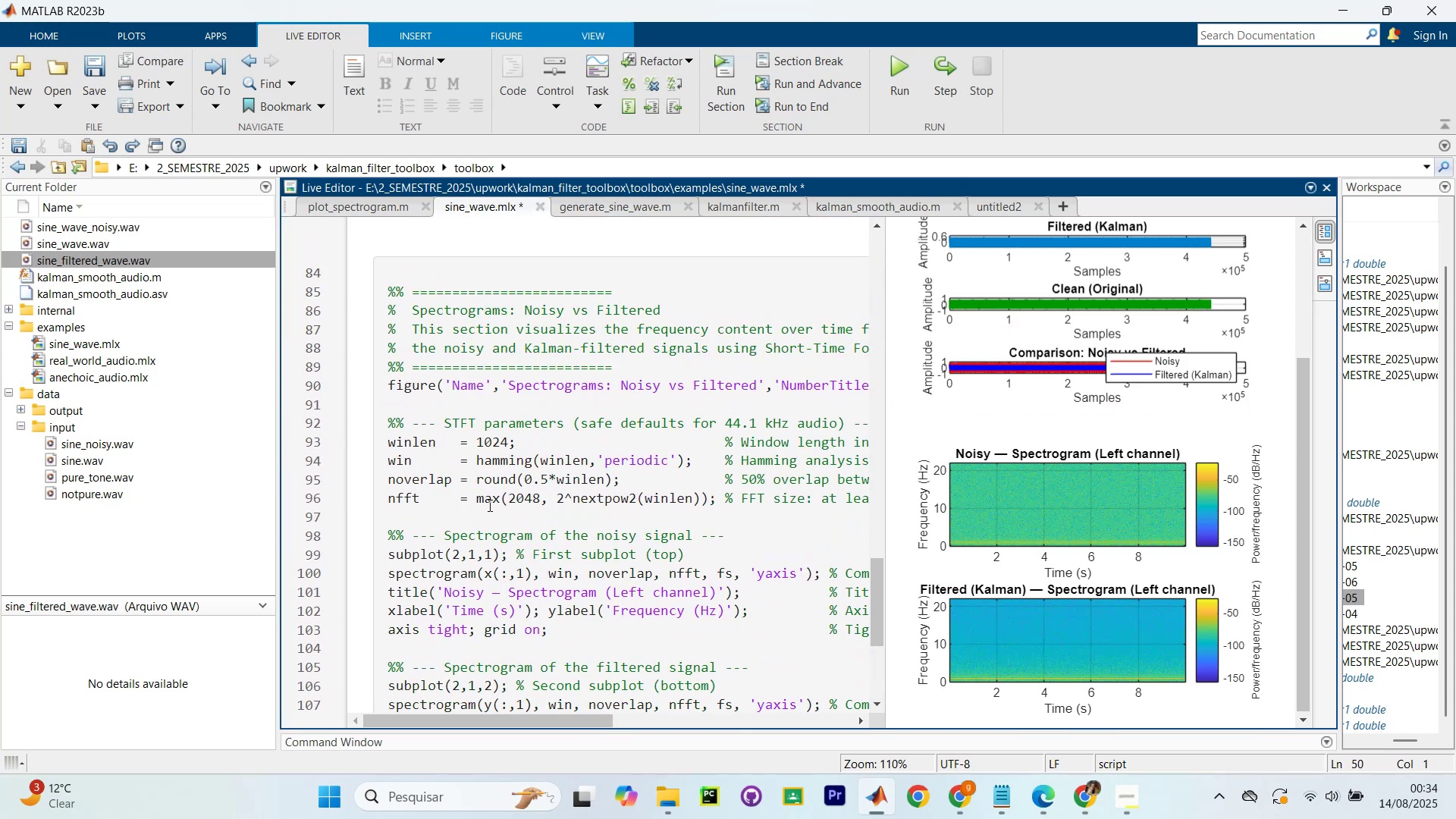 
scroll: coordinate [499, 496], scroll_direction: up, amount: 2.0
 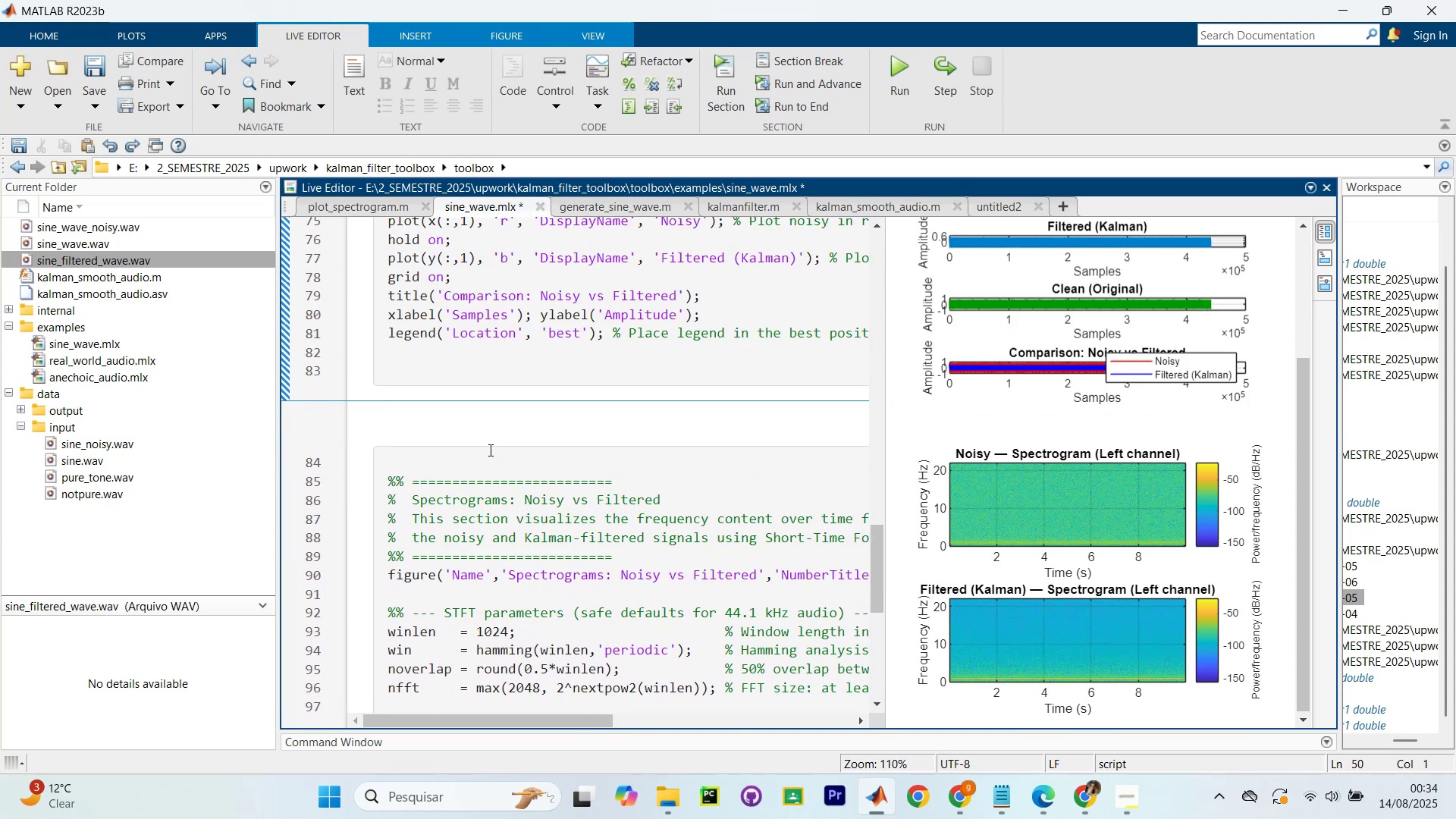 
left_click([481, 421])
 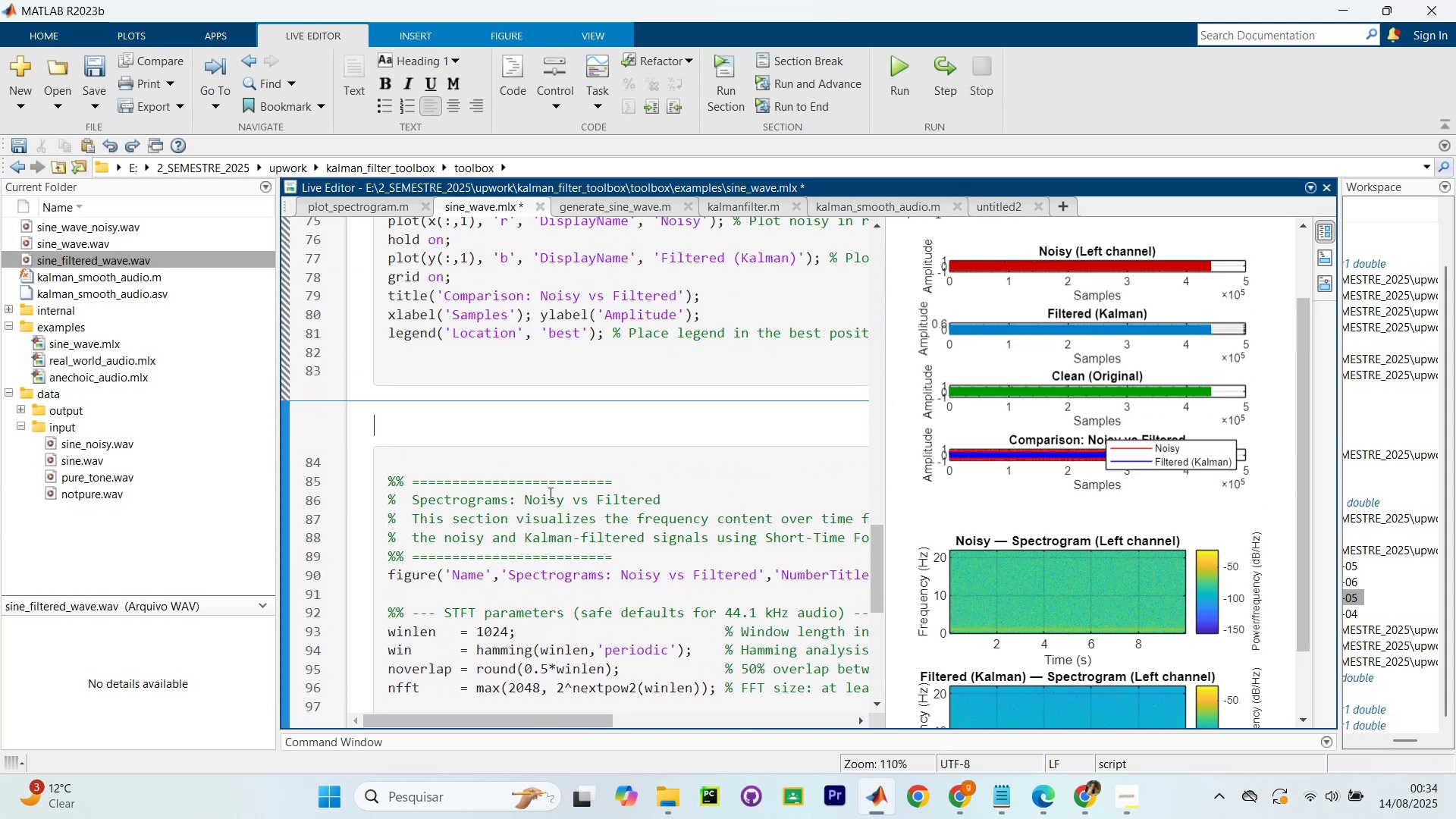 
hold_key(key=ControlLeft, duration=0.46)
 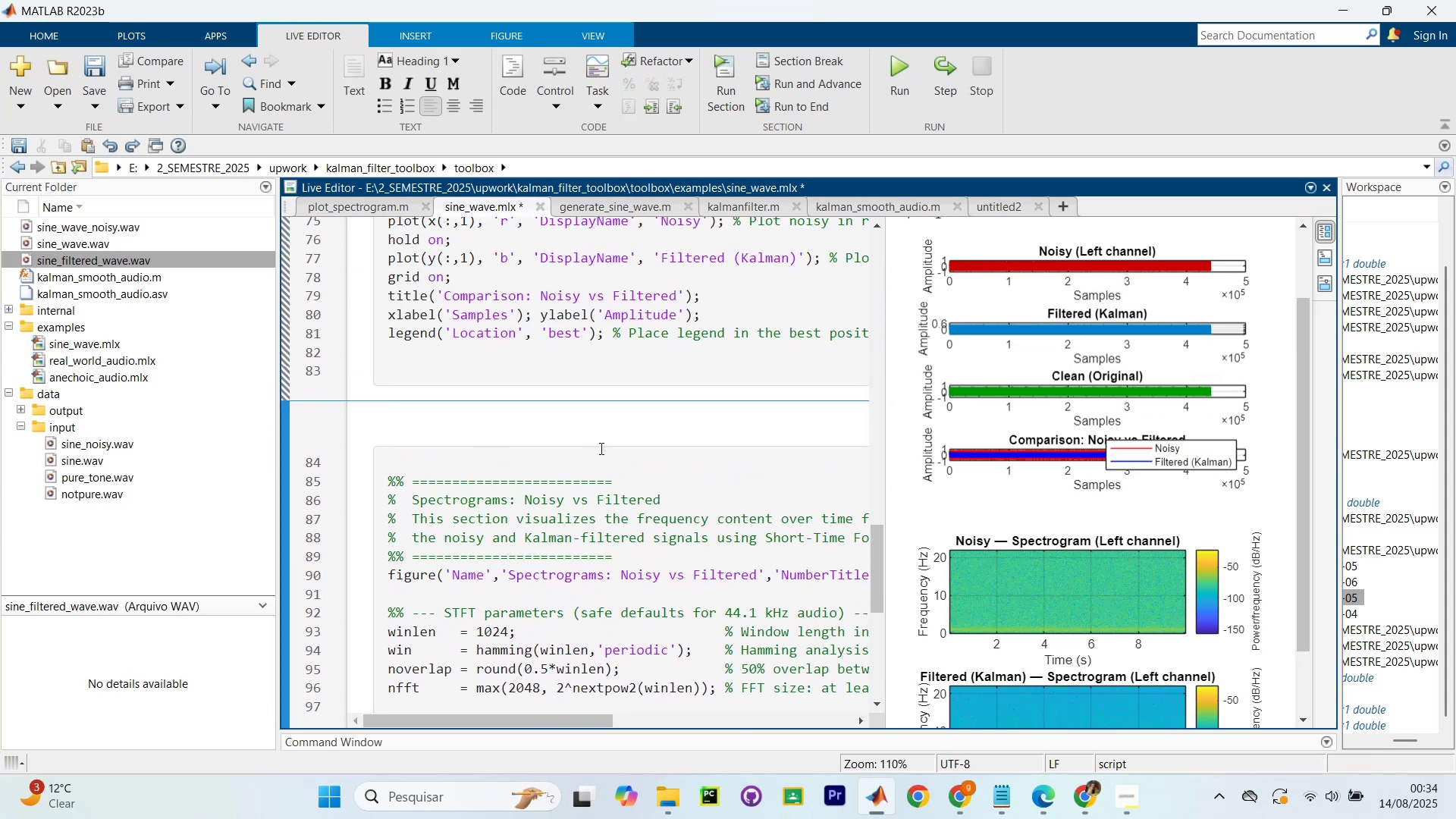 
scroll: coordinate [600, 448], scroll_direction: up, amount: 13.0
 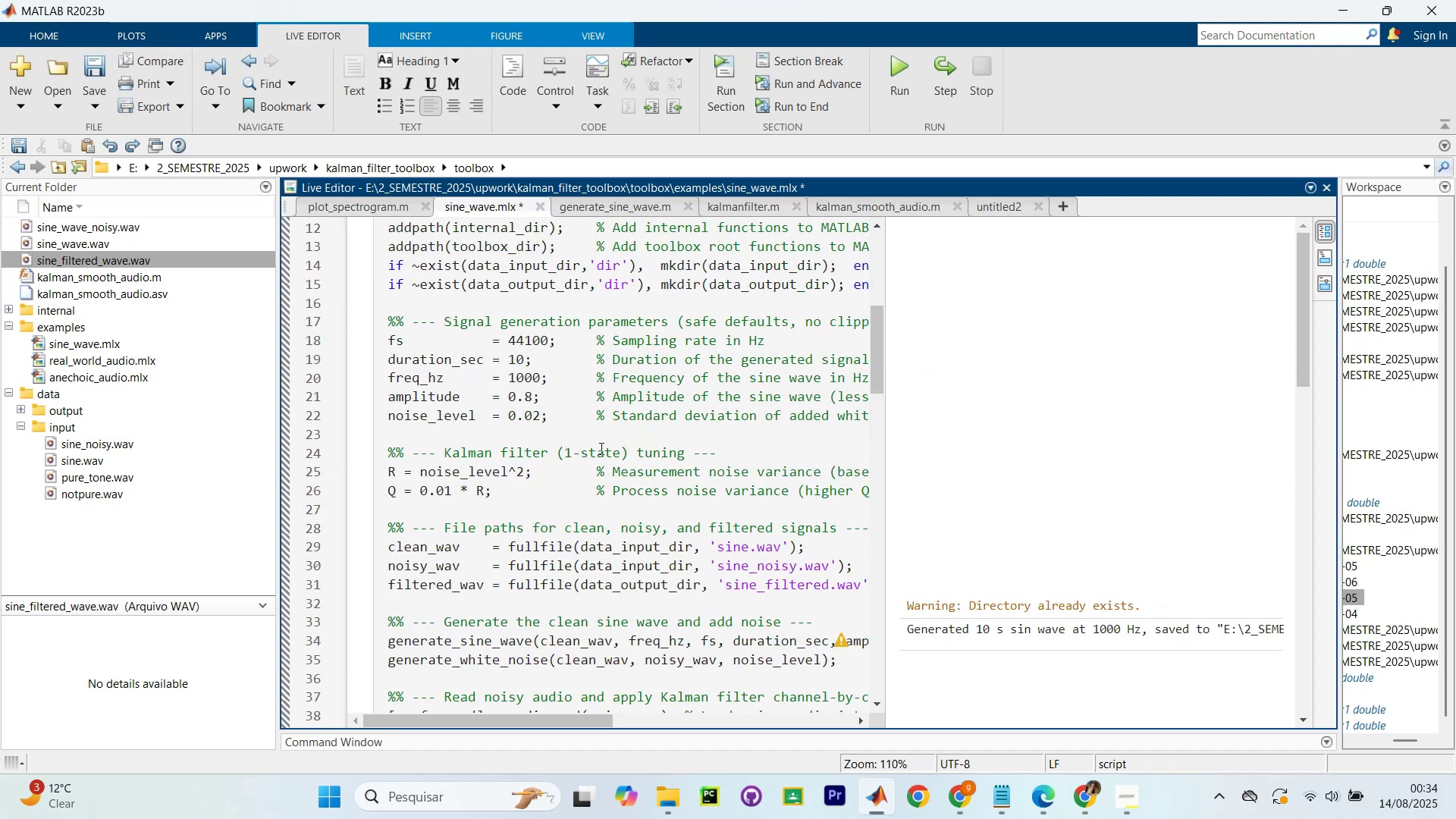 
scroll: coordinate [595, 447], scroll_direction: down, amount: 7.0
 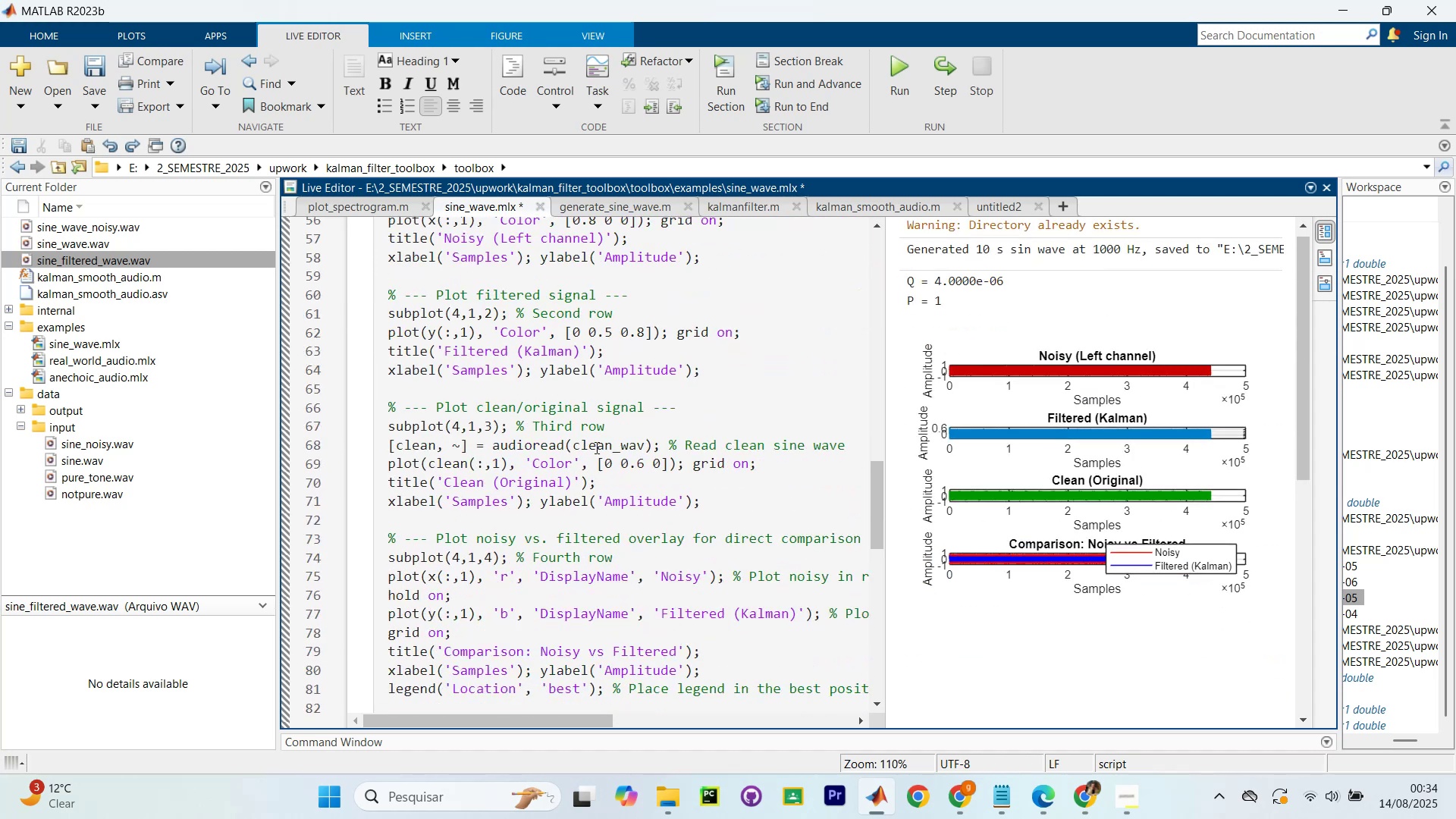 
key(Control+Z)
 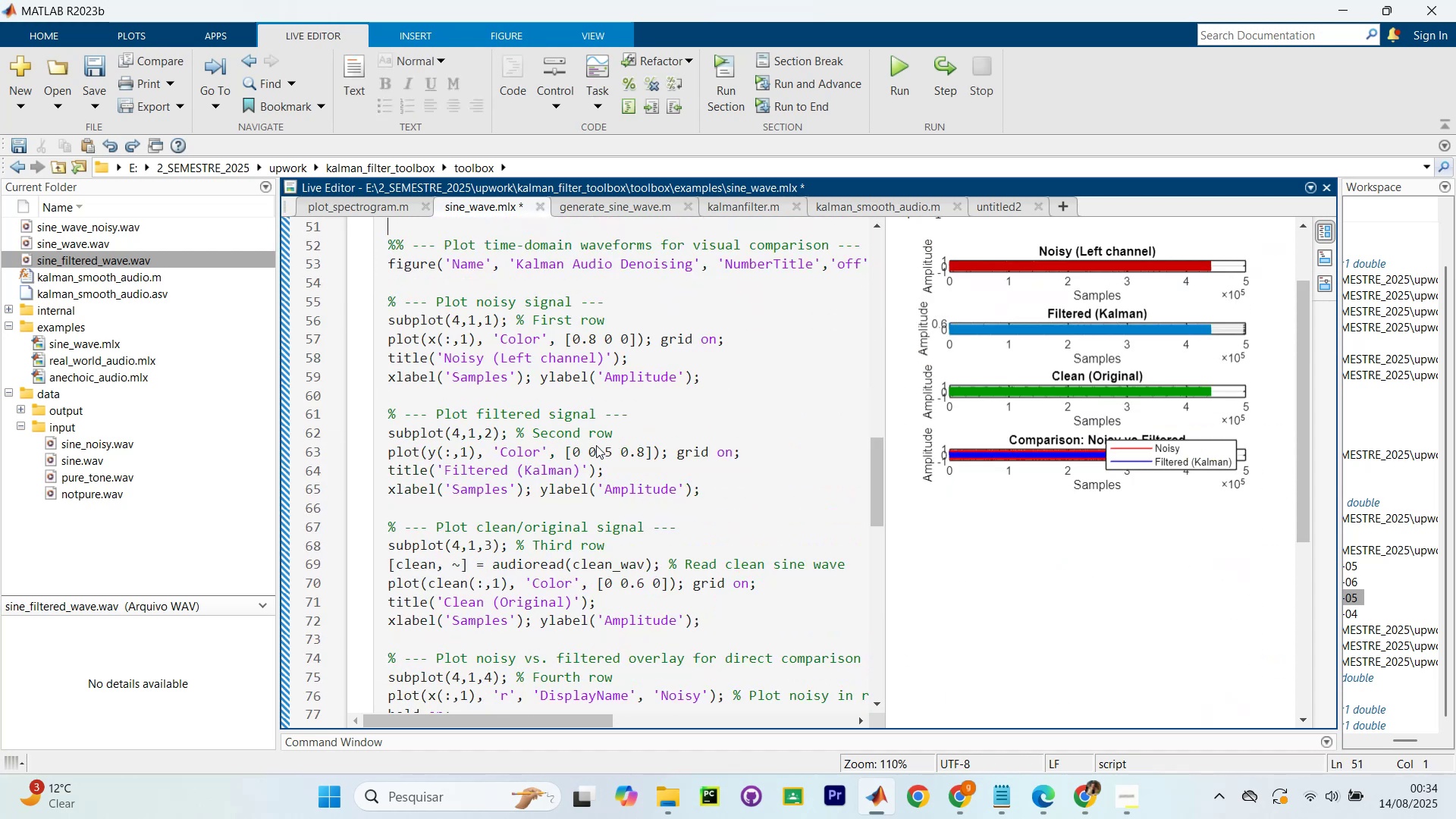 
scroll: coordinate [466, 428], scroll_direction: down, amount: 9.0
 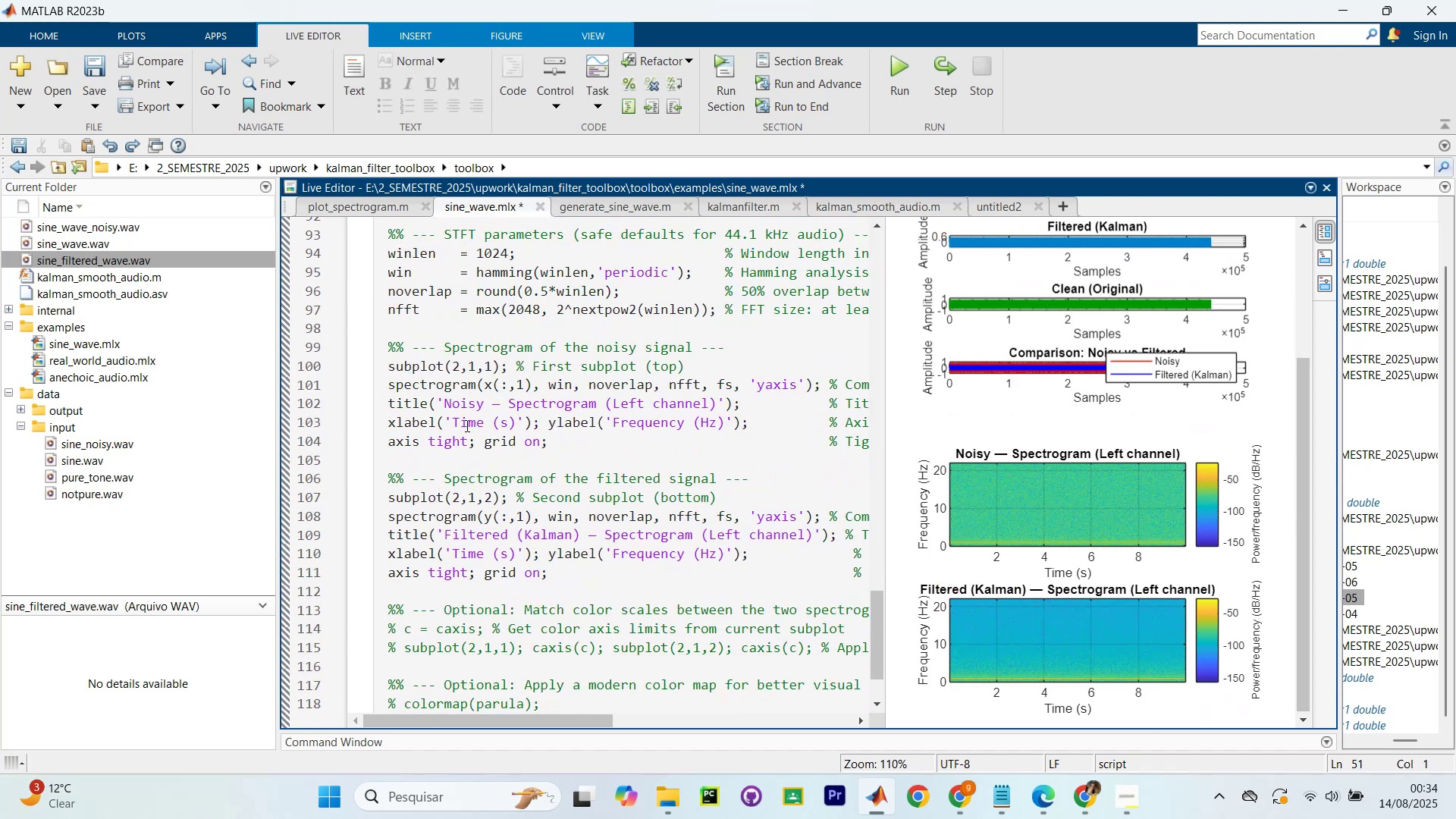 
scroll: coordinate [466, 423], scroll_direction: up, amount: 13.0
 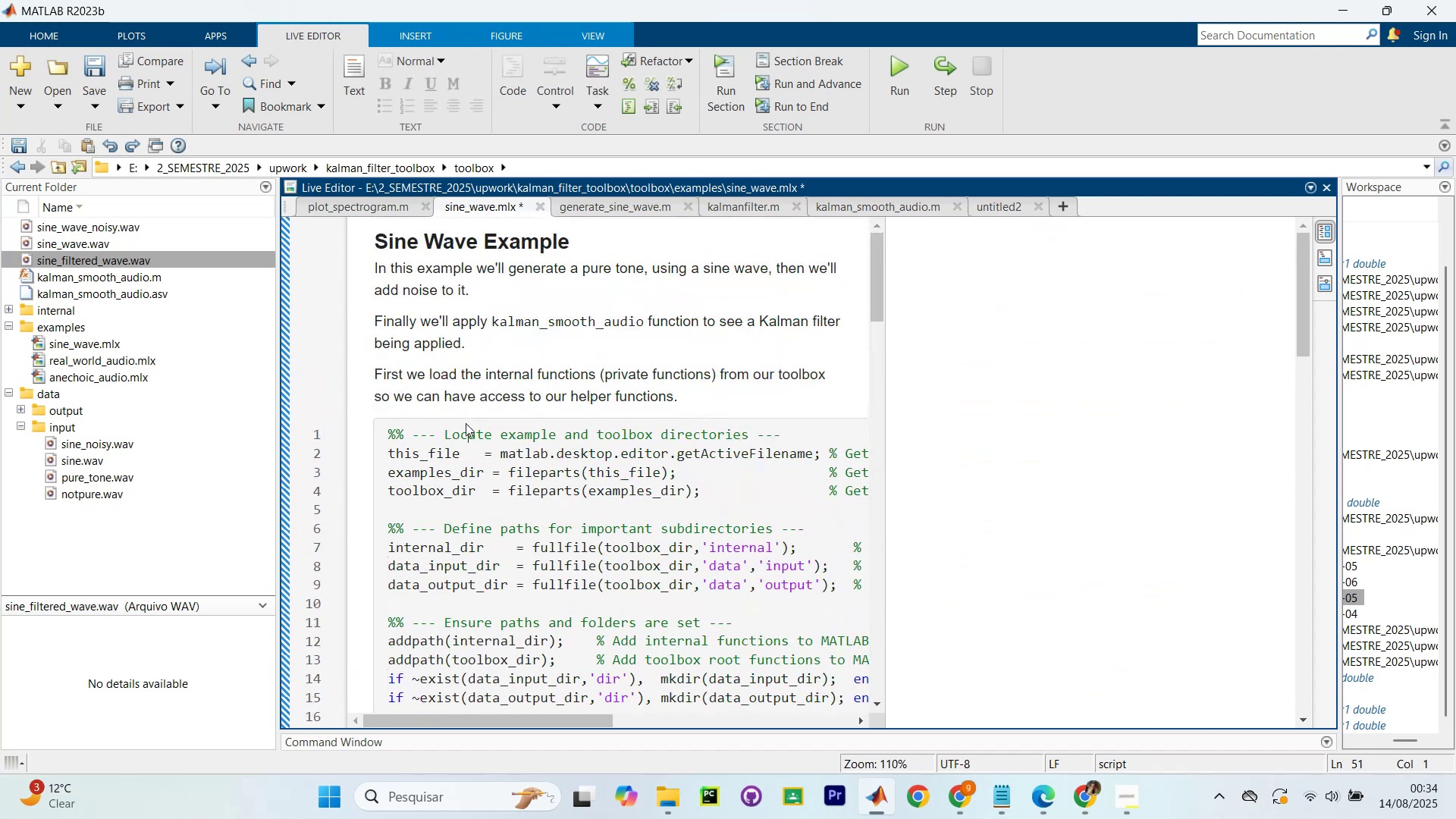 
left_click([466, 423])
 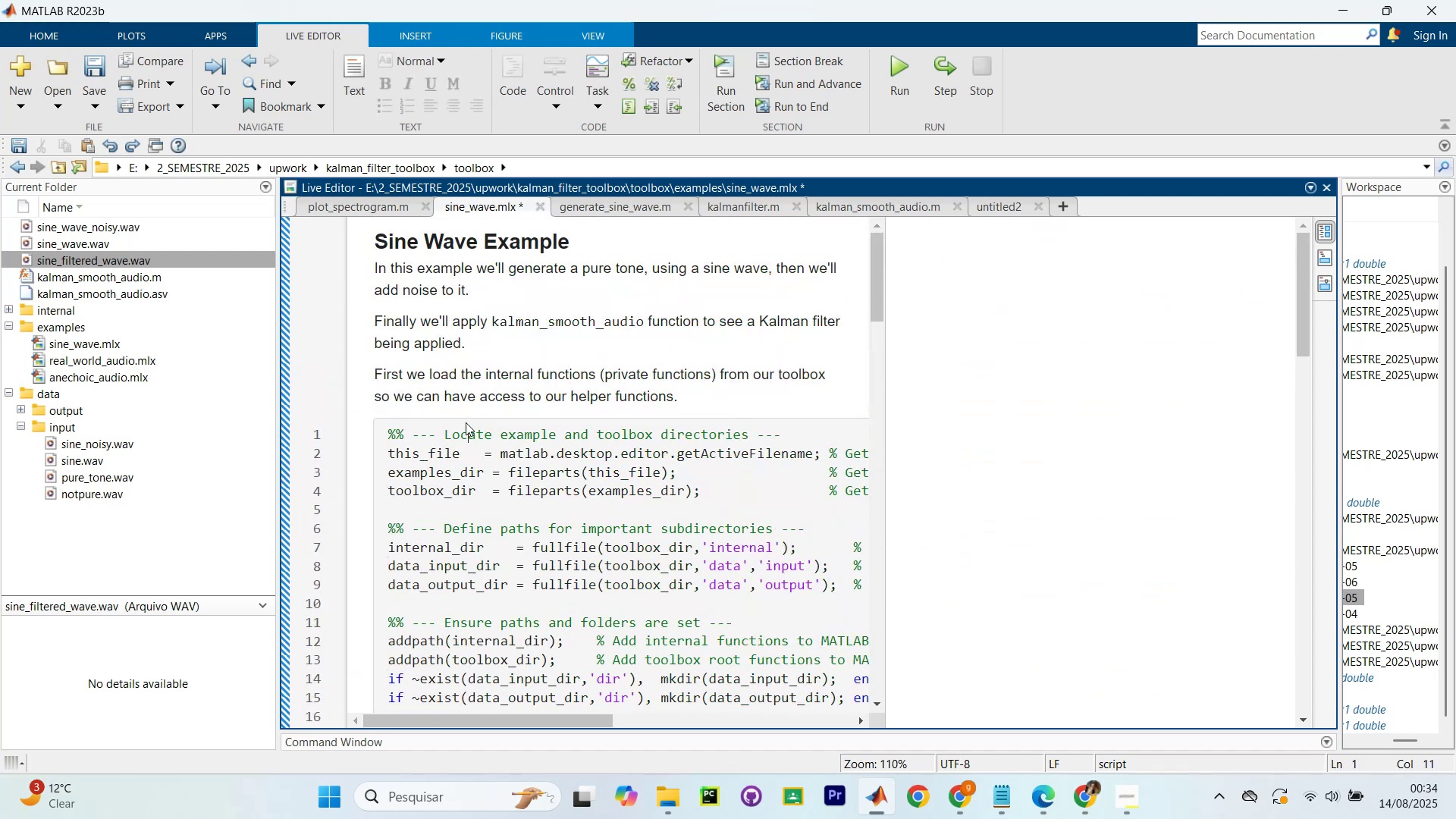 
scroll: coordinate [466, 421], scroll_direction: down, amount: 5.0
 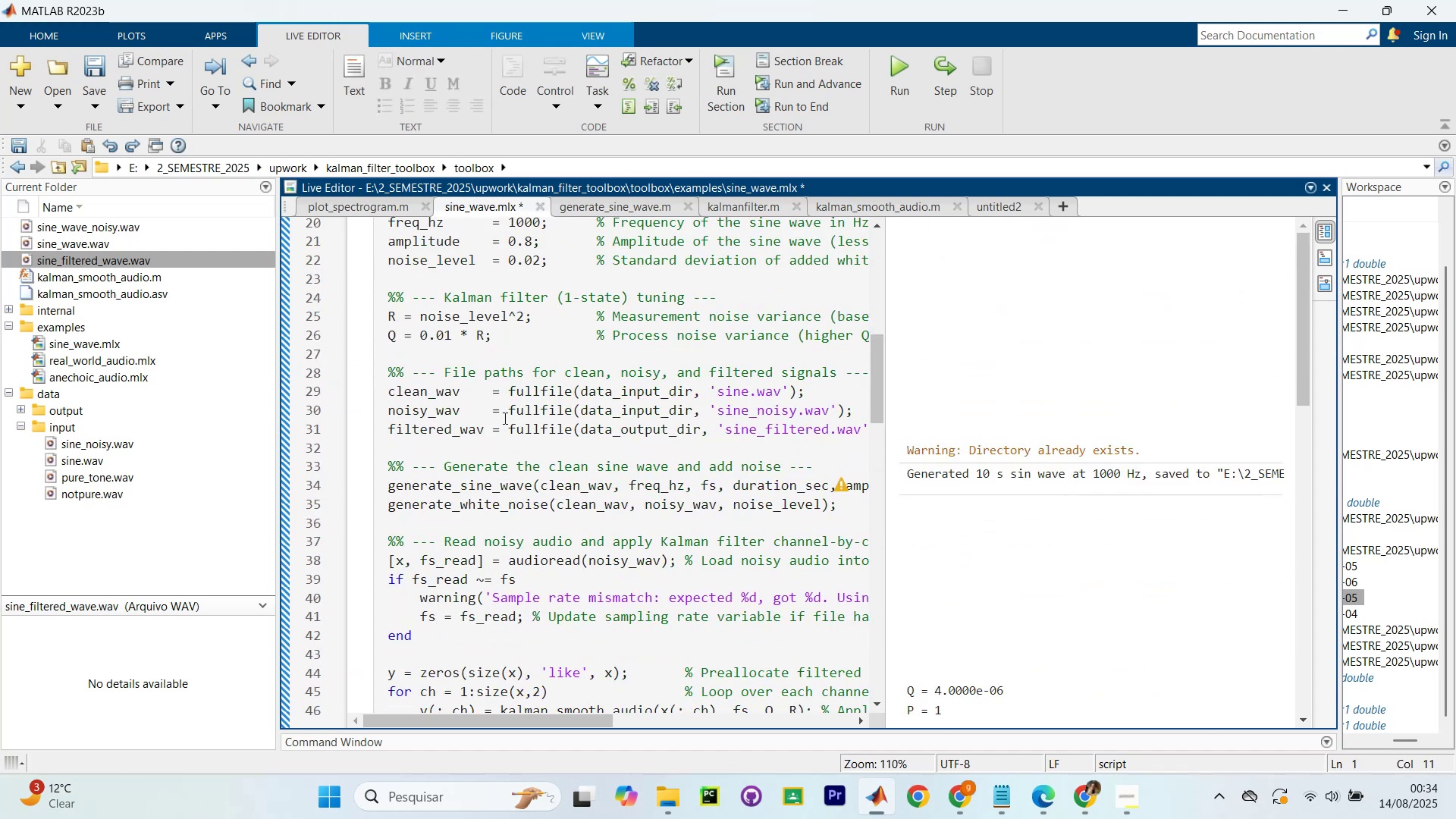 
key(Control+NumpadEnter)
 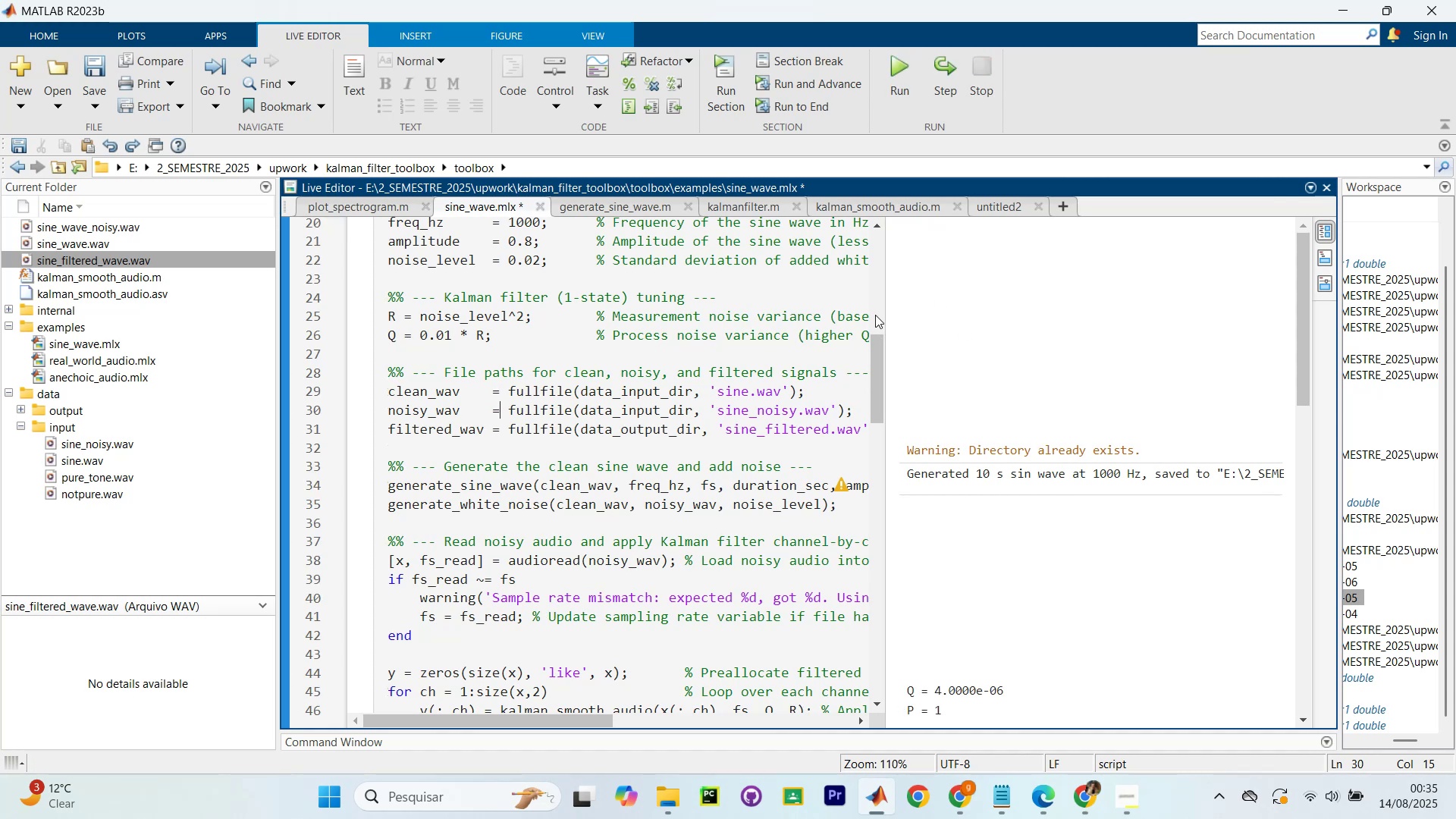 
left_click_drag(start_coordinate=[886, 319], to_coordinate=[922, 353])
 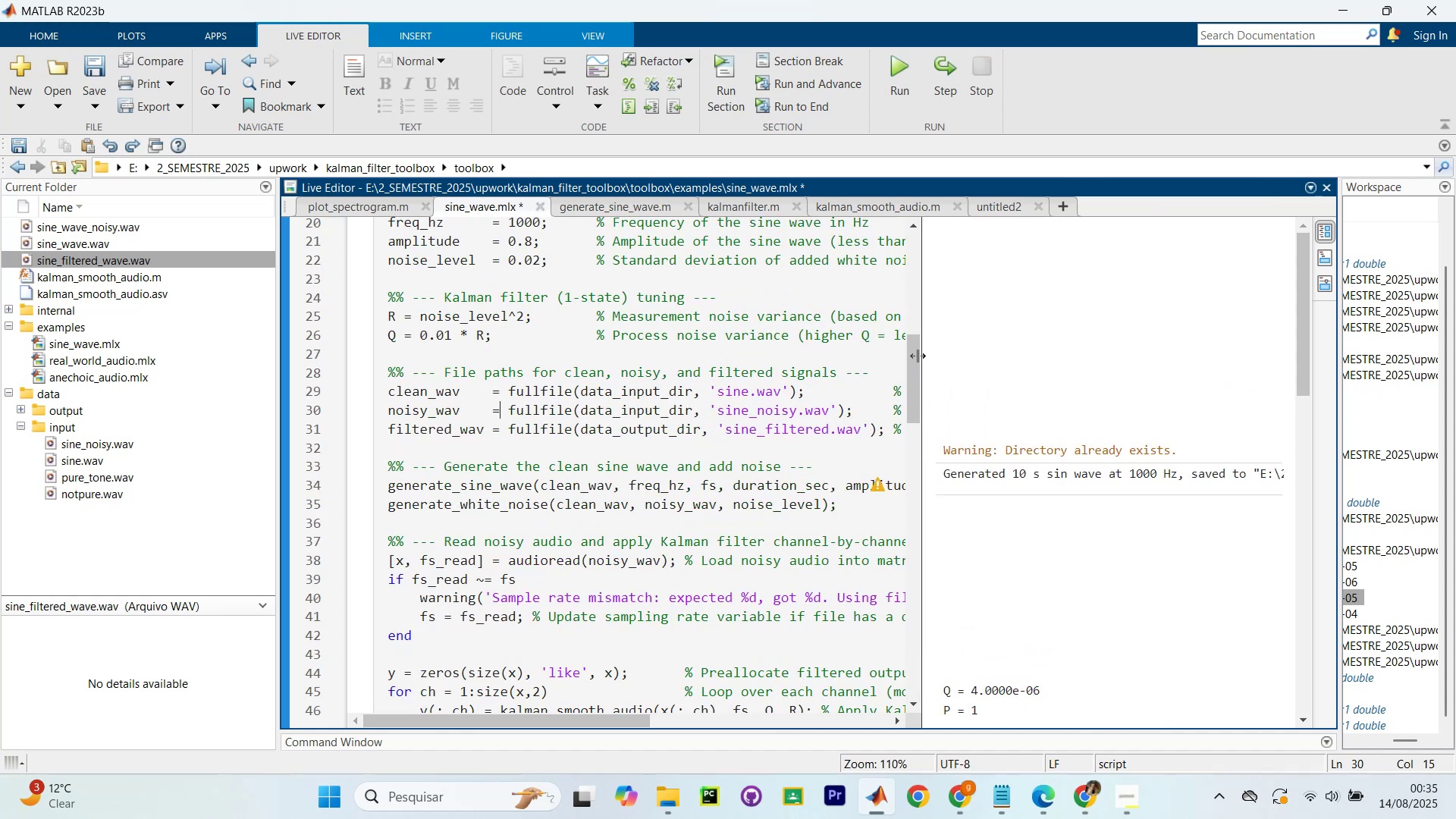 
scroll: coordinate [655, 563], scroll_direction: down, amount: 26.0
 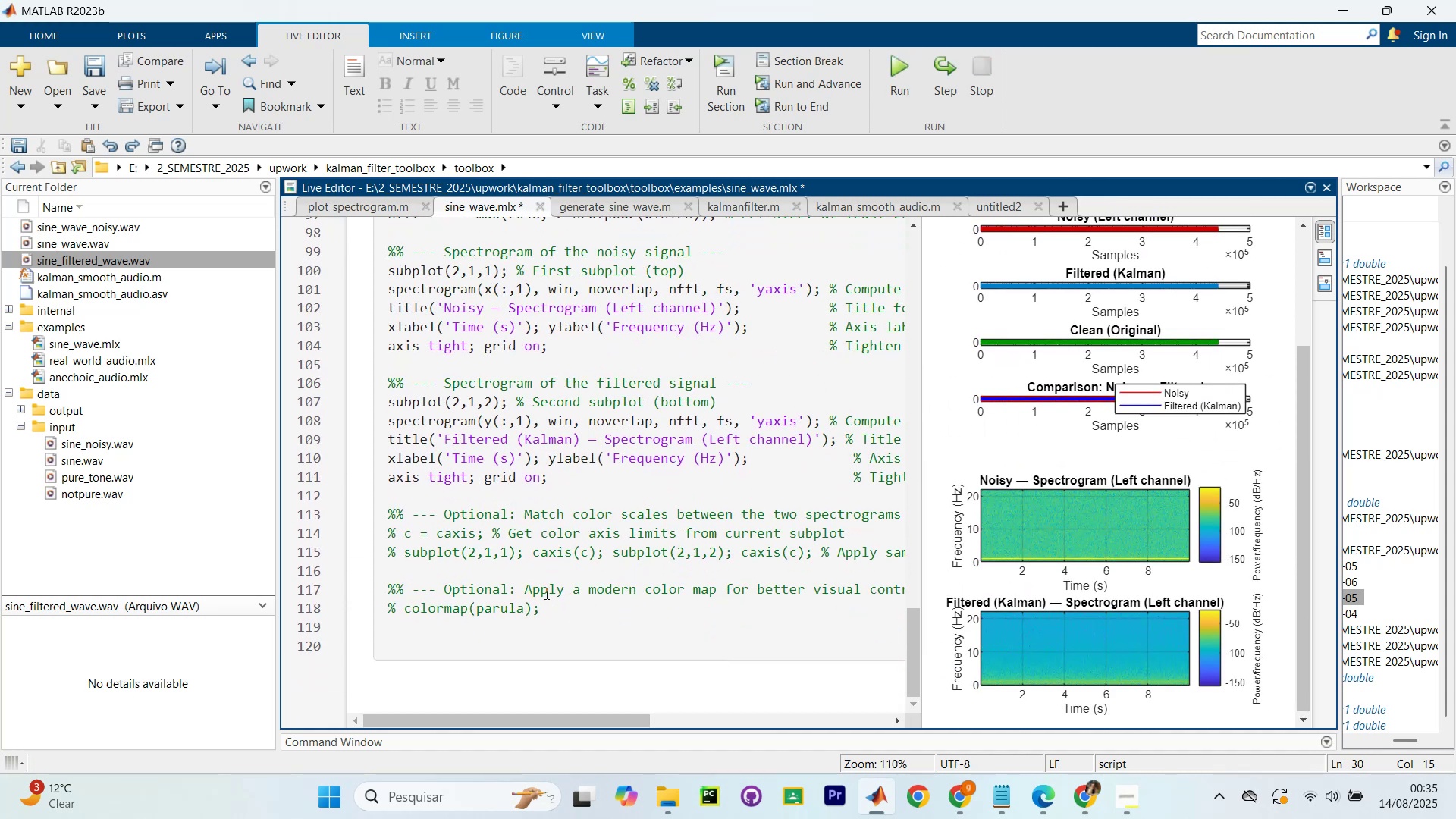 
left_click_drag(start_coordinate=[560, 717], to_coordinate=[587, 759])
 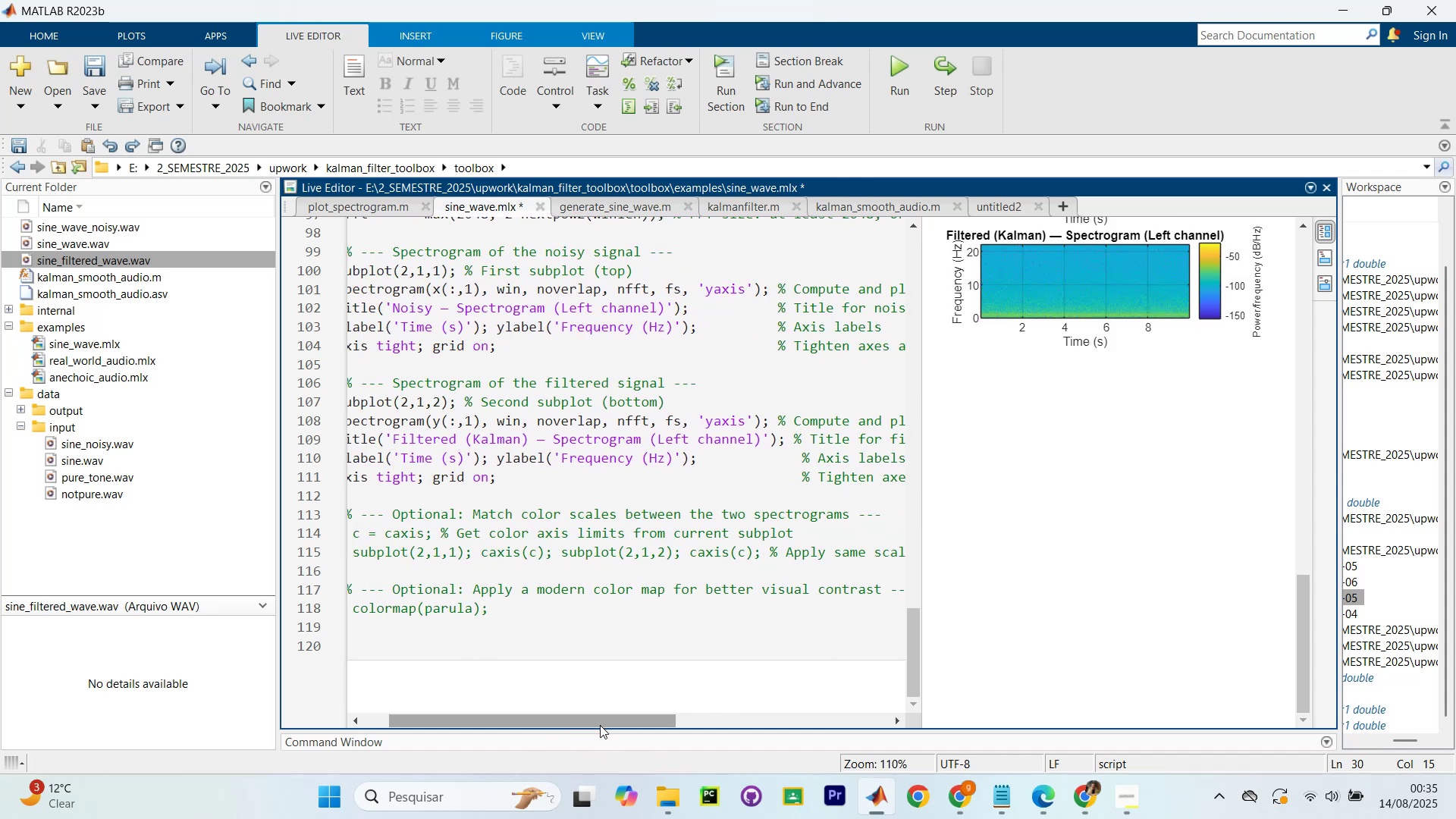 
left_click_drag(start_coordinate=[610, 720], to_coordinate=[578, 736])
 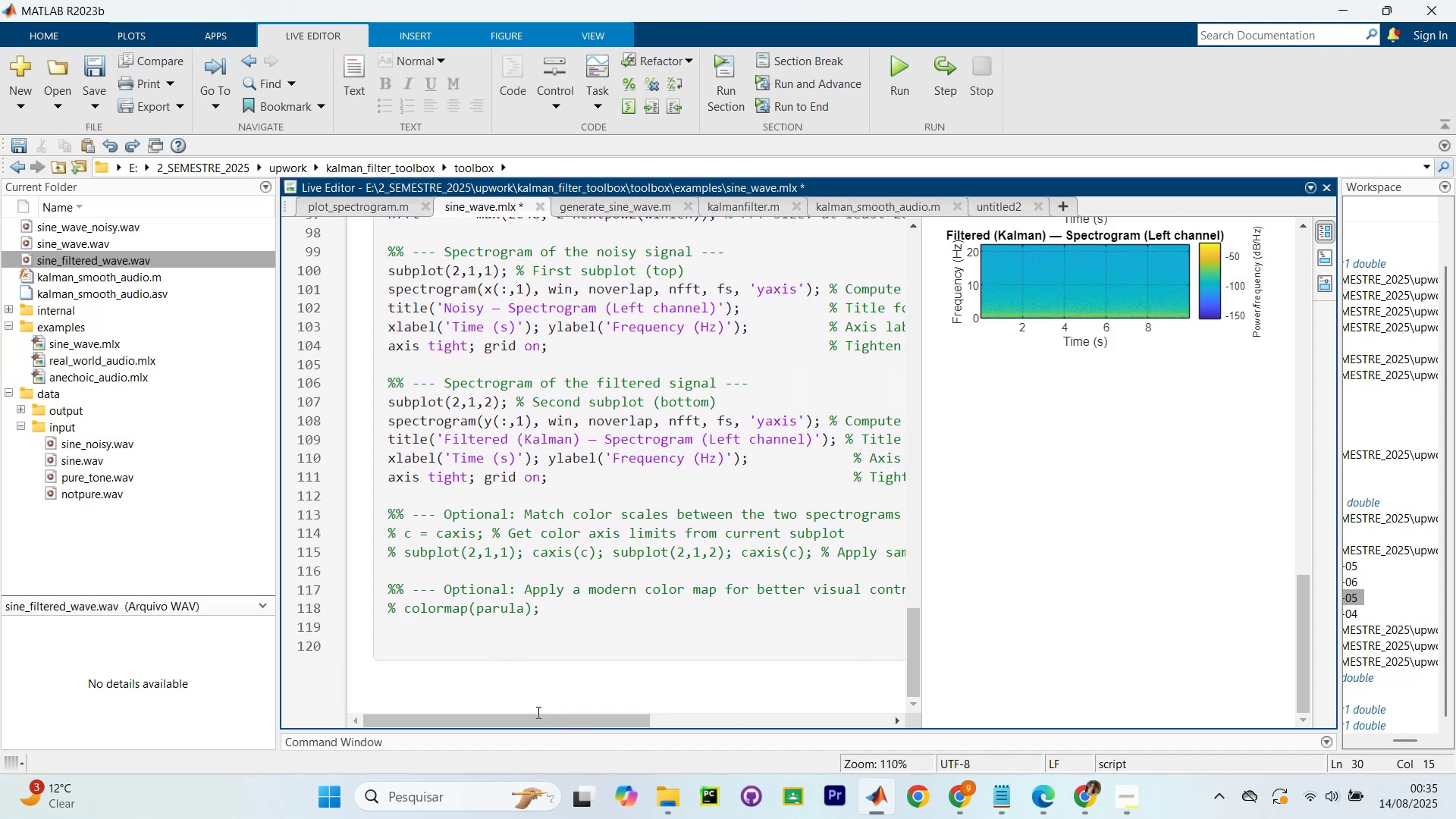 
left_click_drag(start_coordinate=[536, 719], to_coordinate=[553, 725])
 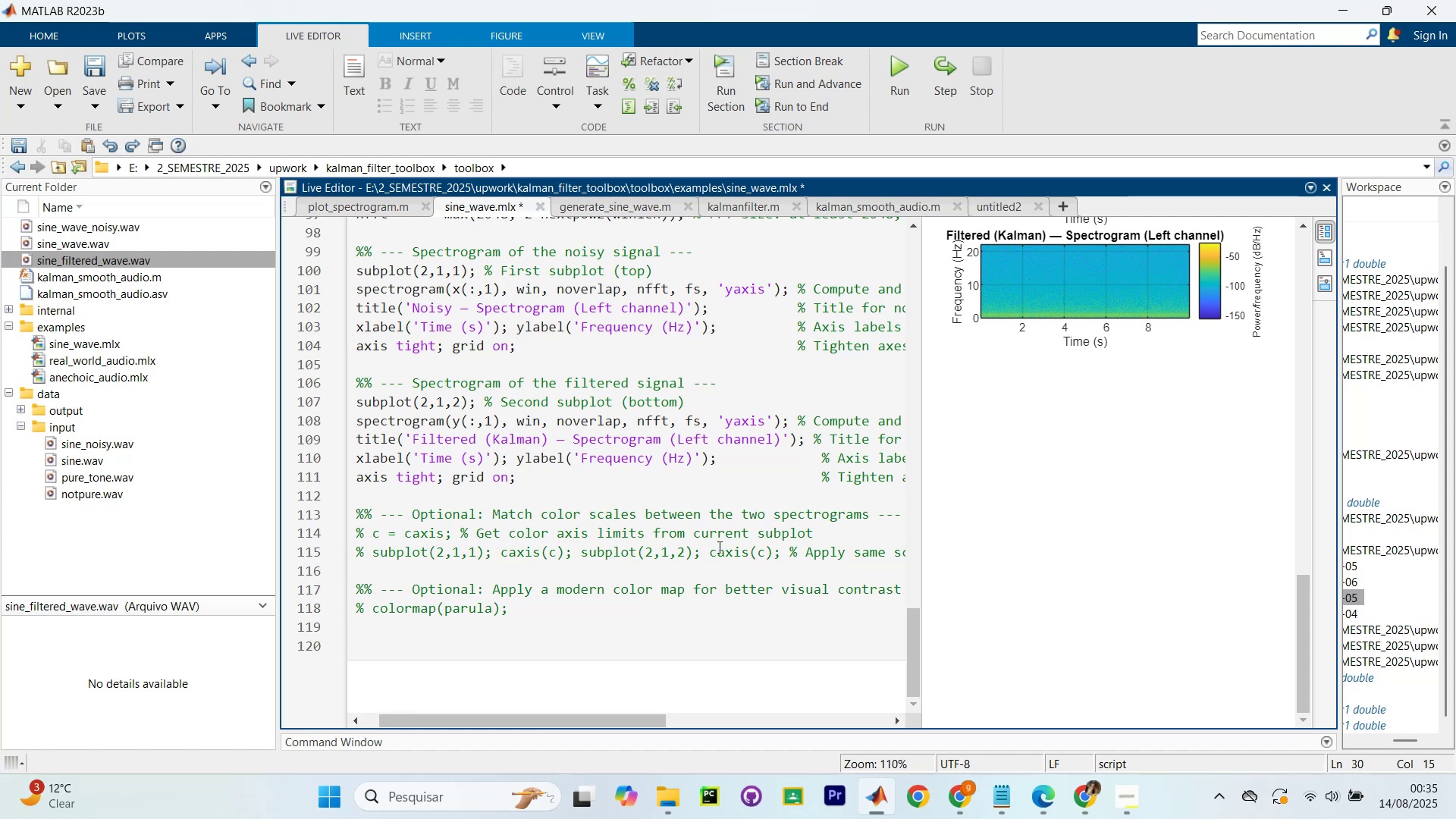 
scroll: coordinate [792, 561], scroll_direction: none, amount: 0.0
 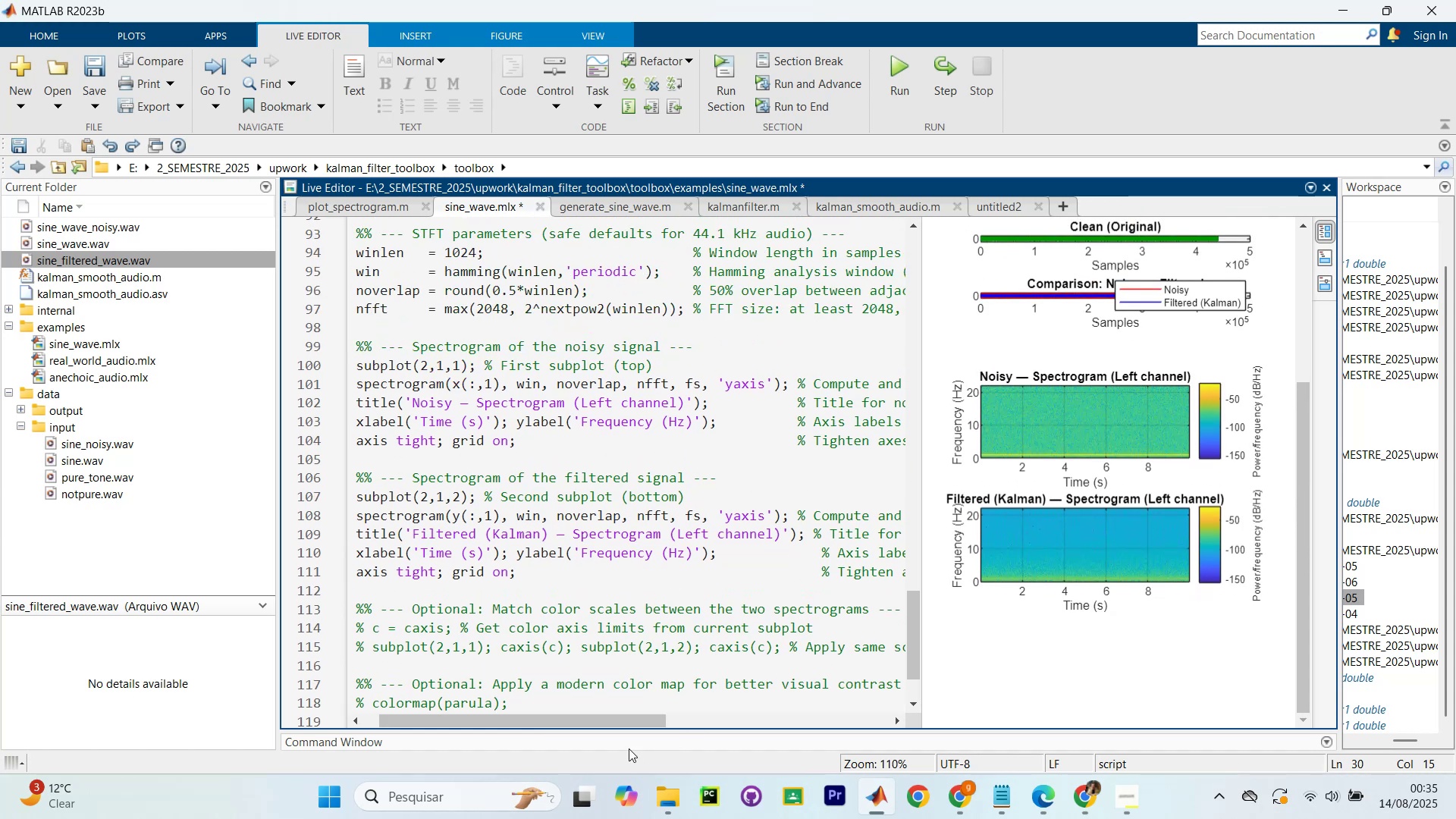 
left_click_drag(start_coordinate=[620, 723], to_coordinate=[722, 736])
 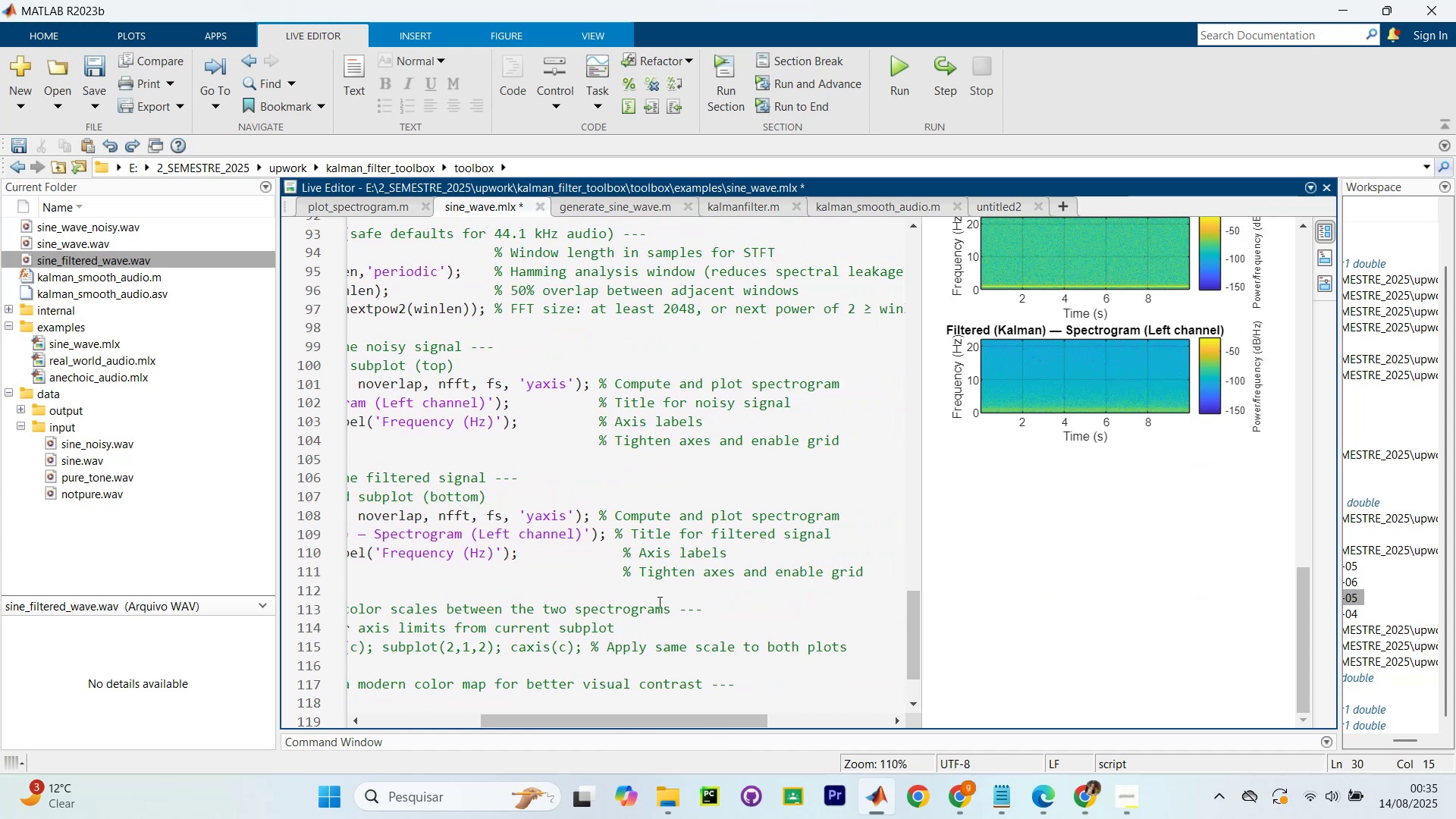 
scroll: coordinate [571, 516], scroll_direction: up, amount: 25.0
 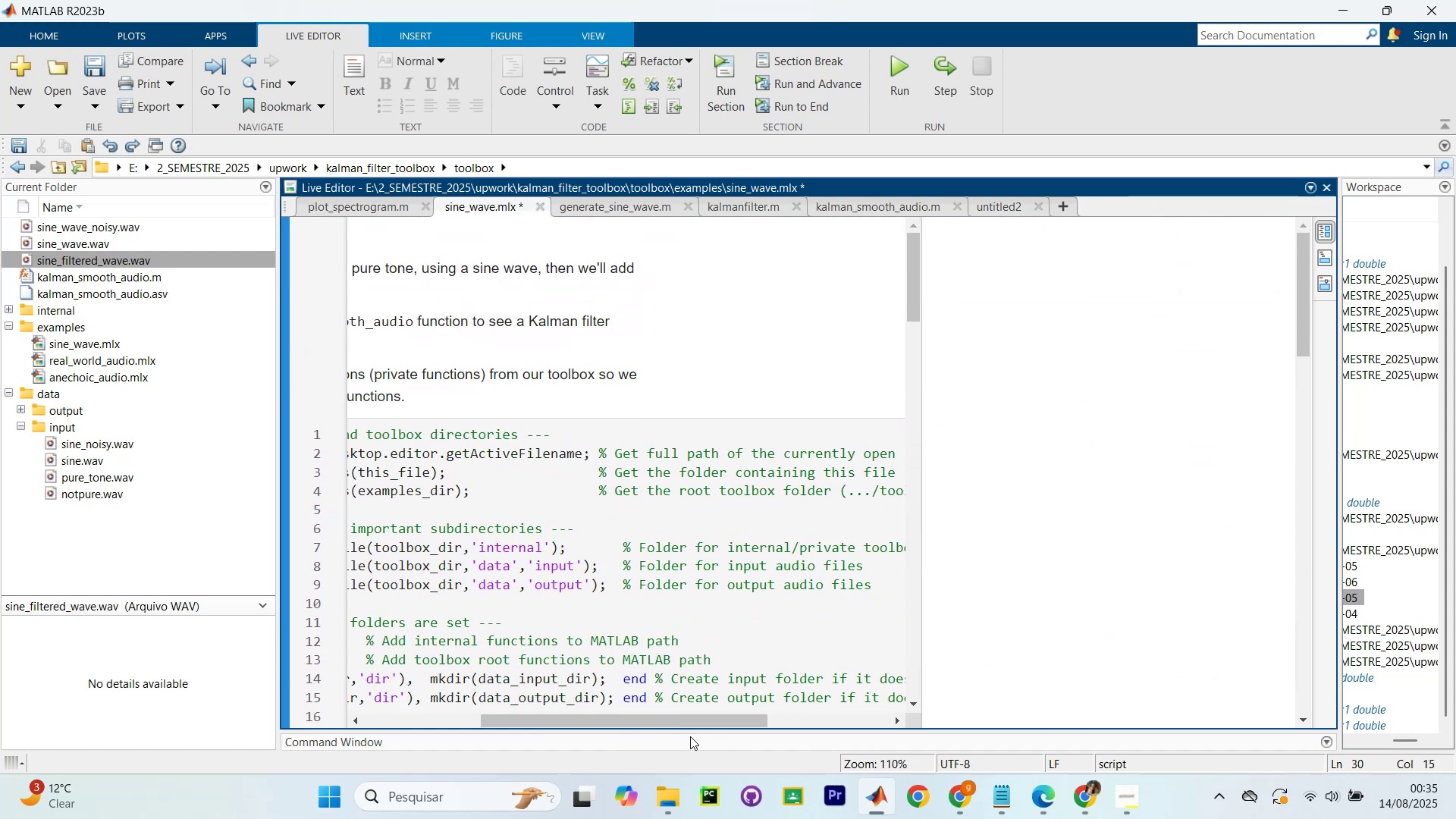 
left_click_drag(start_coordinate=[690, 726], to_coordinate=[783, 758])
 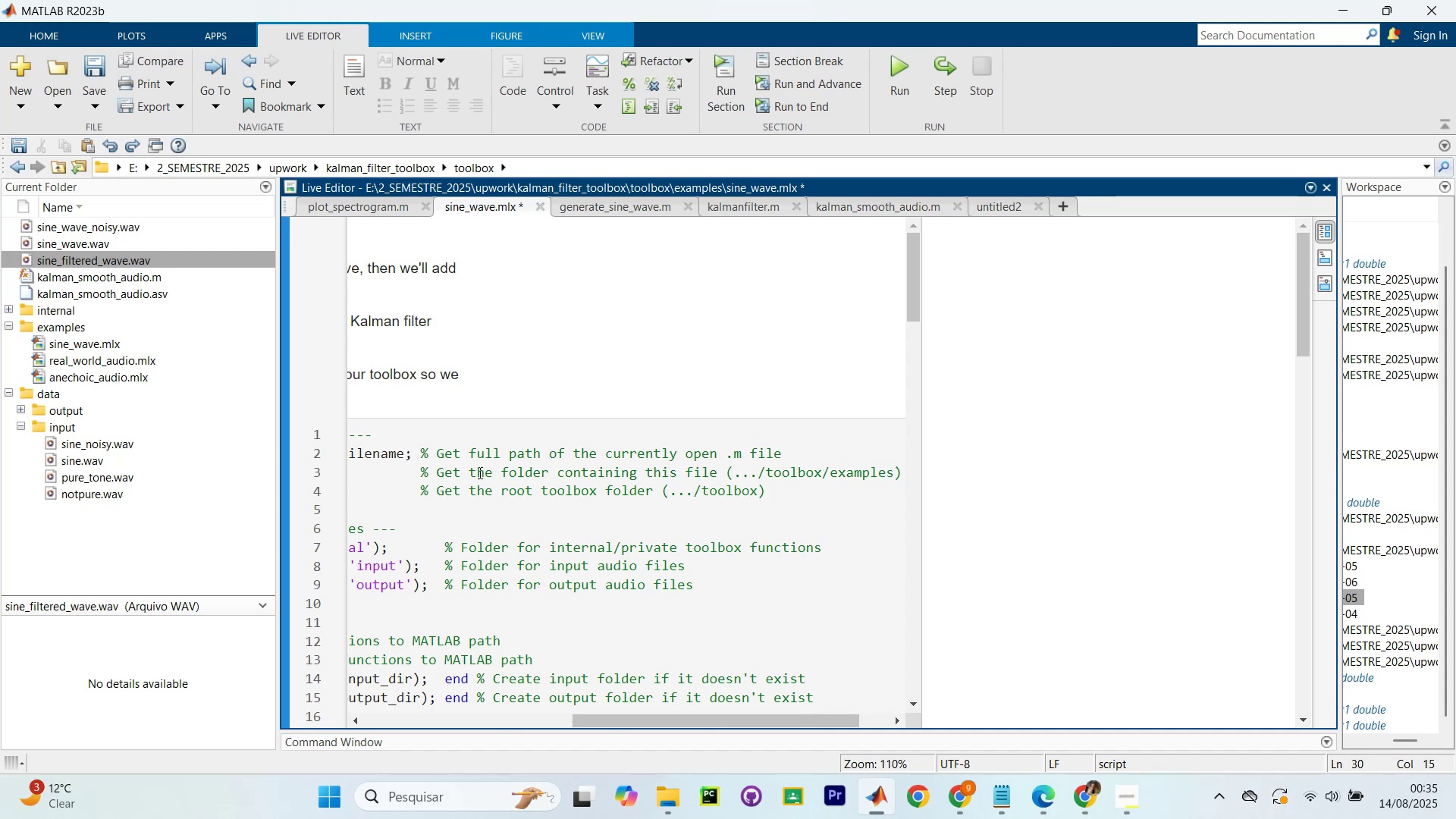 
left_click_drag(start_coordinate=[479, 455], to_coordinate=[662, 459])
 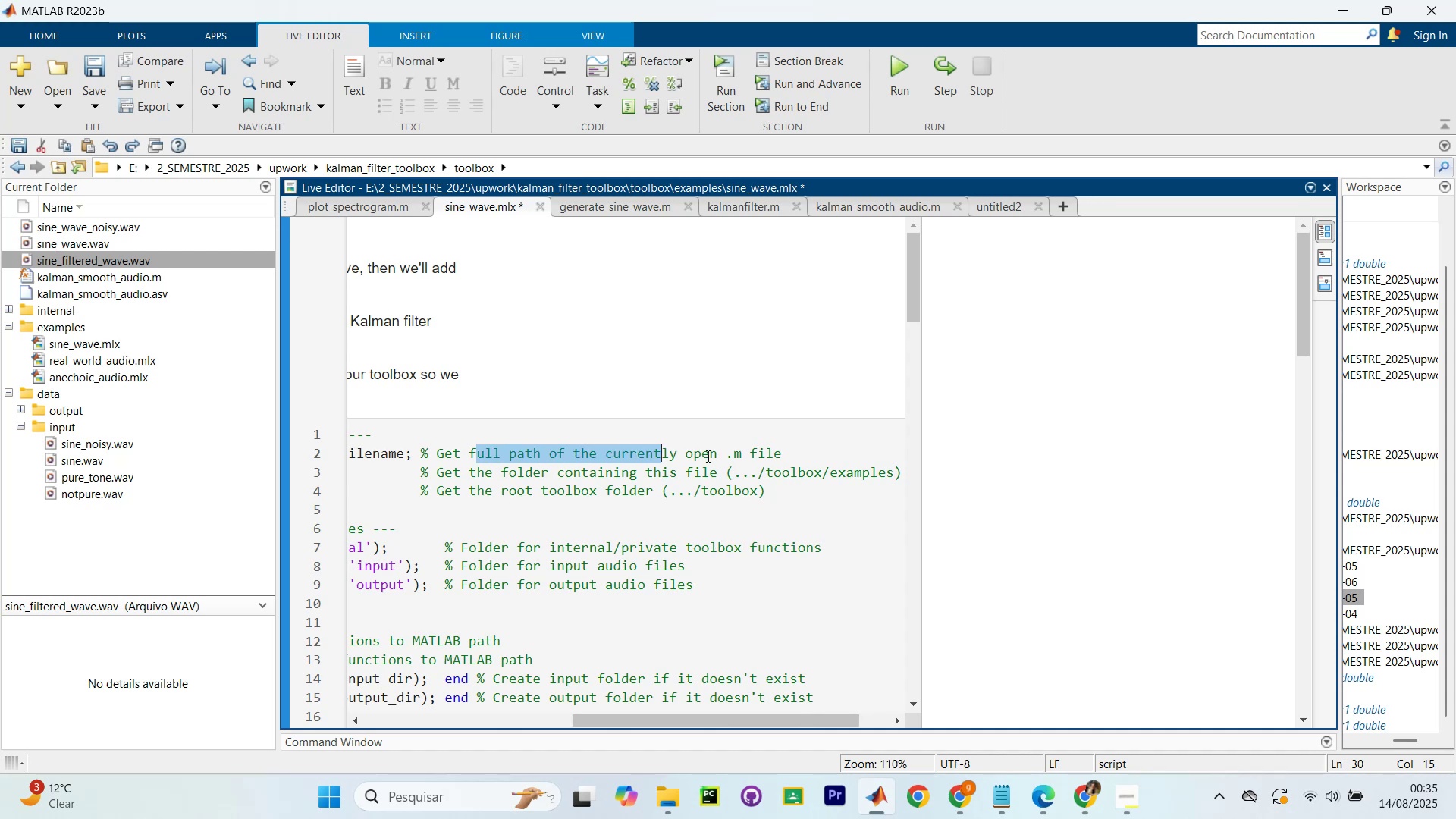 
left_click([707, 456])
 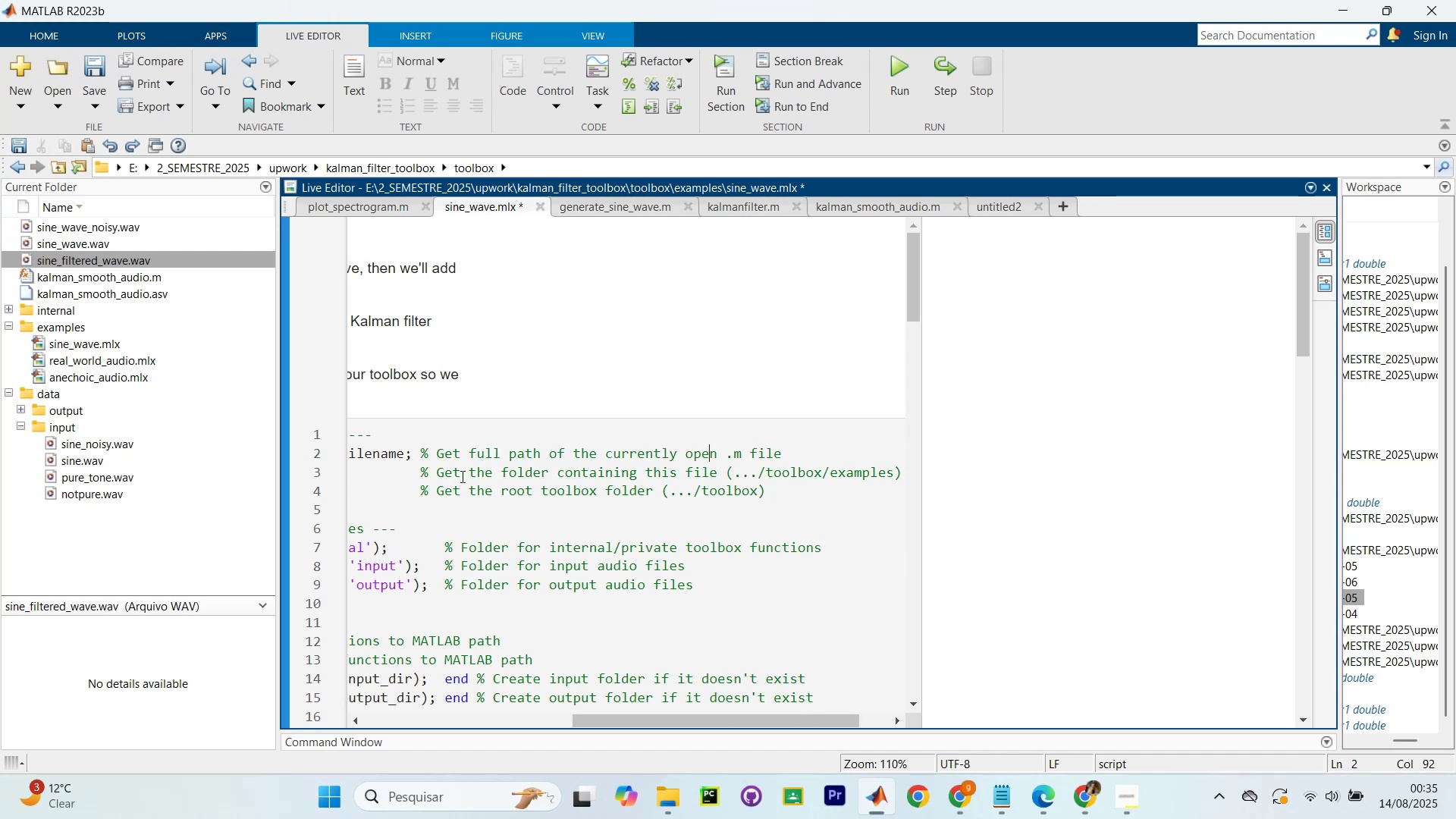 
left_click_drag(start_coordinate=[475, 469], to_coordinate=[610, 469])
 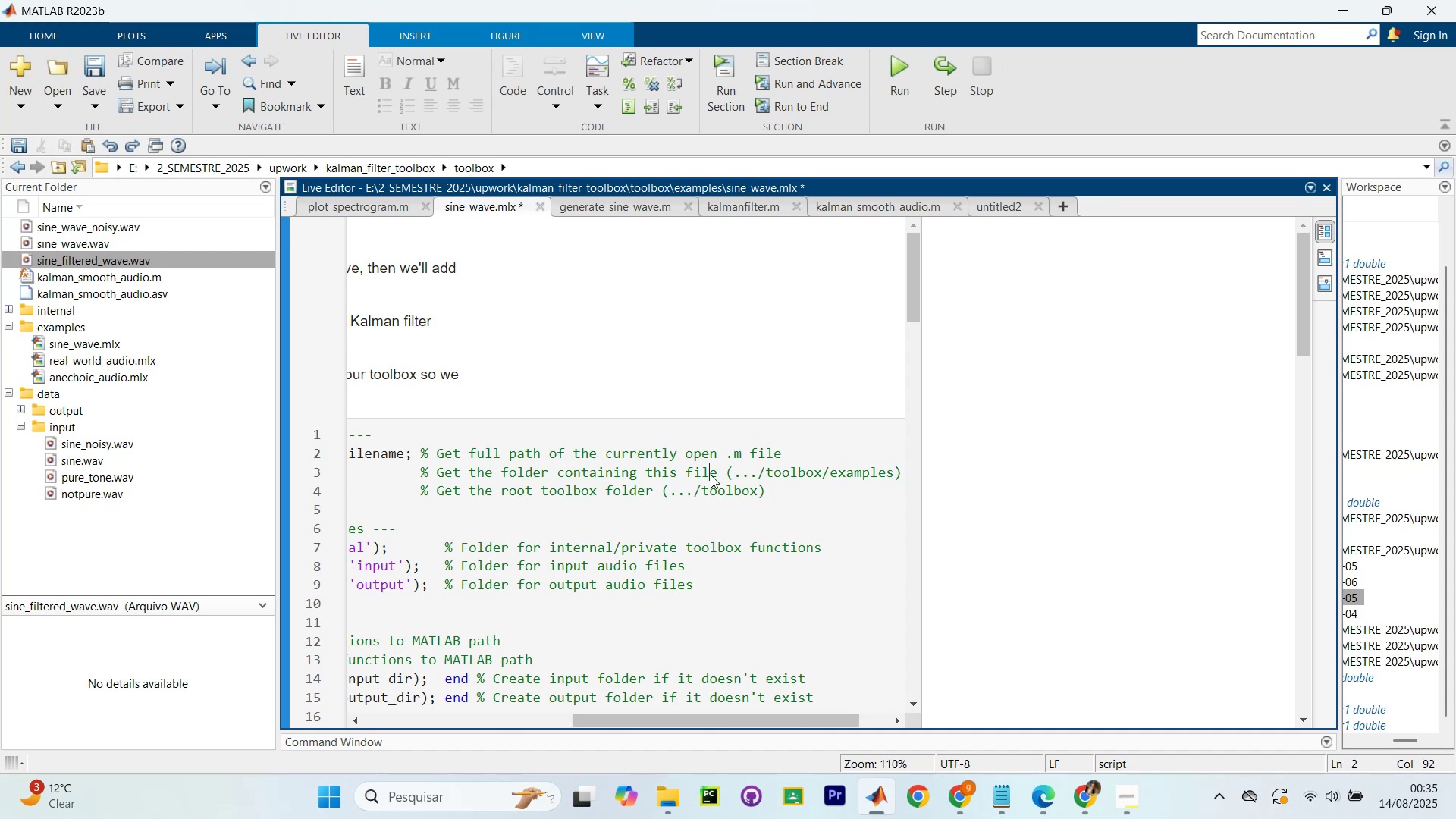 
double_click([711, 475])
 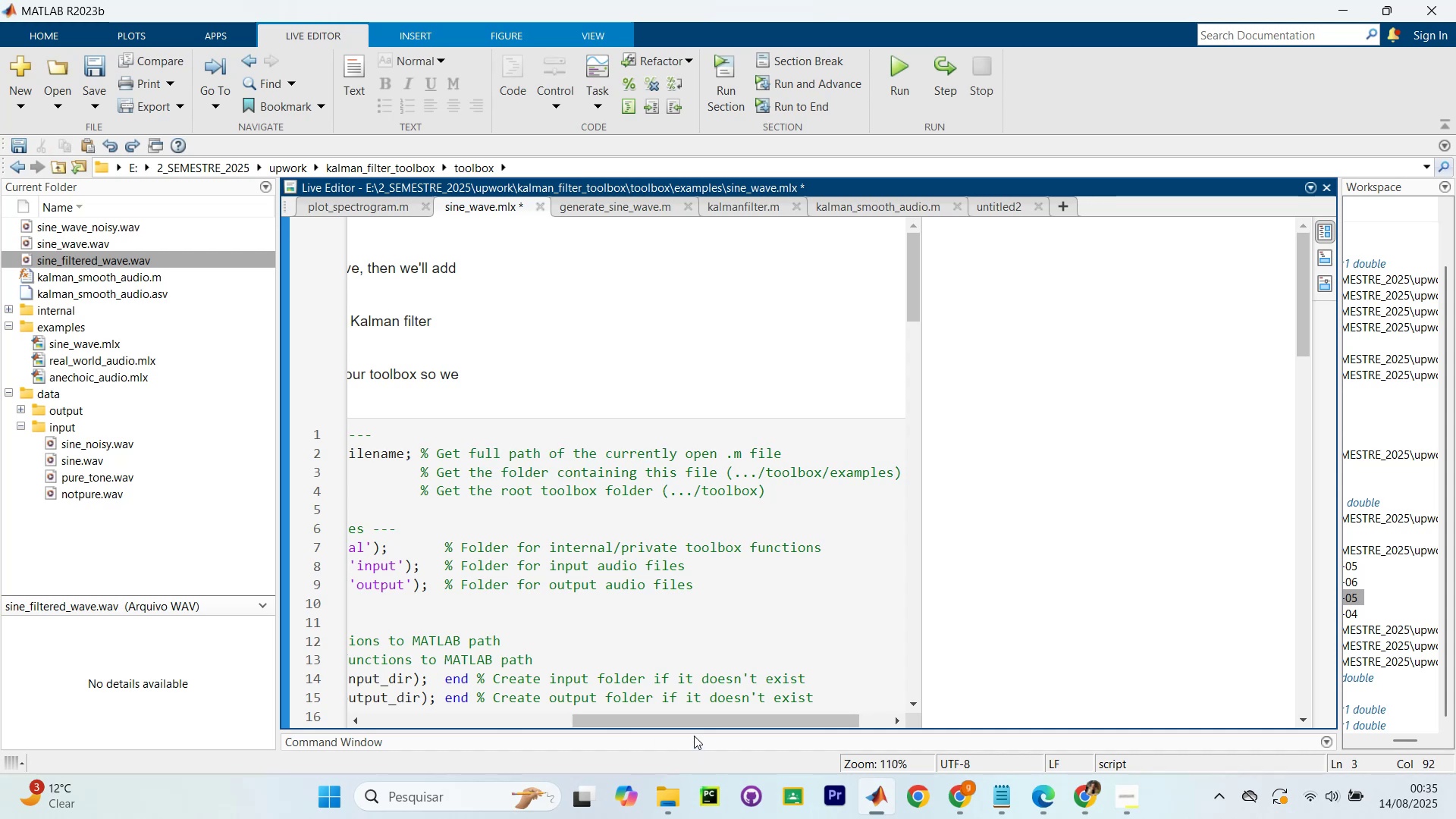 
left_click_drag(start_coordinate=[695, 723], to_coordinate=[497, 708])
 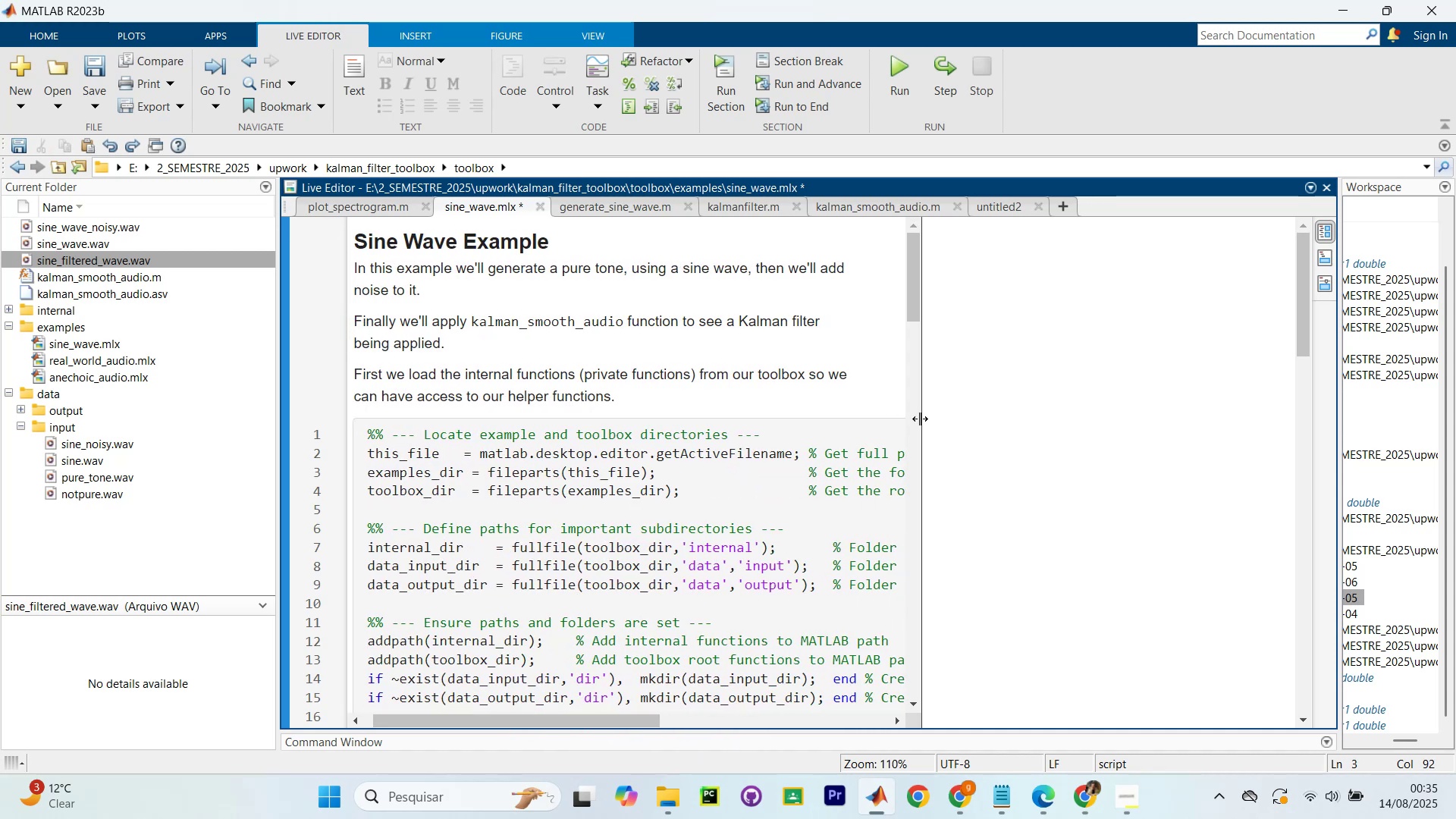 
left_click_drag(start_coordinate=[920, 419], to_coordinate=[1326, 438])
 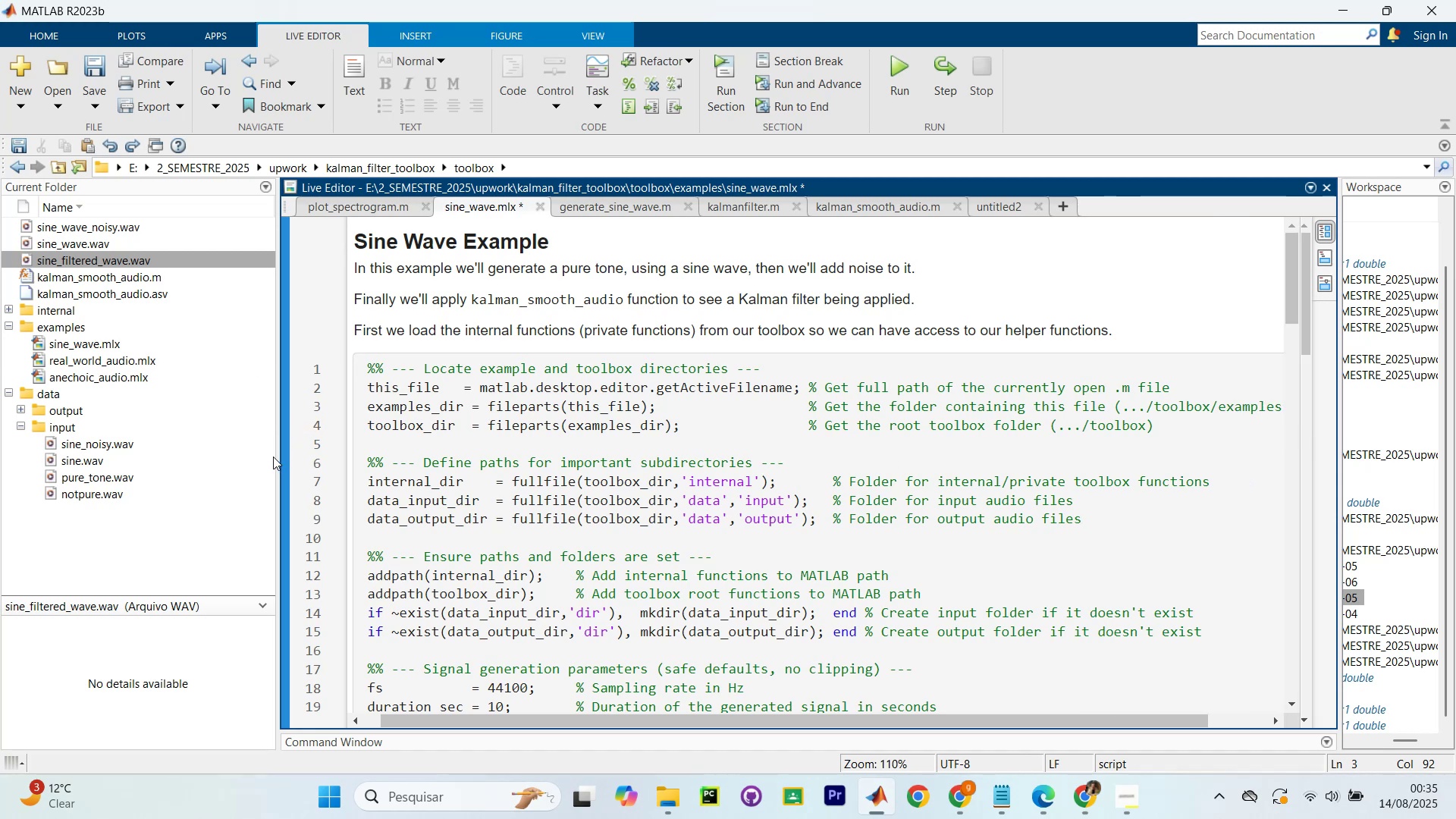 
left_click_drag(start_coordinate=[278, 461], to_coordinate=[99, 446])
 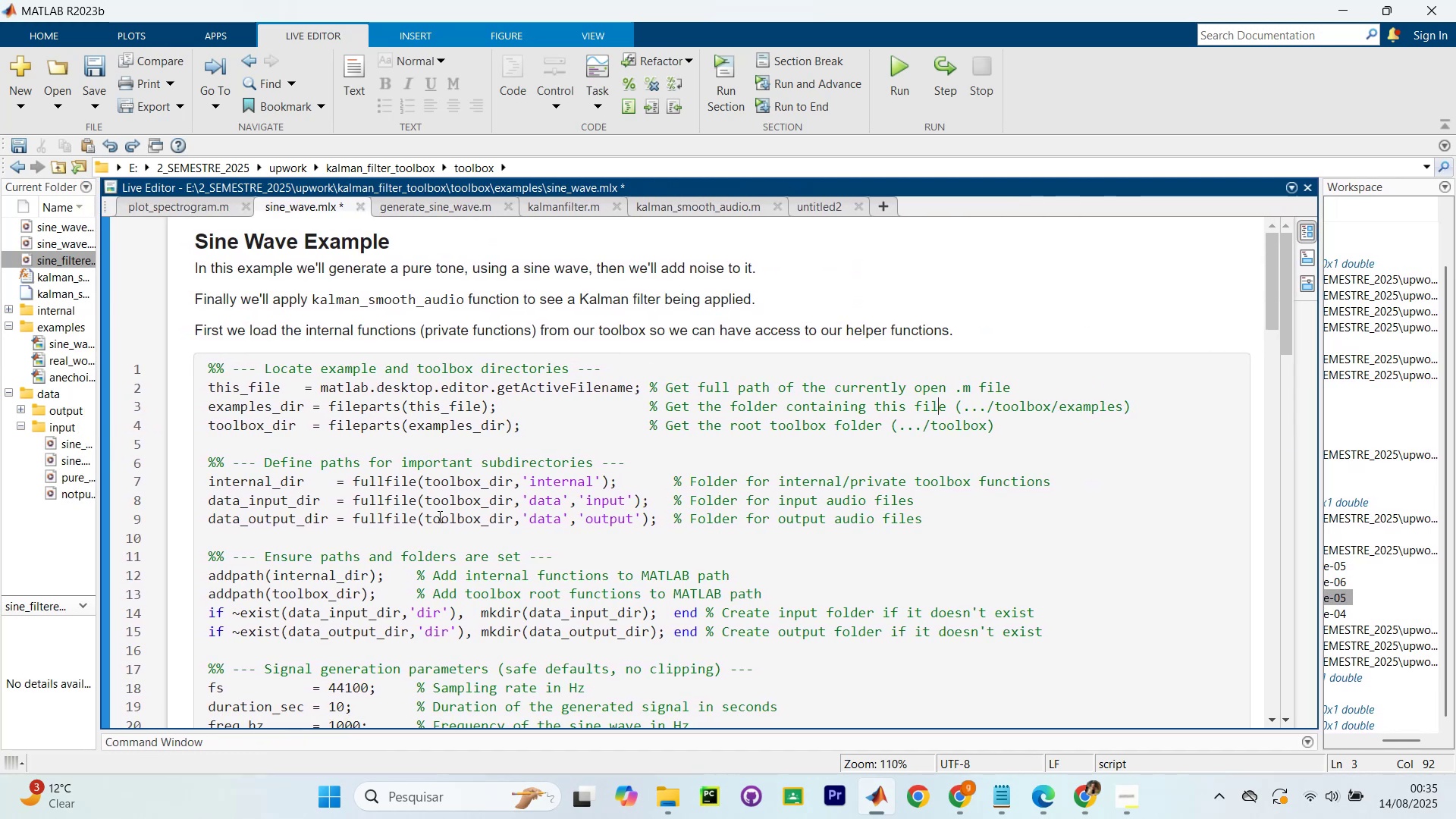 
scroll: coordinate [463, 504], scroll_direction: none, amount: 0.0
 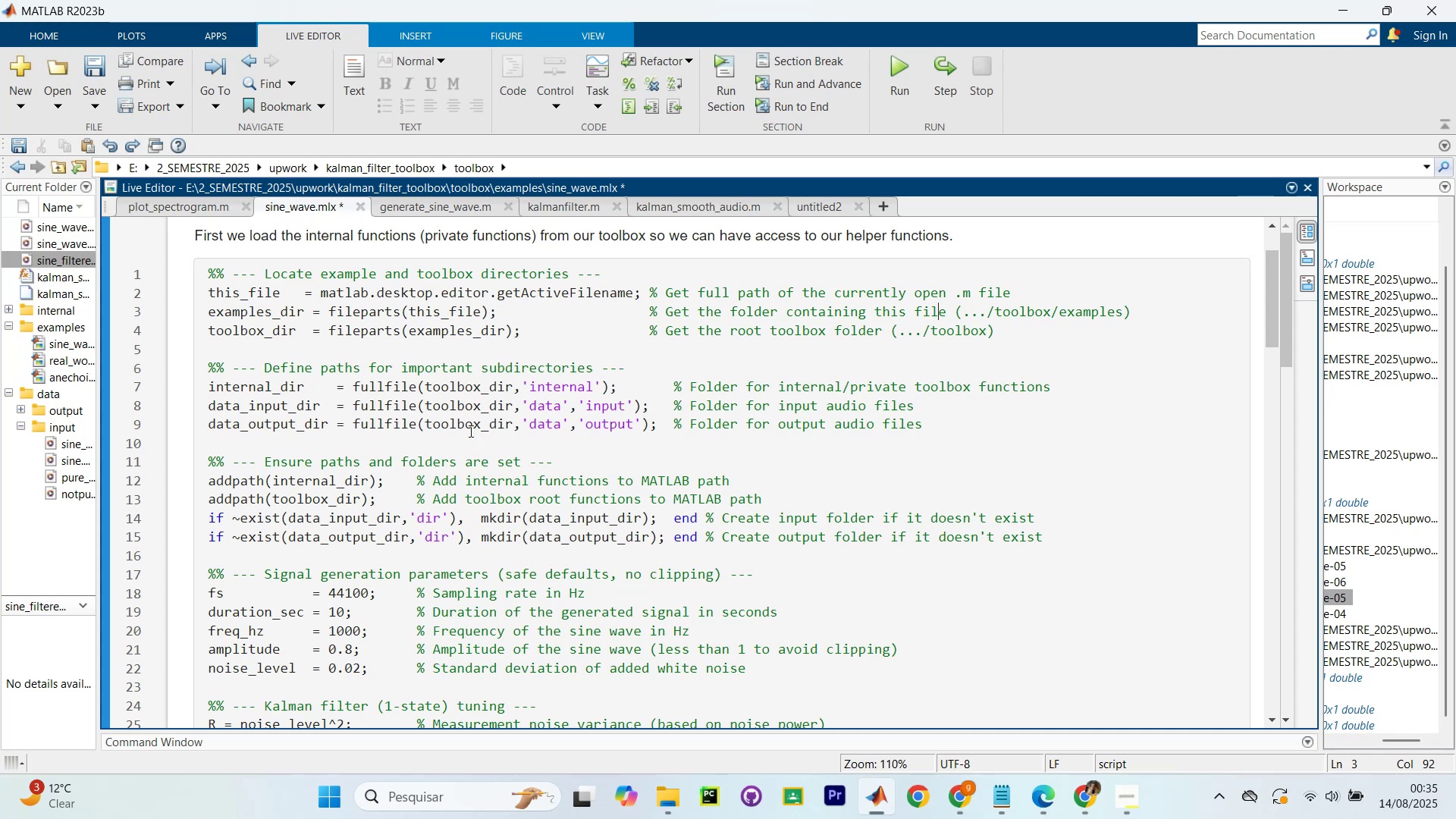 
wait(5.79)
 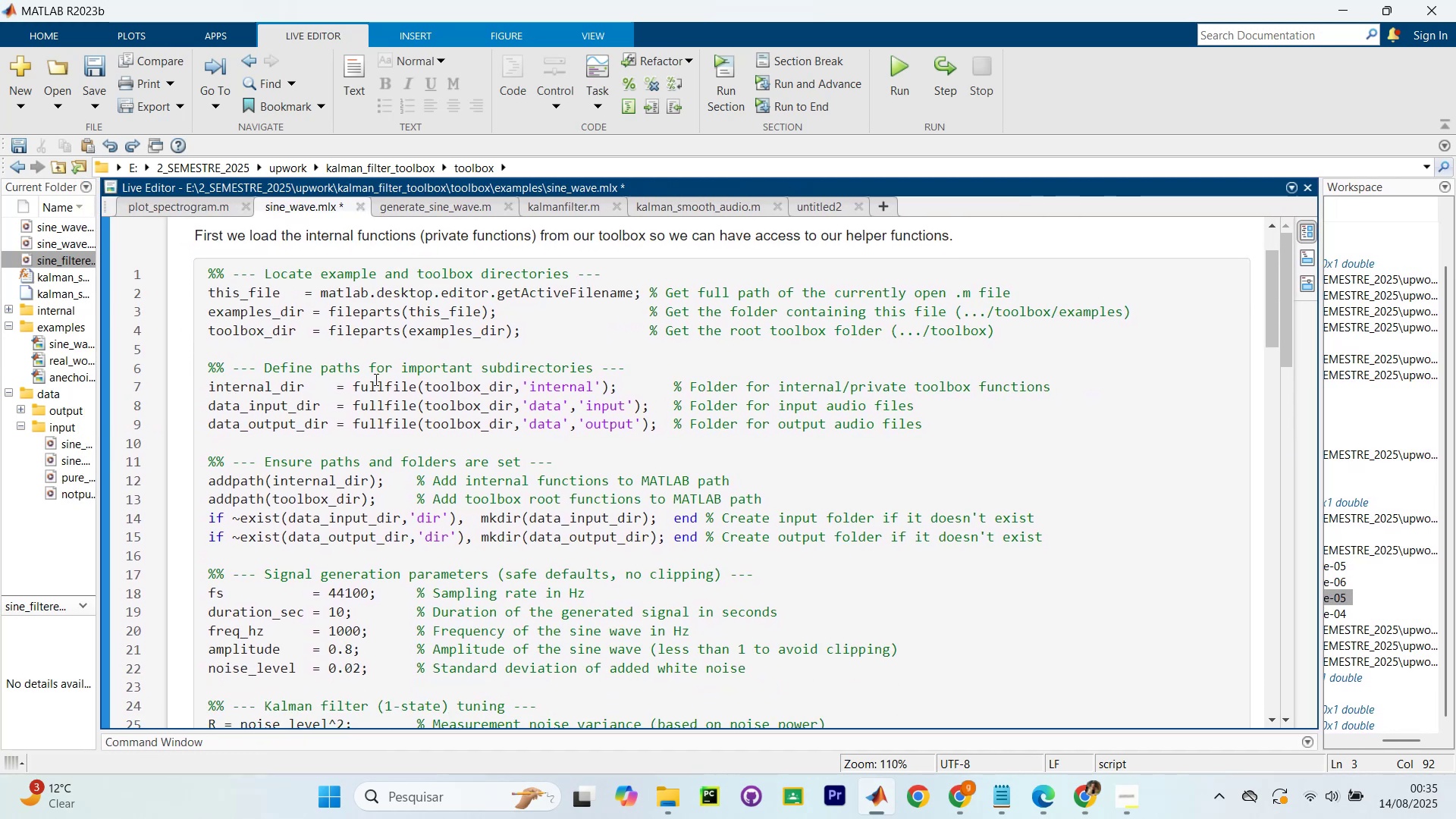 
scroll: coordinate [802, 400], scroll_direction: down, amount: 2.0
 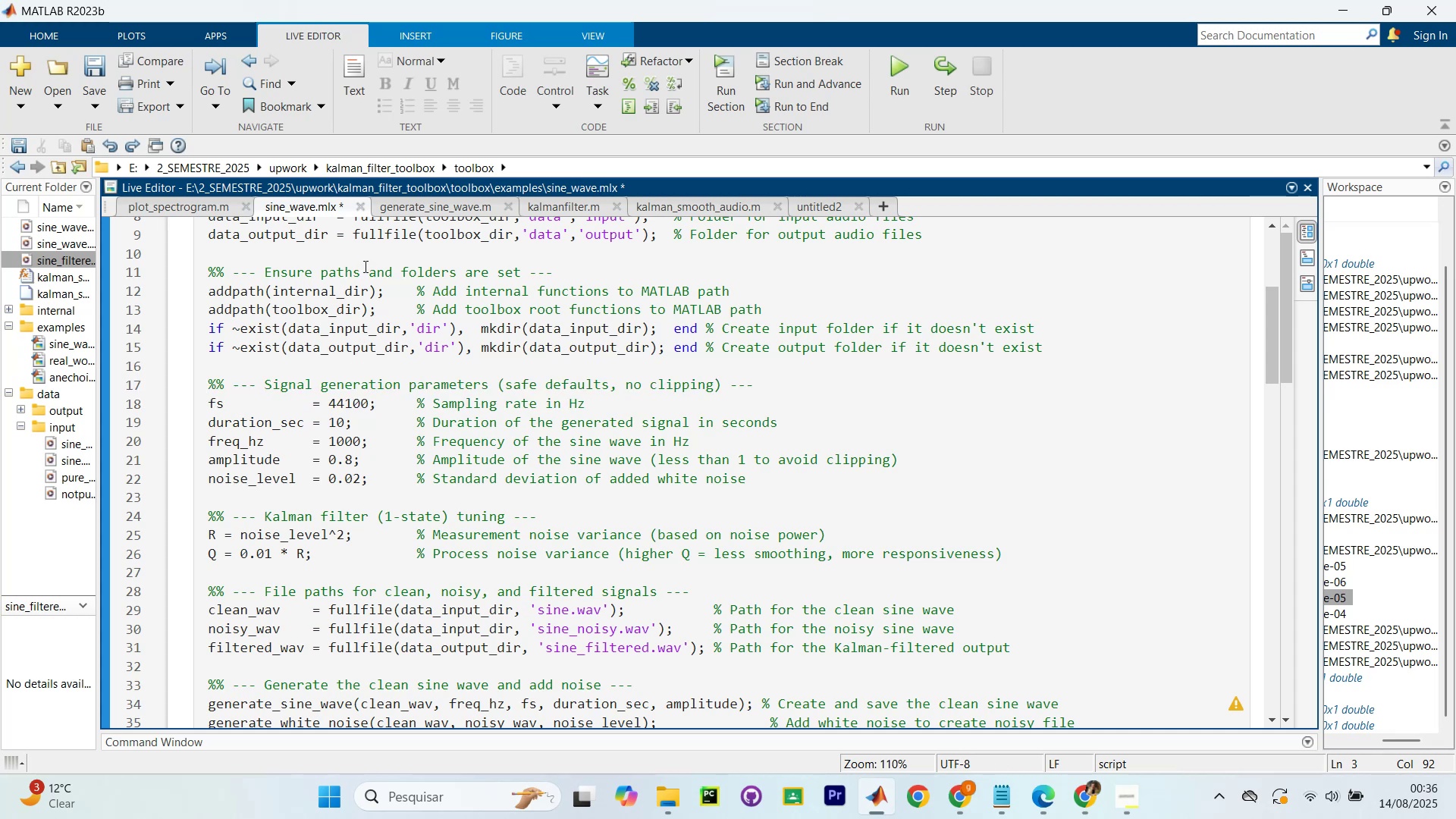 
wait(13.96)
 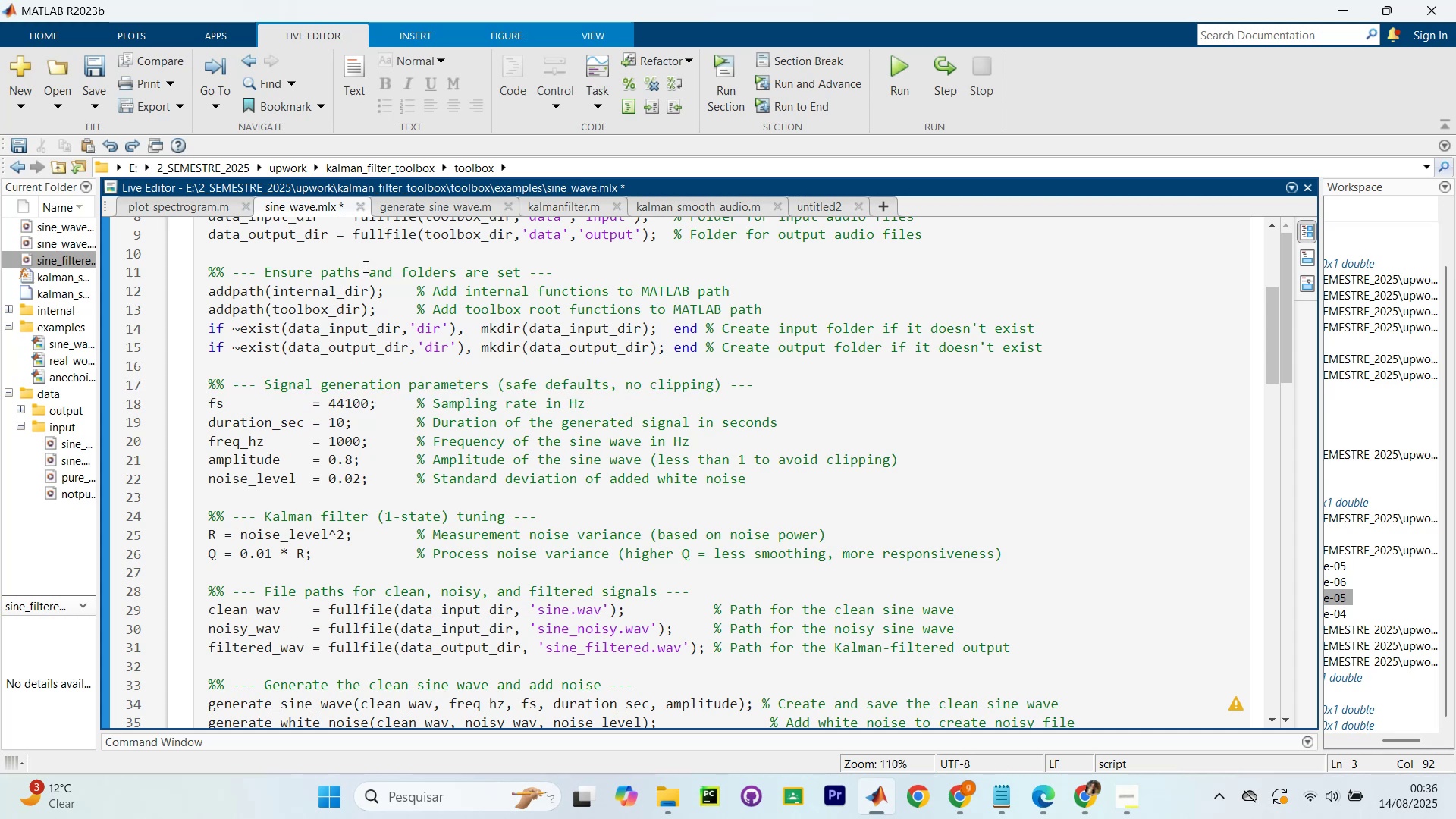 
left_click([731, 335])
 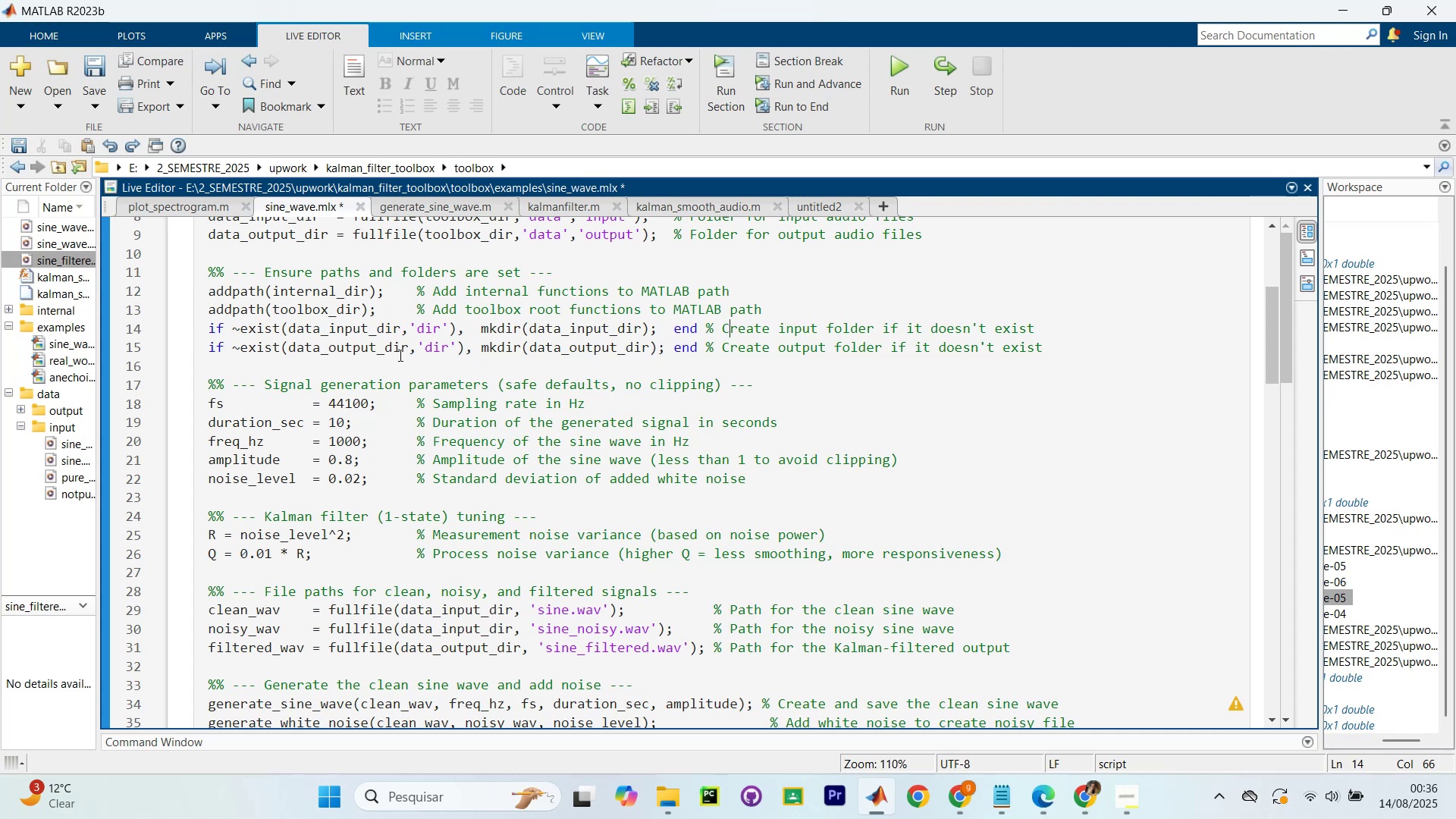 
wait(6.55)
 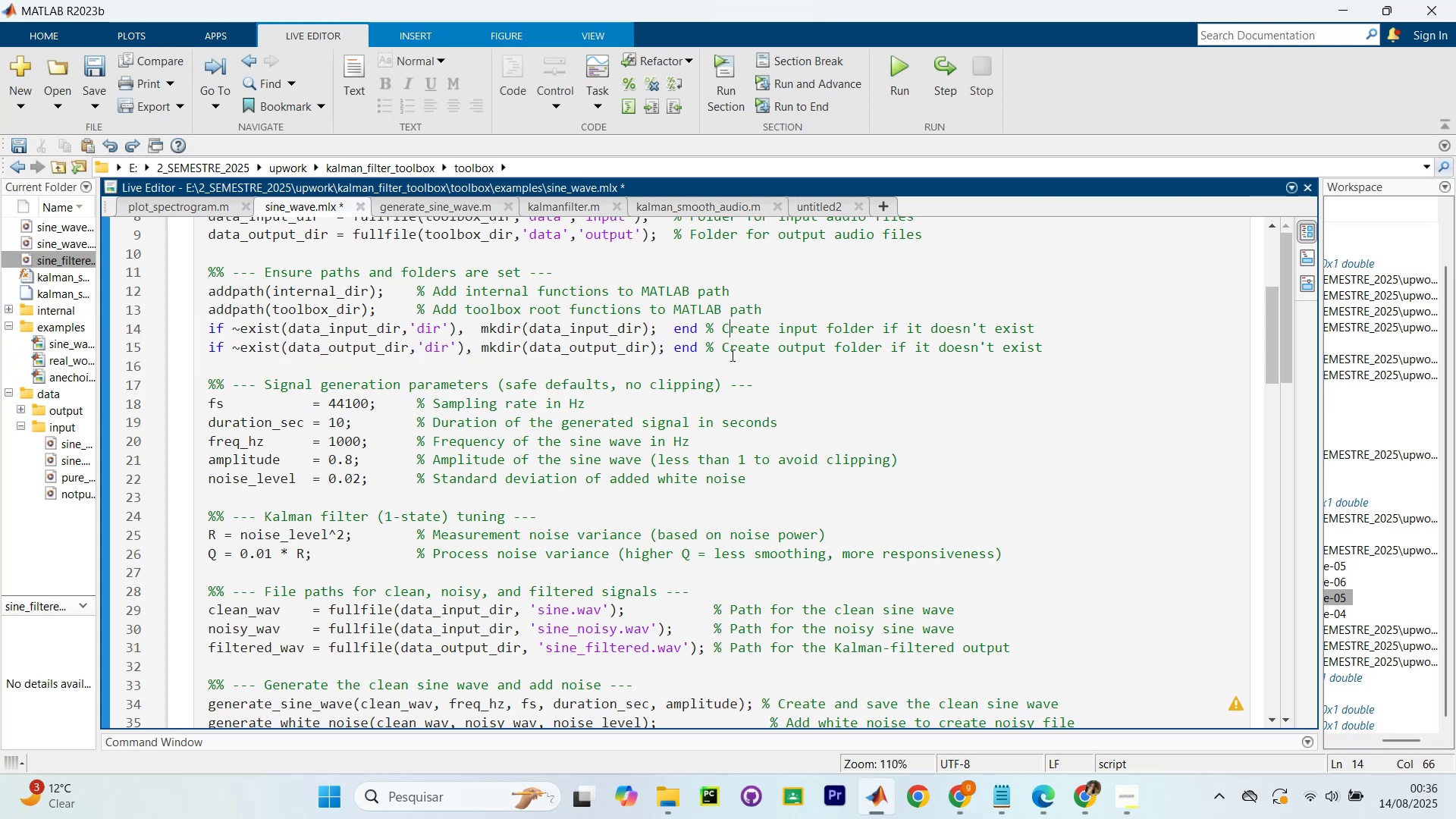 
scroll: coordinate [954, 342], scroll_direction: down, amount: 1.0
 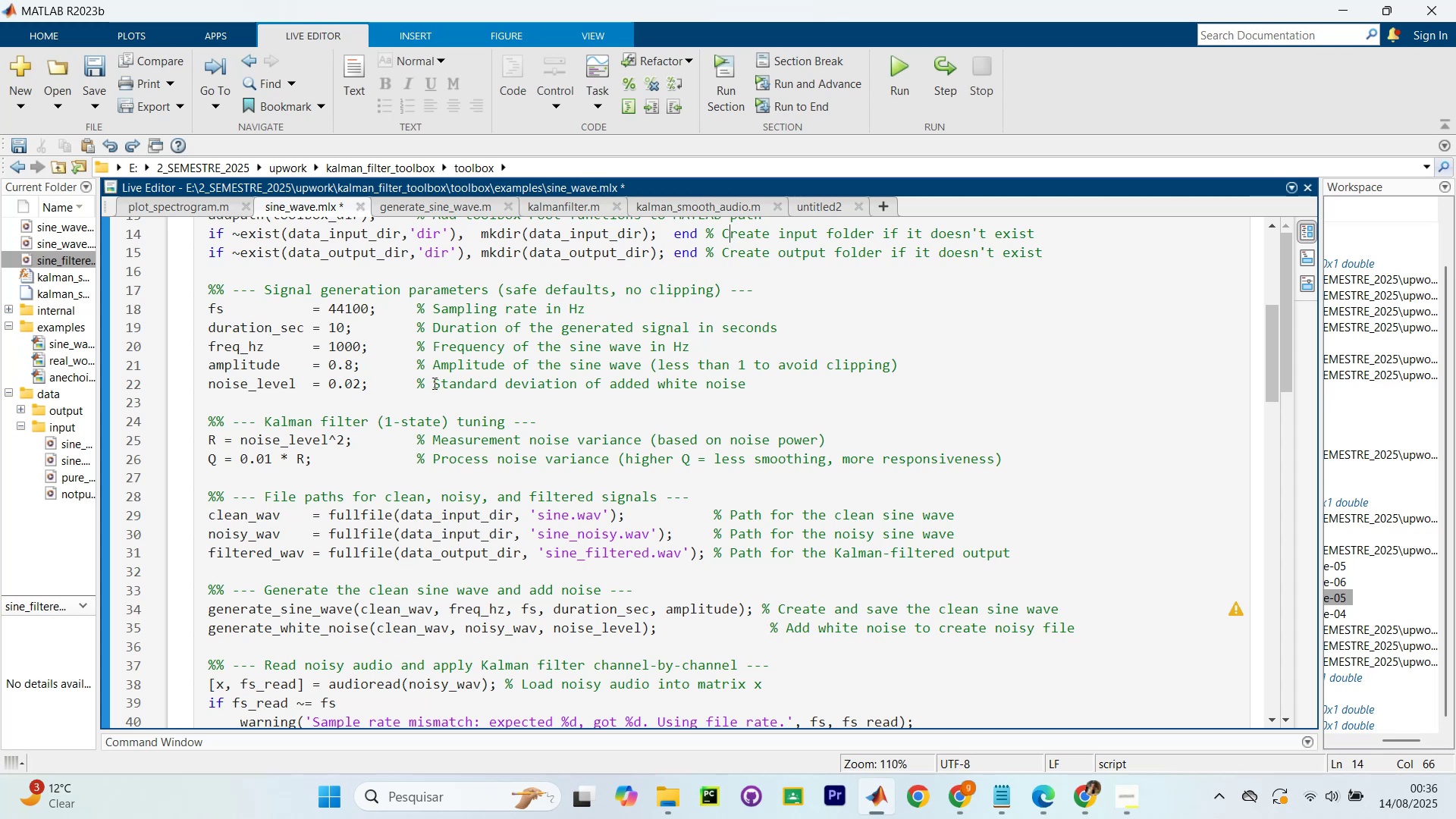 
wait(32.27)
 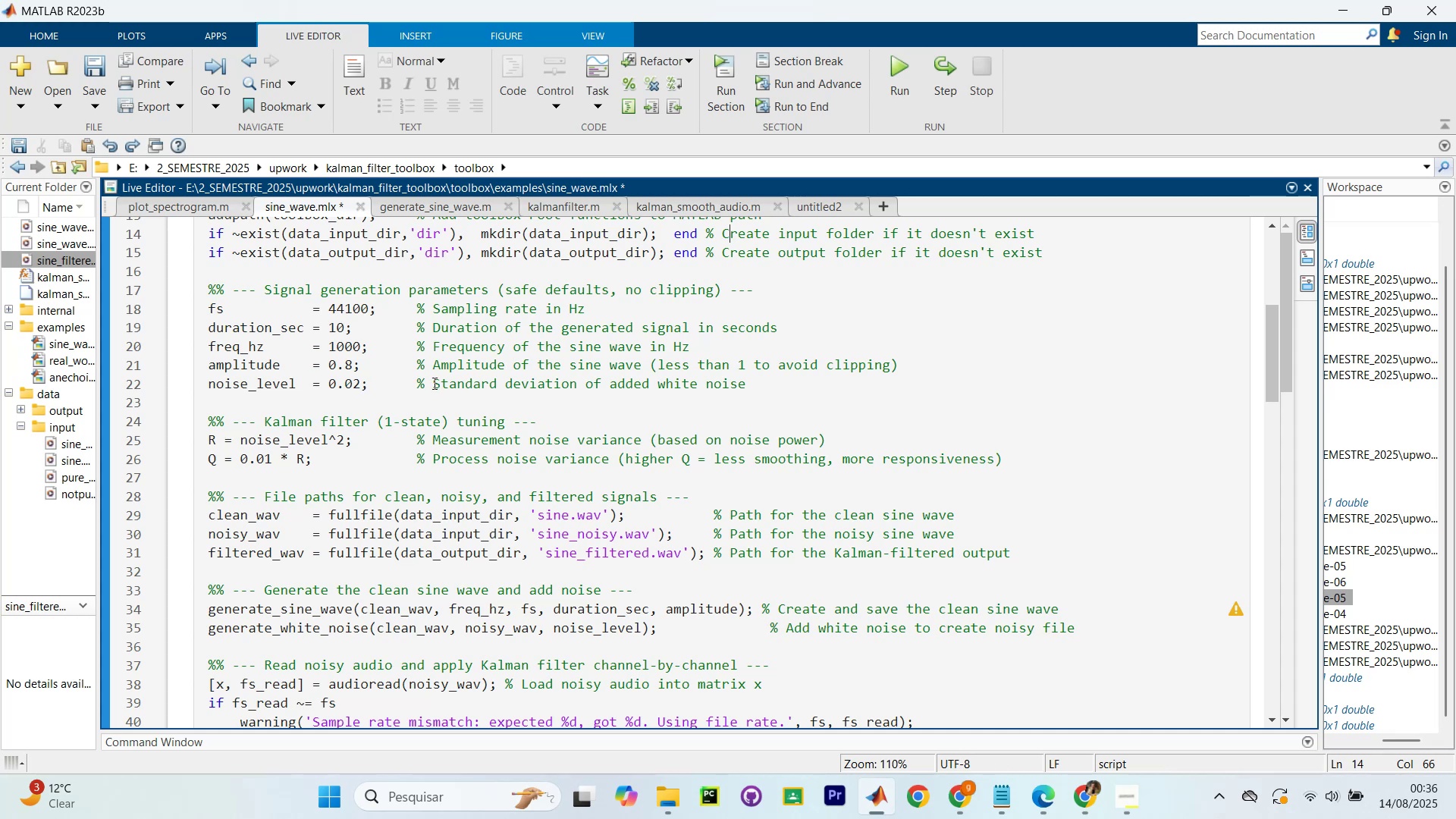 
scroll: coordinate [438, 377], scroll_direction: down, amount: 1.0
 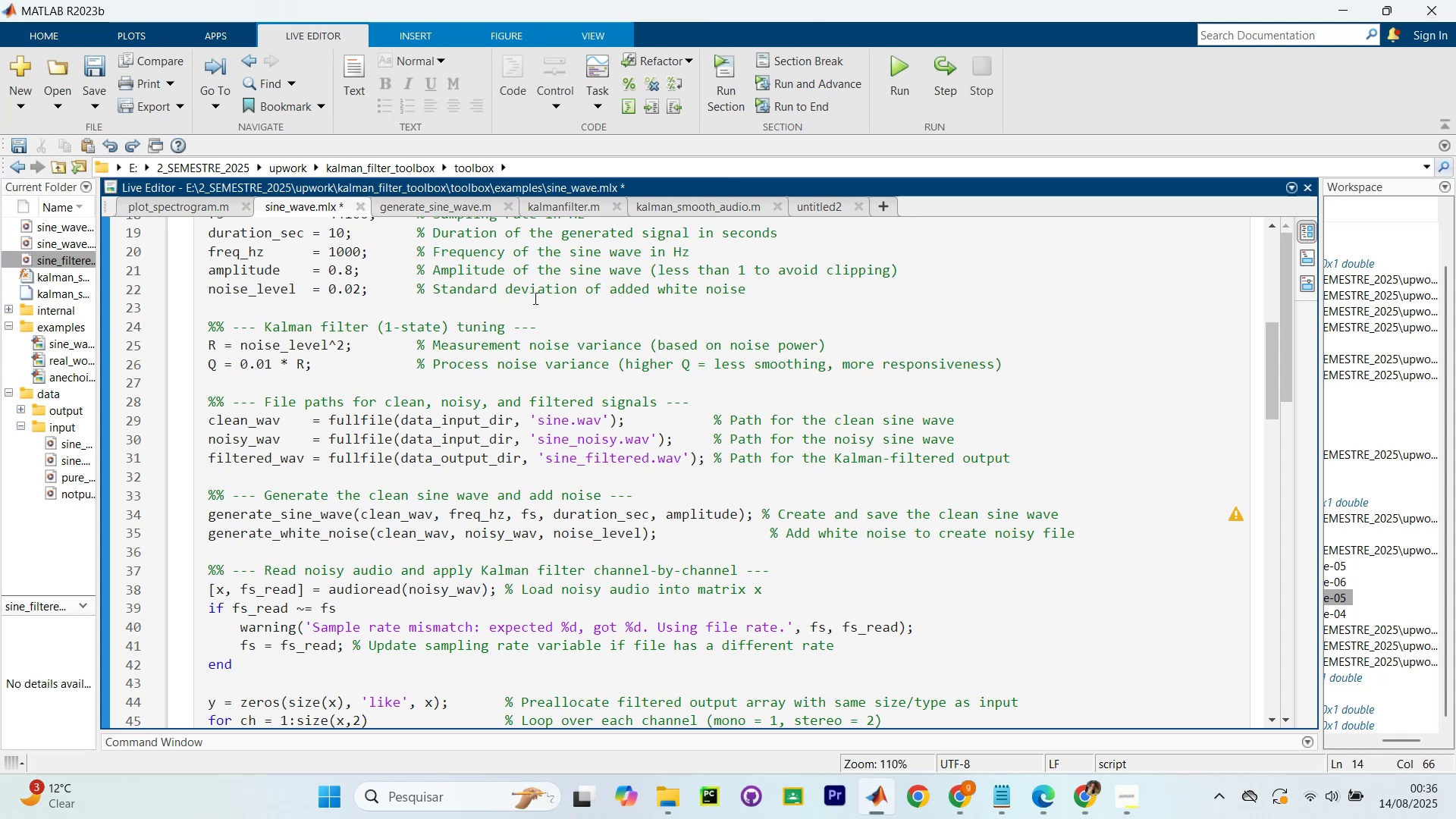 
wait(10.78)
 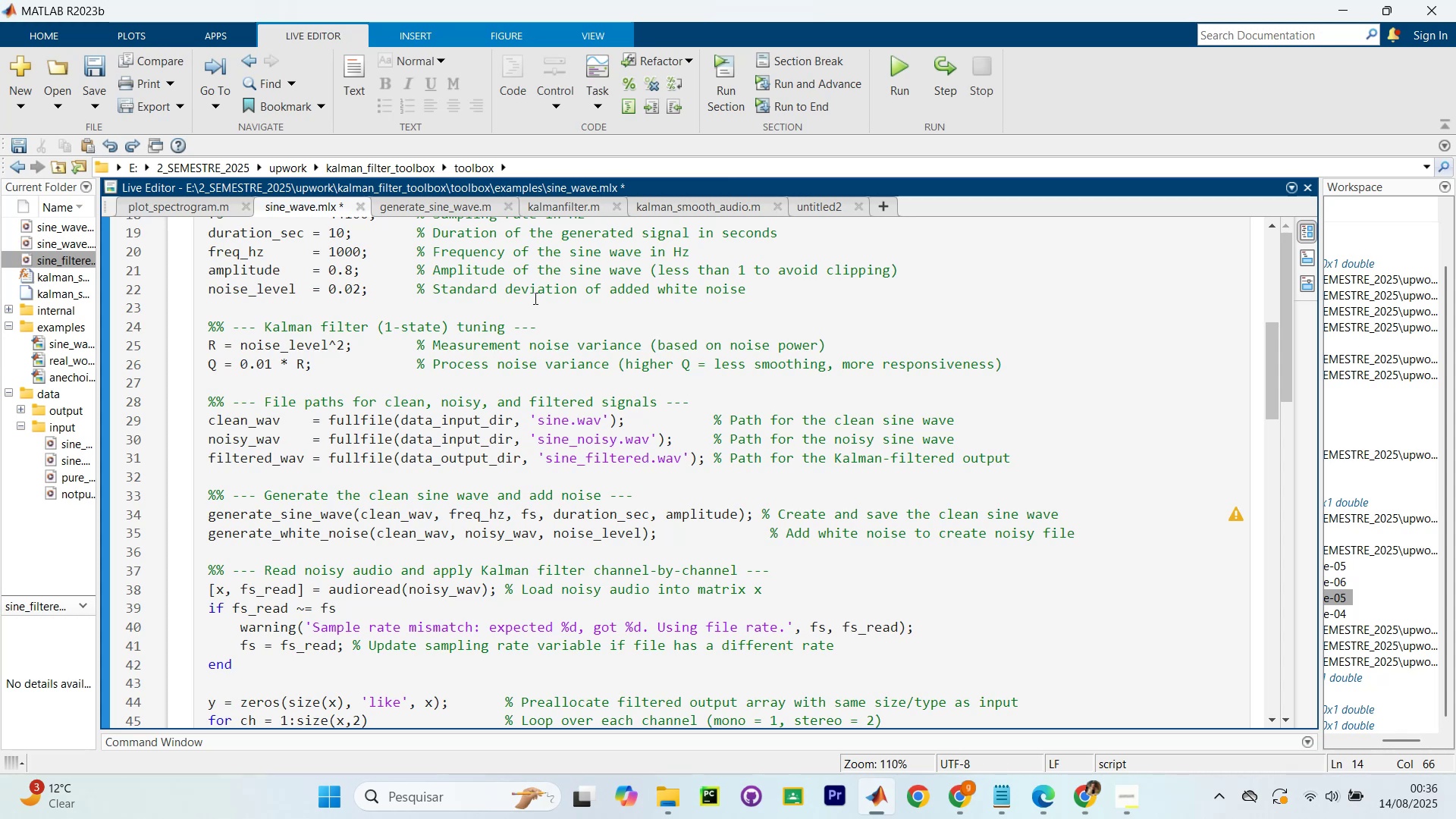 
scroll: coordinate [701, 393], scroll_direction: down, amount: 1.0
 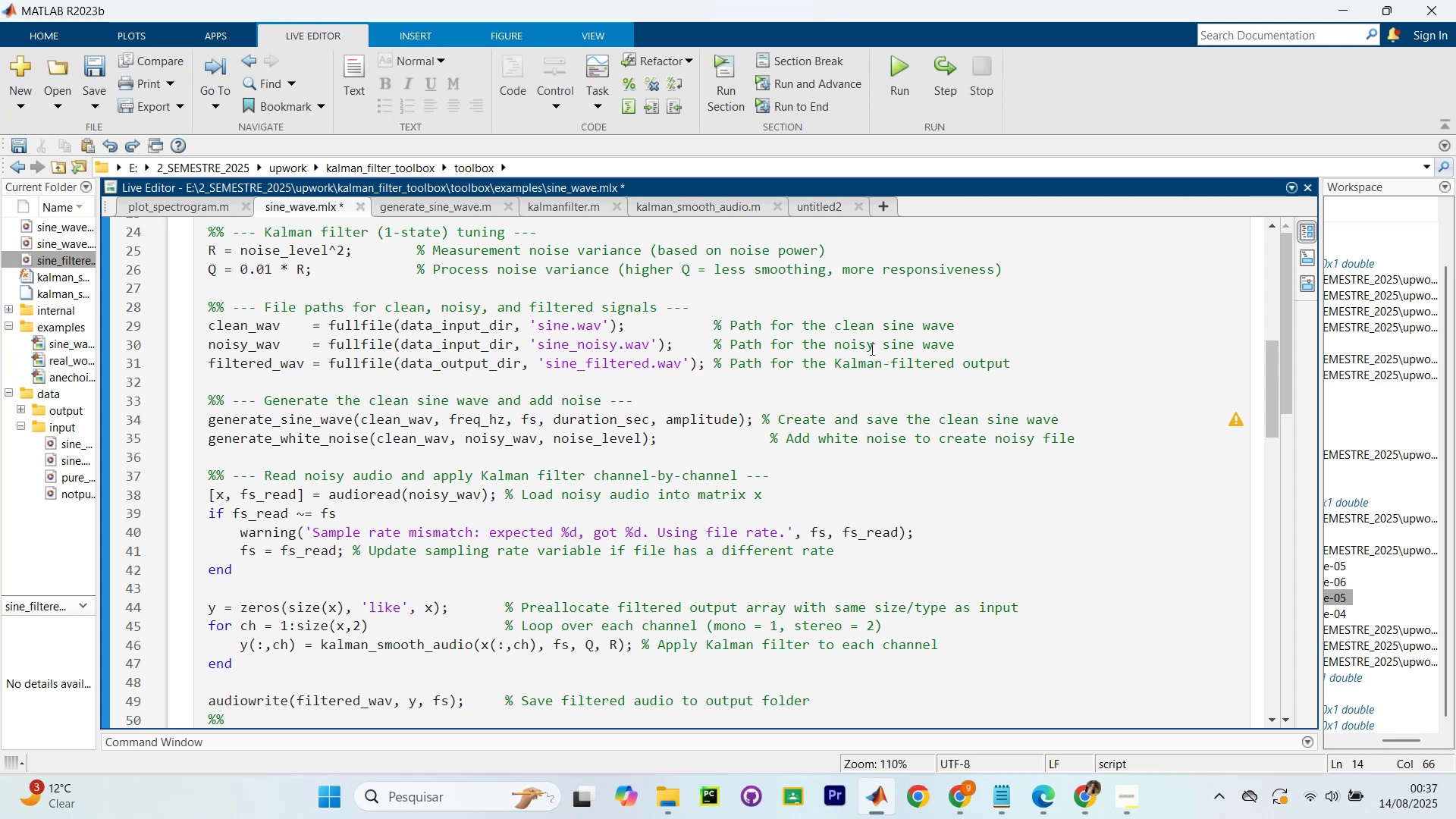 
wait(6.98)
 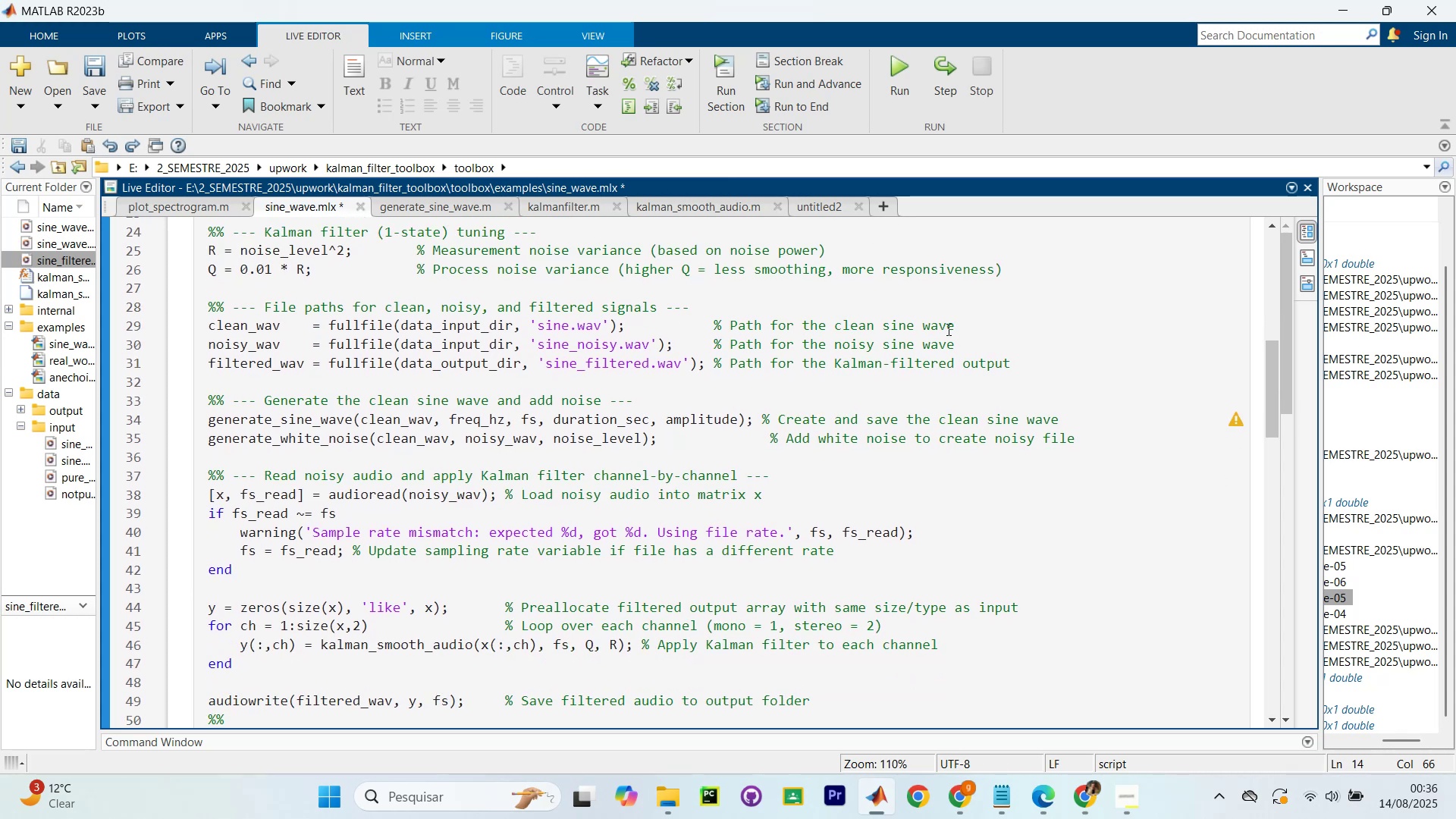 
scroll: coordinate [741, 337], scroll_direction: down, amount: 1.0
 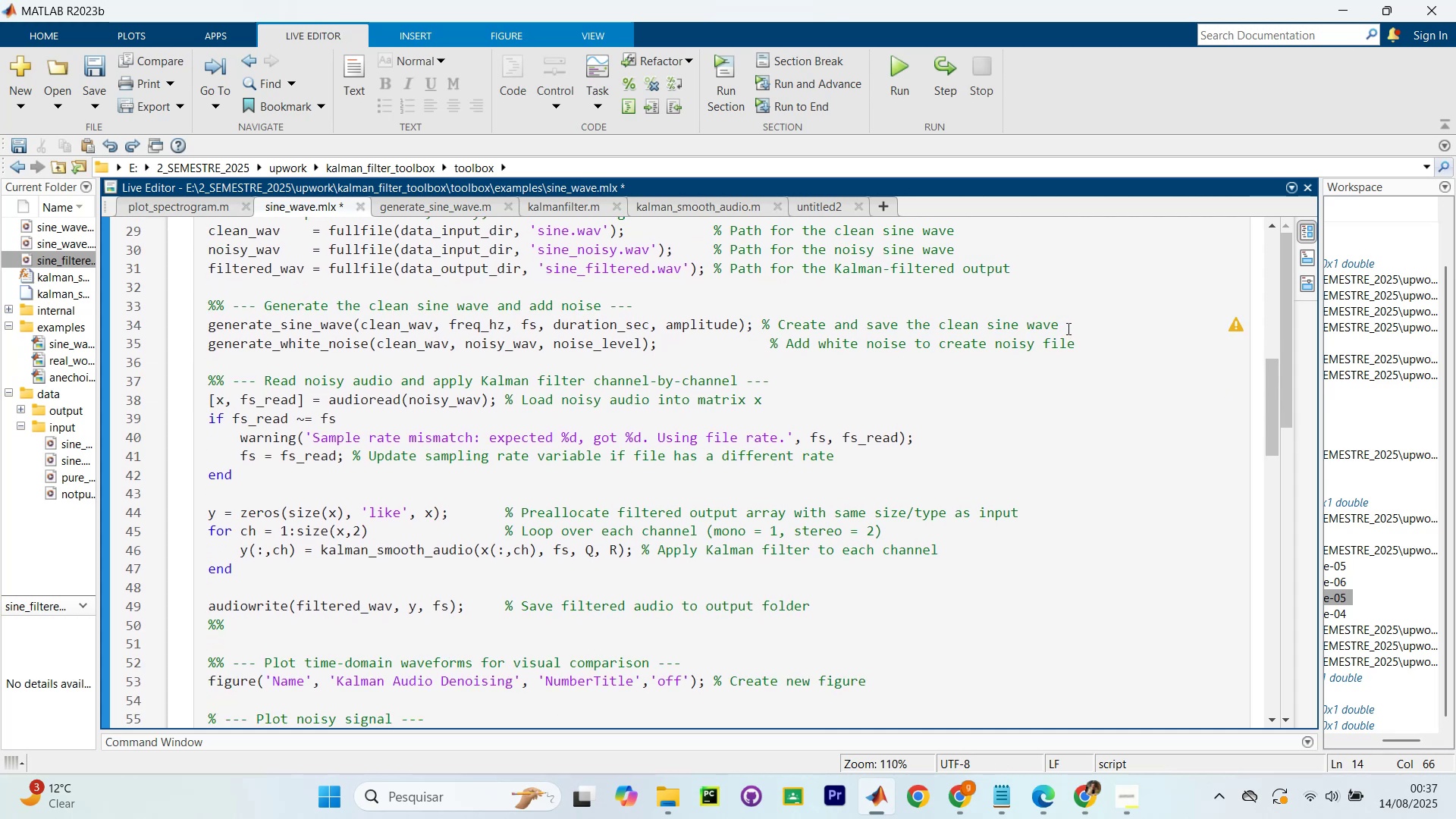 
left_click([1235, 328])
 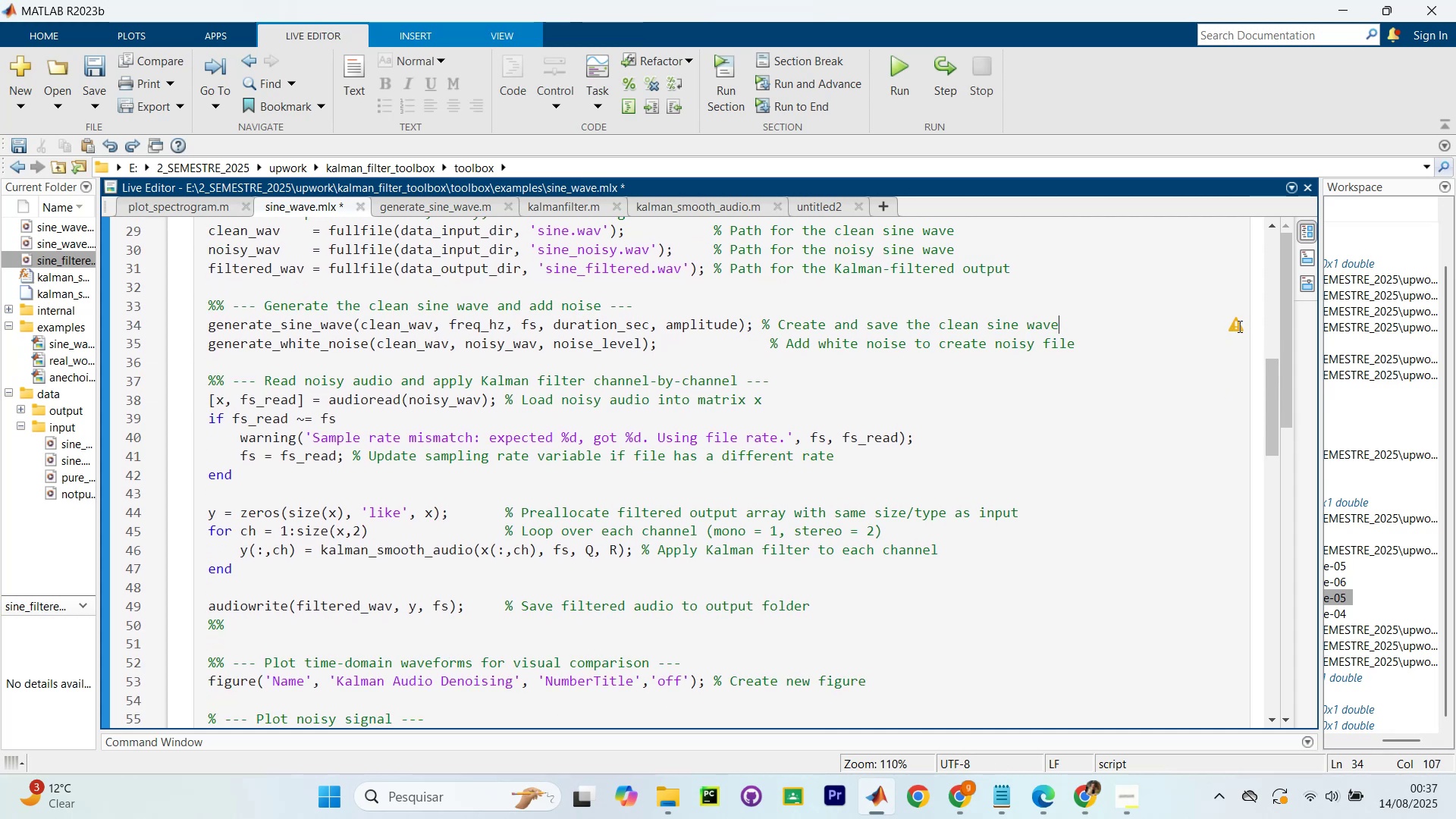 
double_click([1238, 326])
 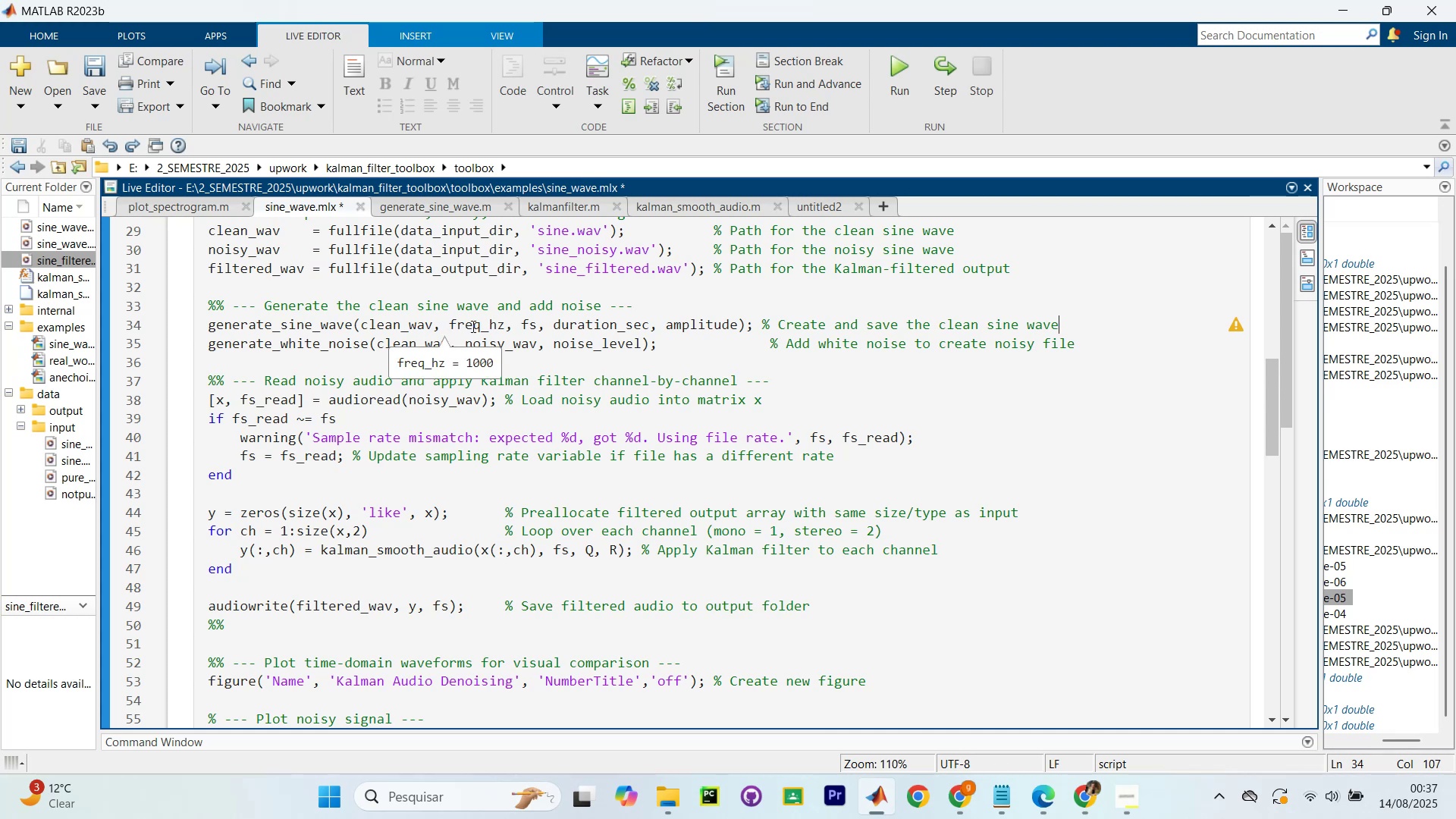 
left_click([524, 326])
 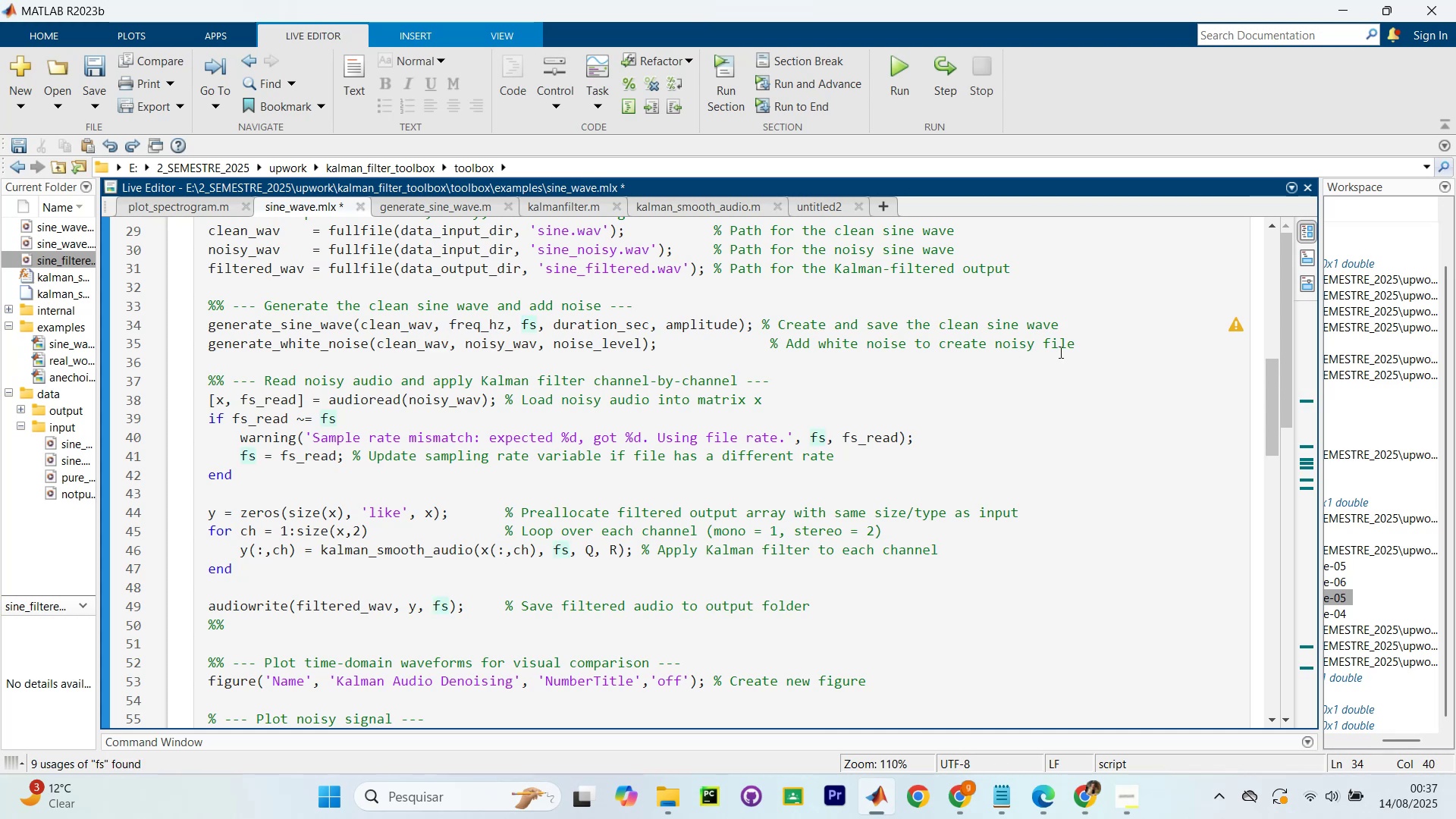 
scroll: coordinate [1055, 356], scroll_direction: none, amount: 0.0
 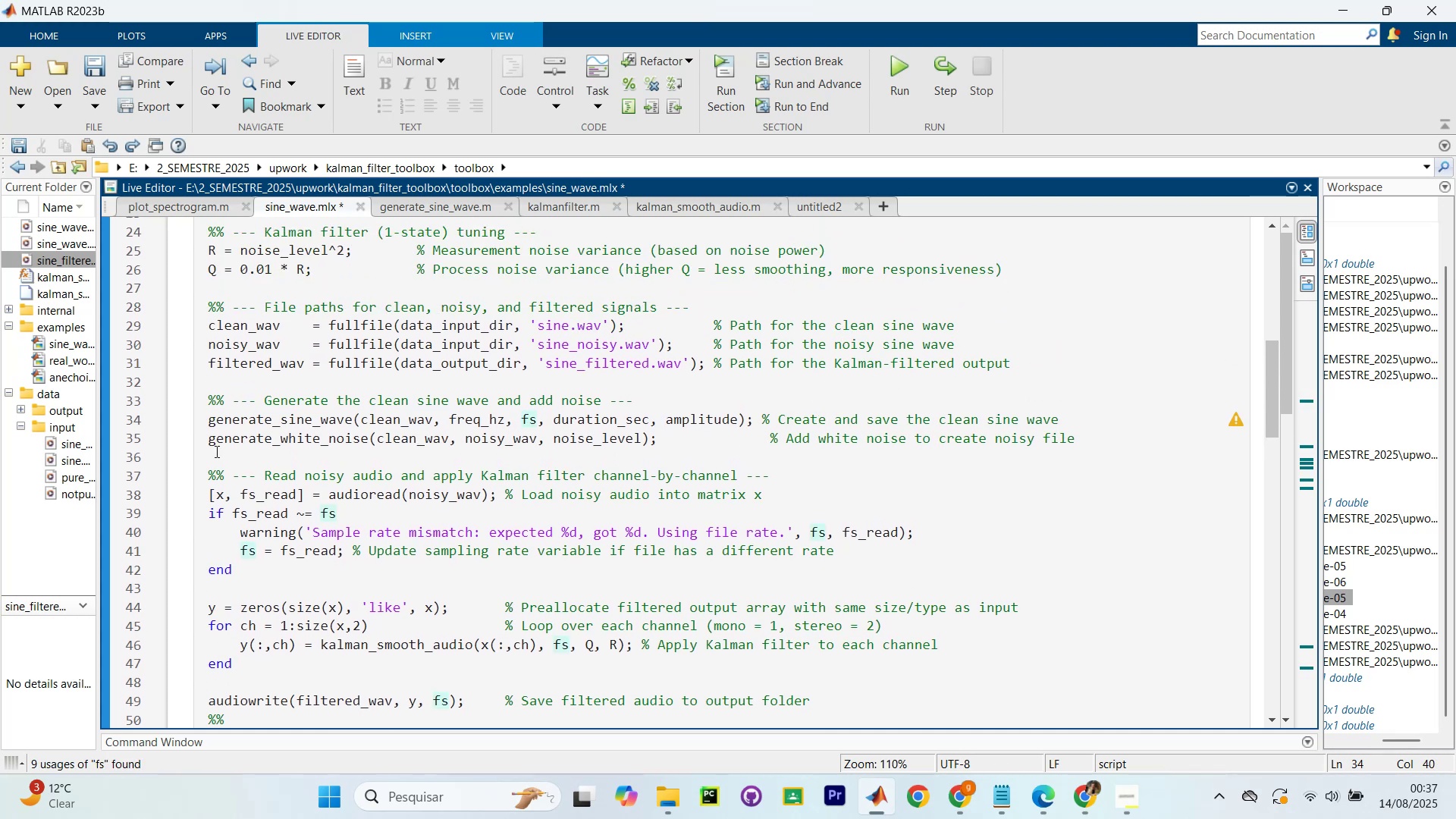 
wait(7.03)
 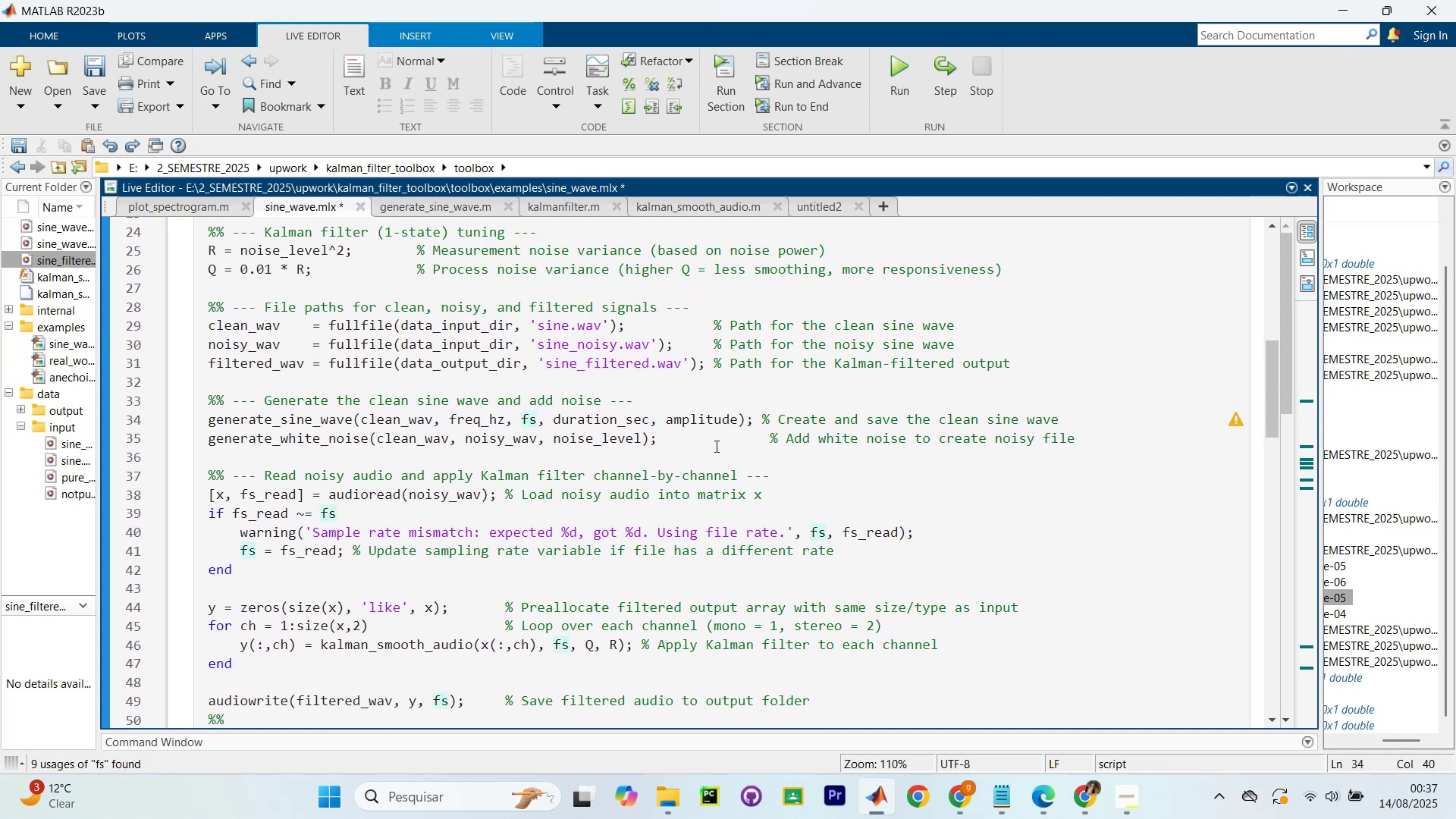 
scroll: coordinate [1009, 398], scroll_direction: none, amount: 0.0
 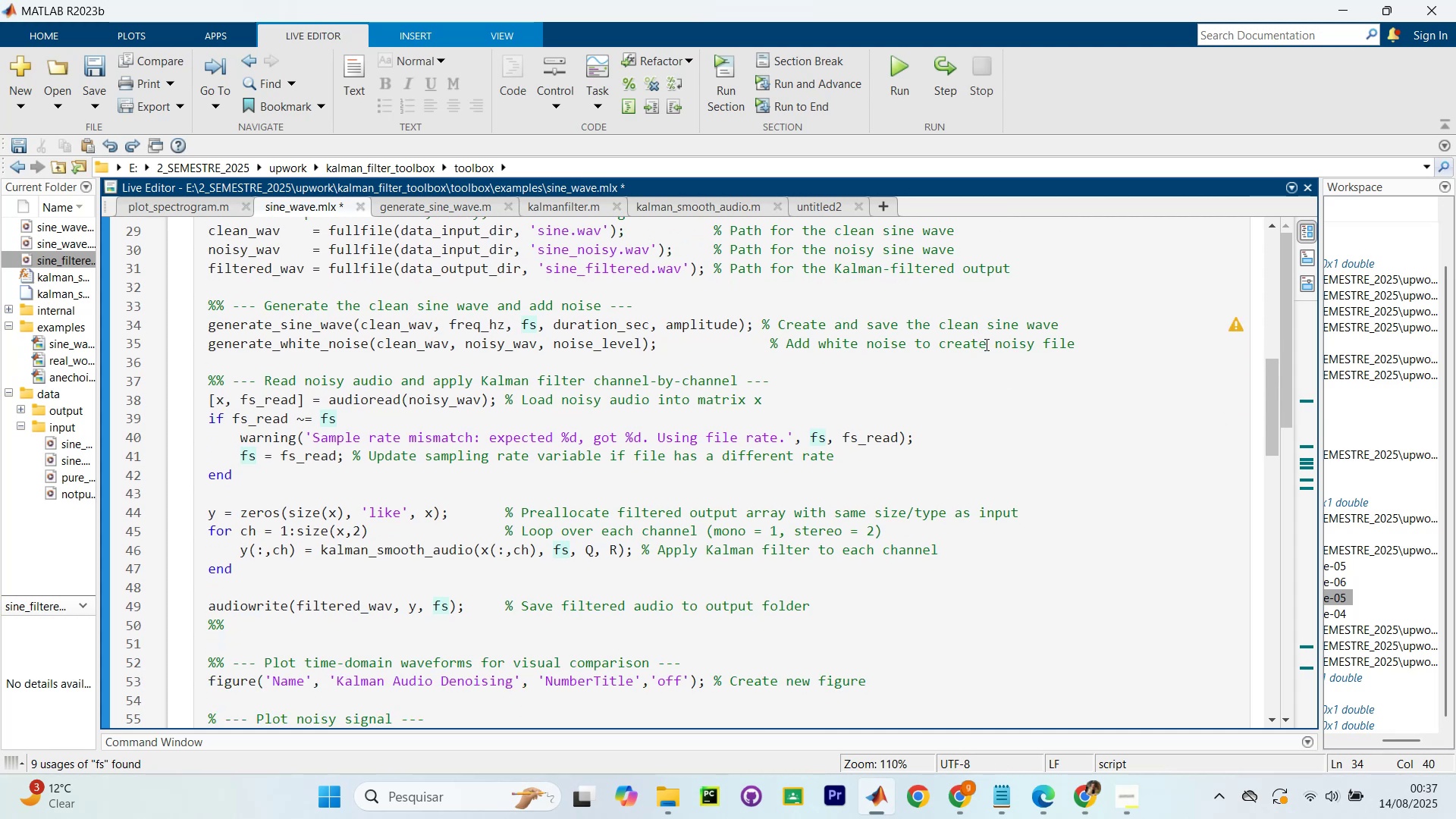 
scroll: coordinate [984, 344], scroll_direction: down, amount: 1.0
 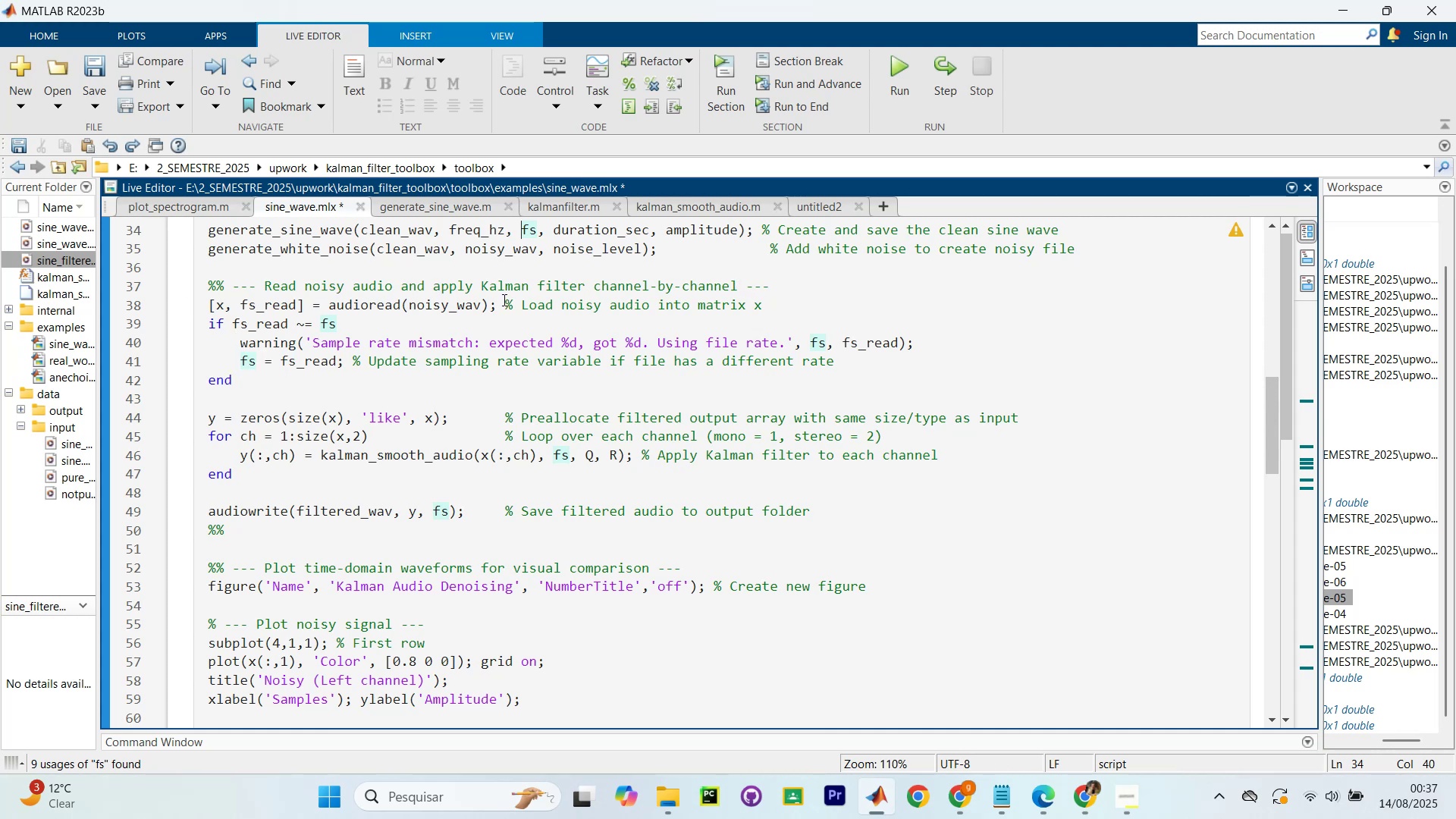 
wait(15.65)
 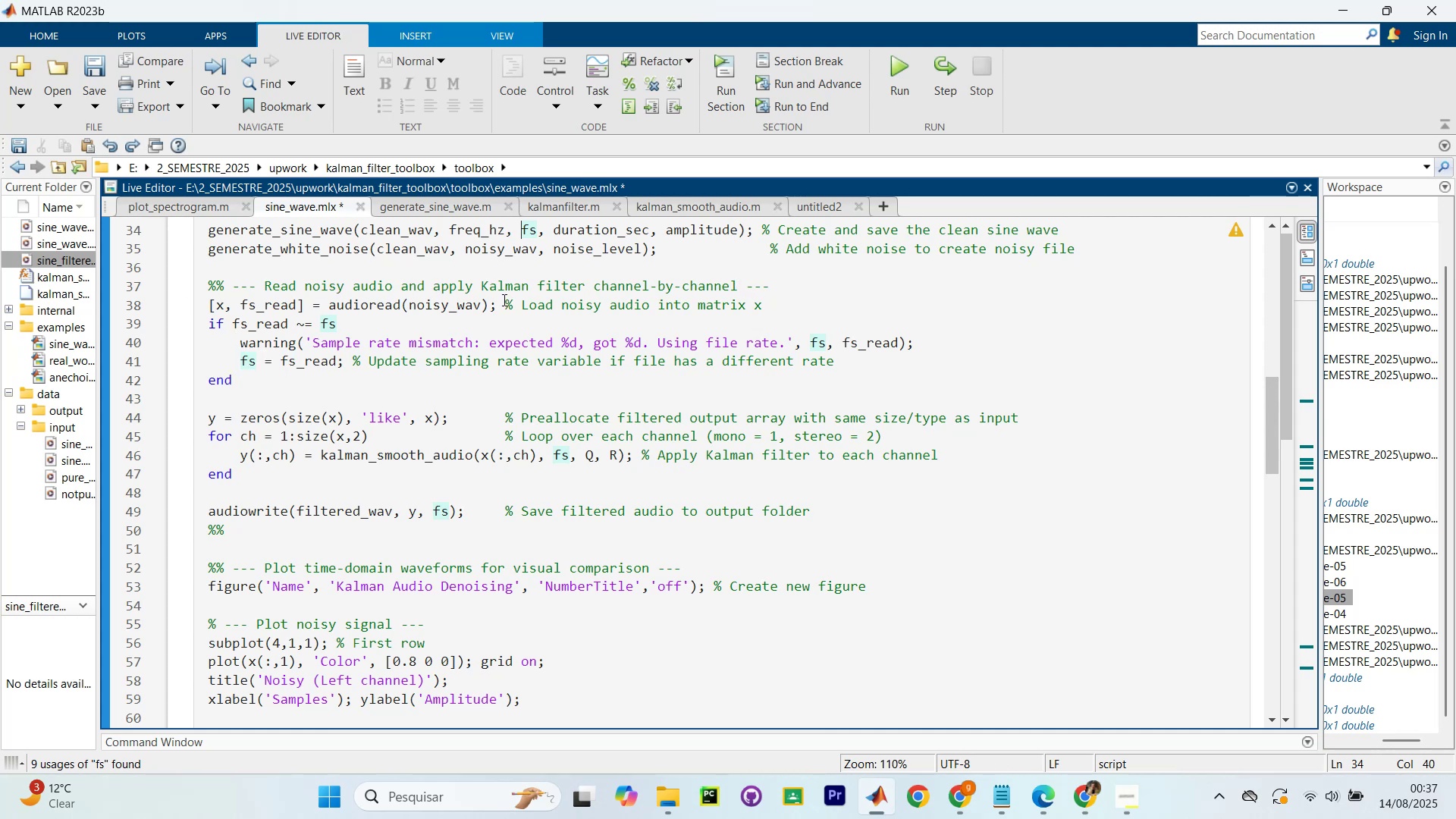 
scroll: coordinate [836, 337], scroll_direction: down, amount: 1.0
 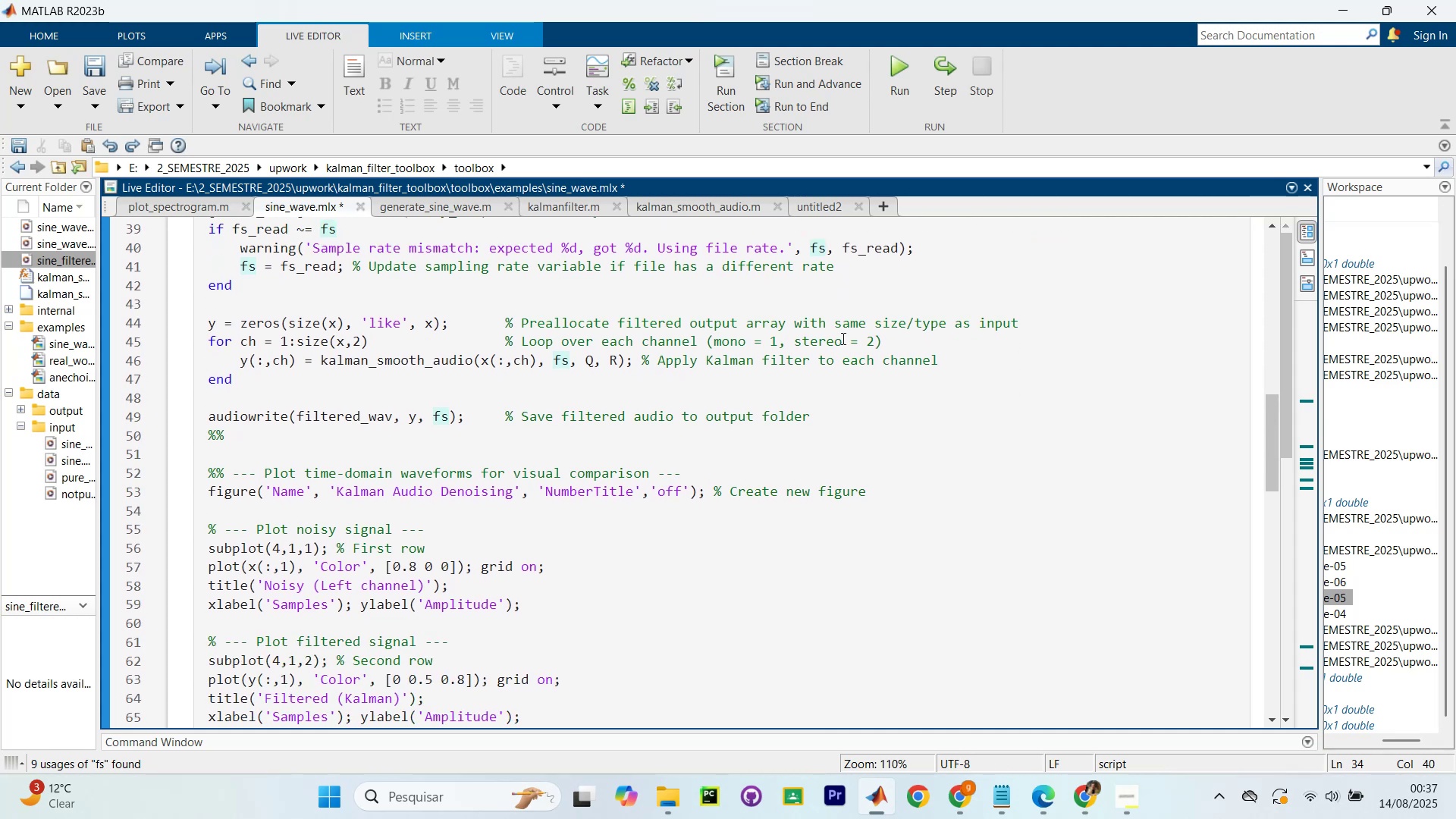 
scroll: coordinate [843, 337], scroll_direction: none, amount: 0.0
 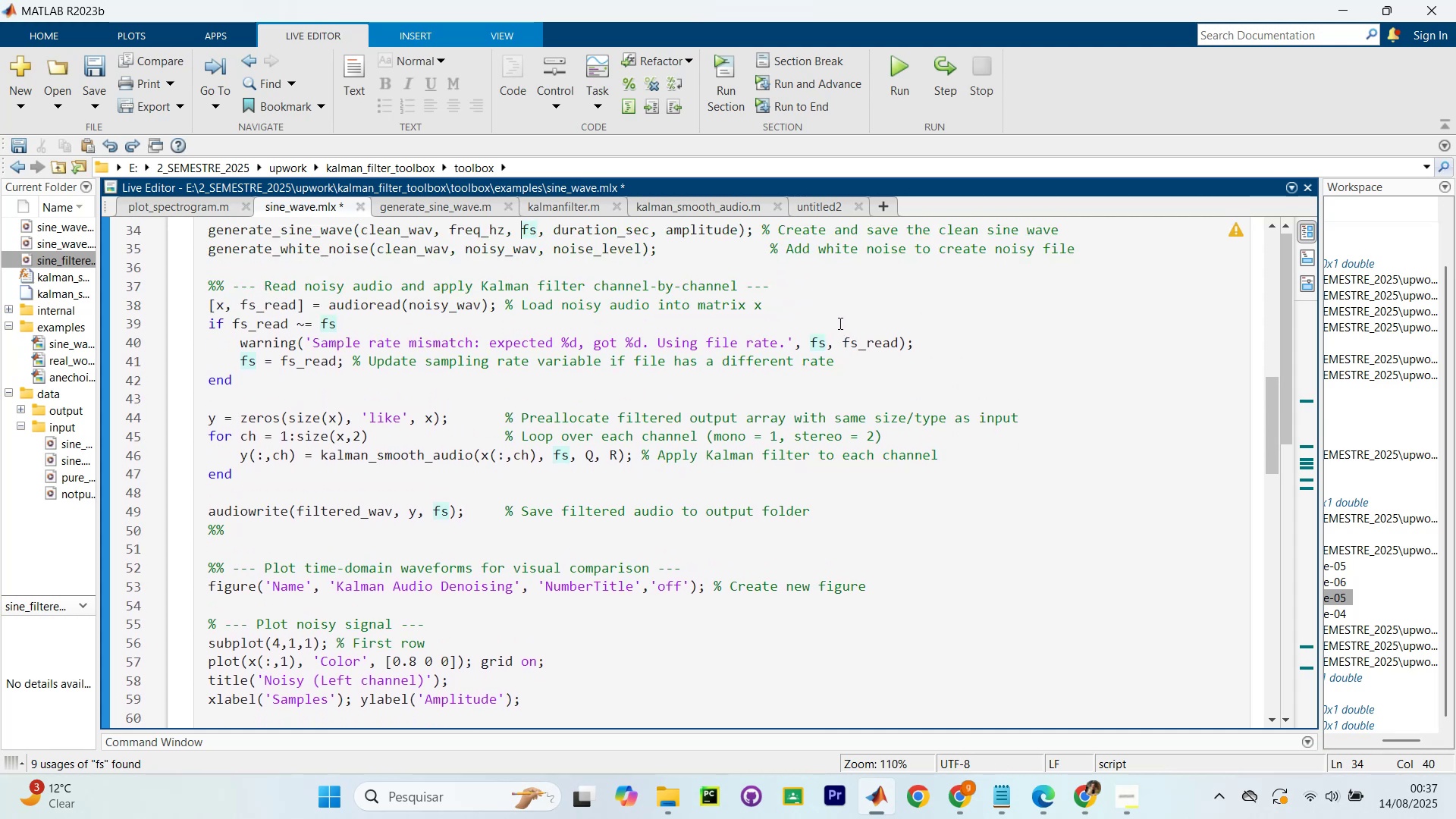 
mouse_move([903, 331])
 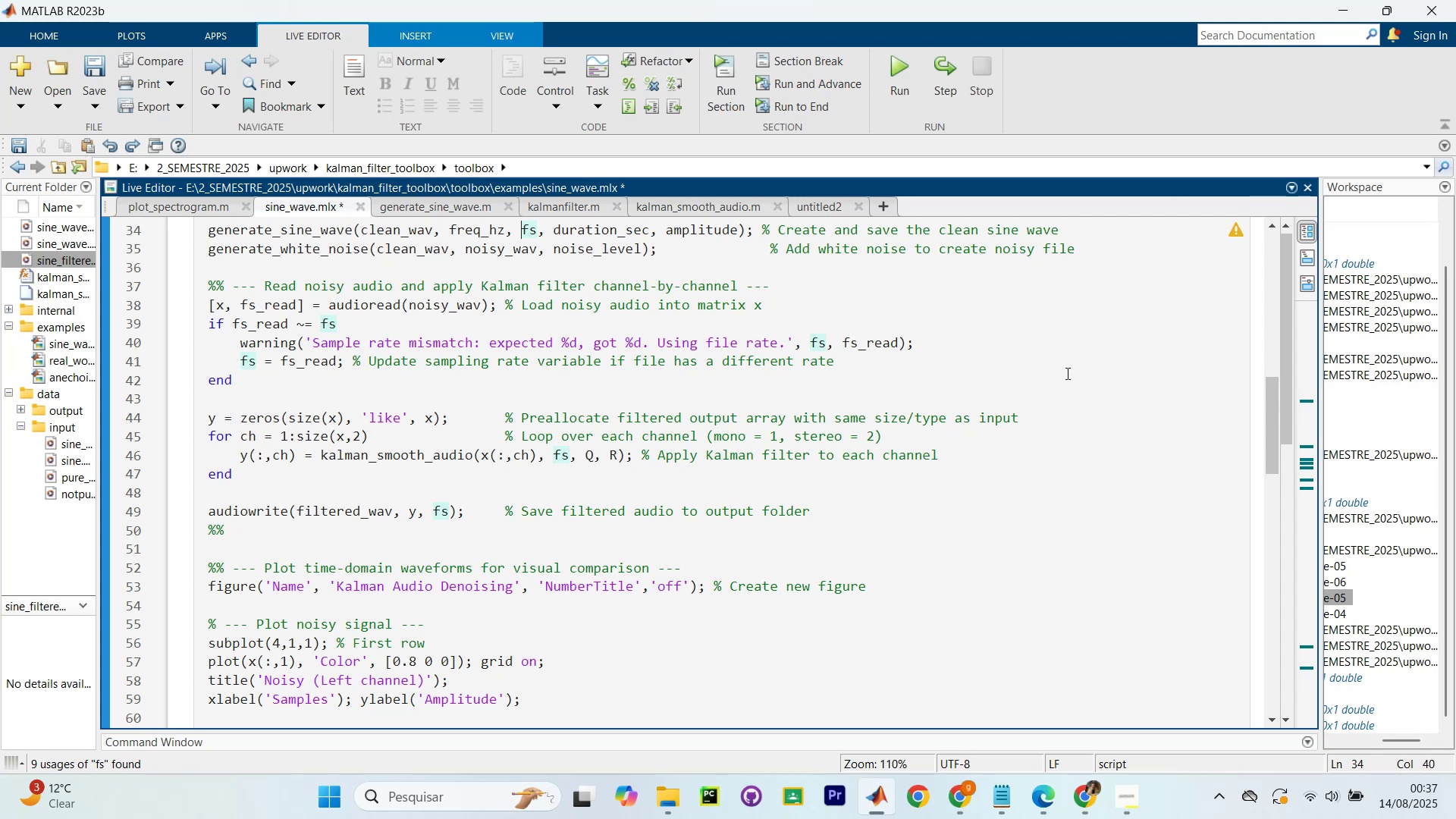 
wait(13.58)
 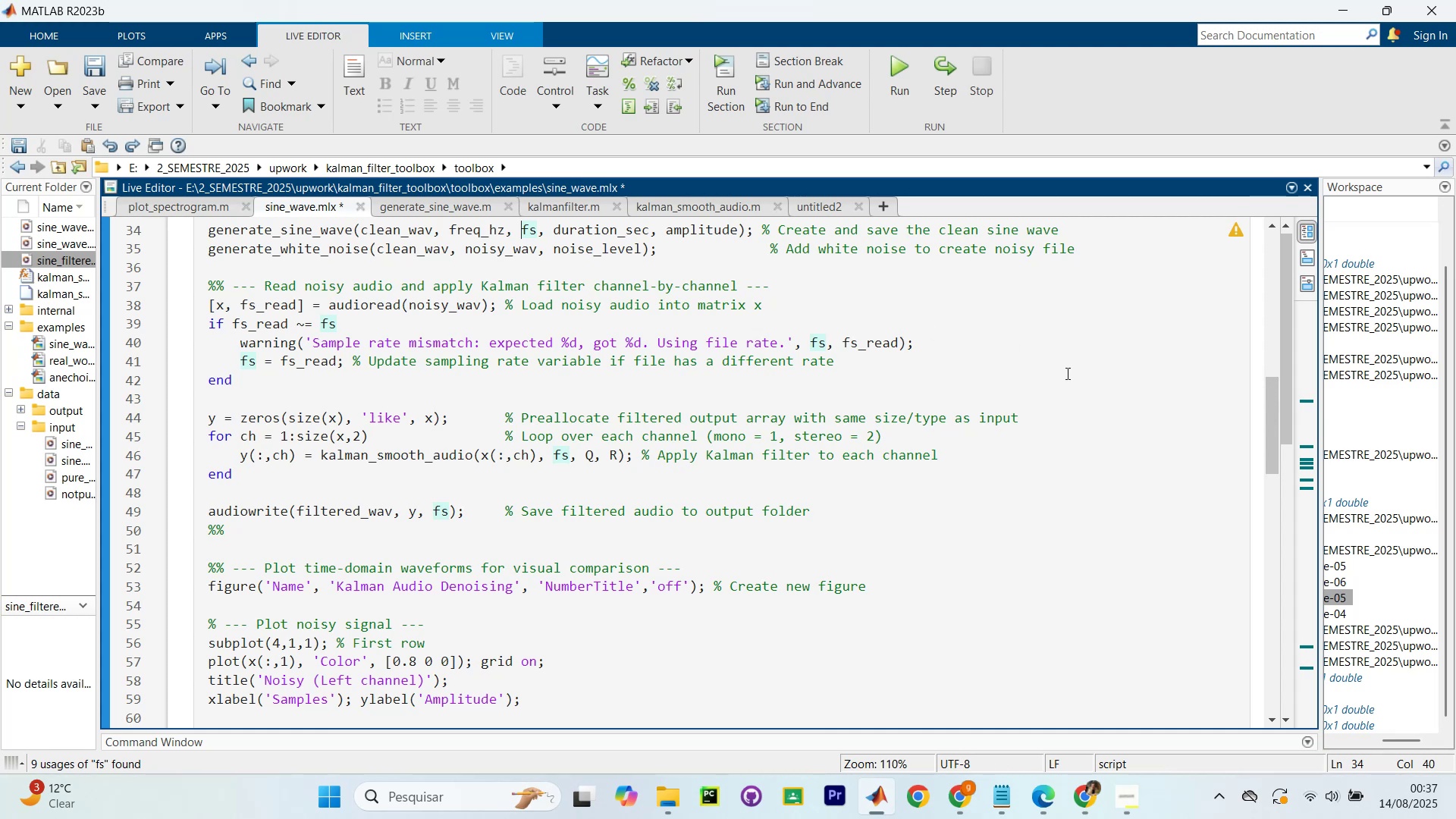 
scroll: coordinate [1053, 348], scroll_direction: none, amount: 0.0
 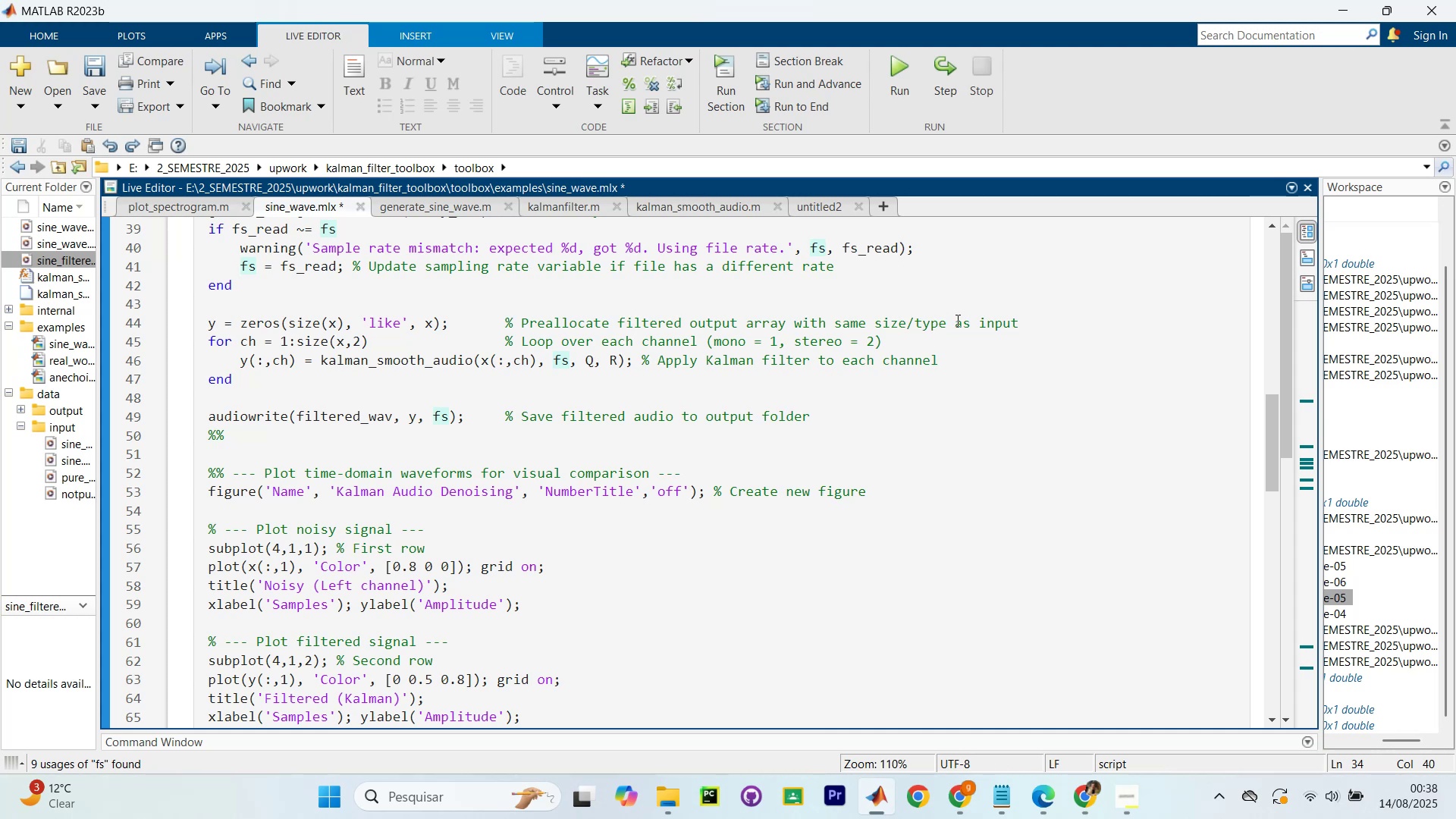 
wait(21.97)
 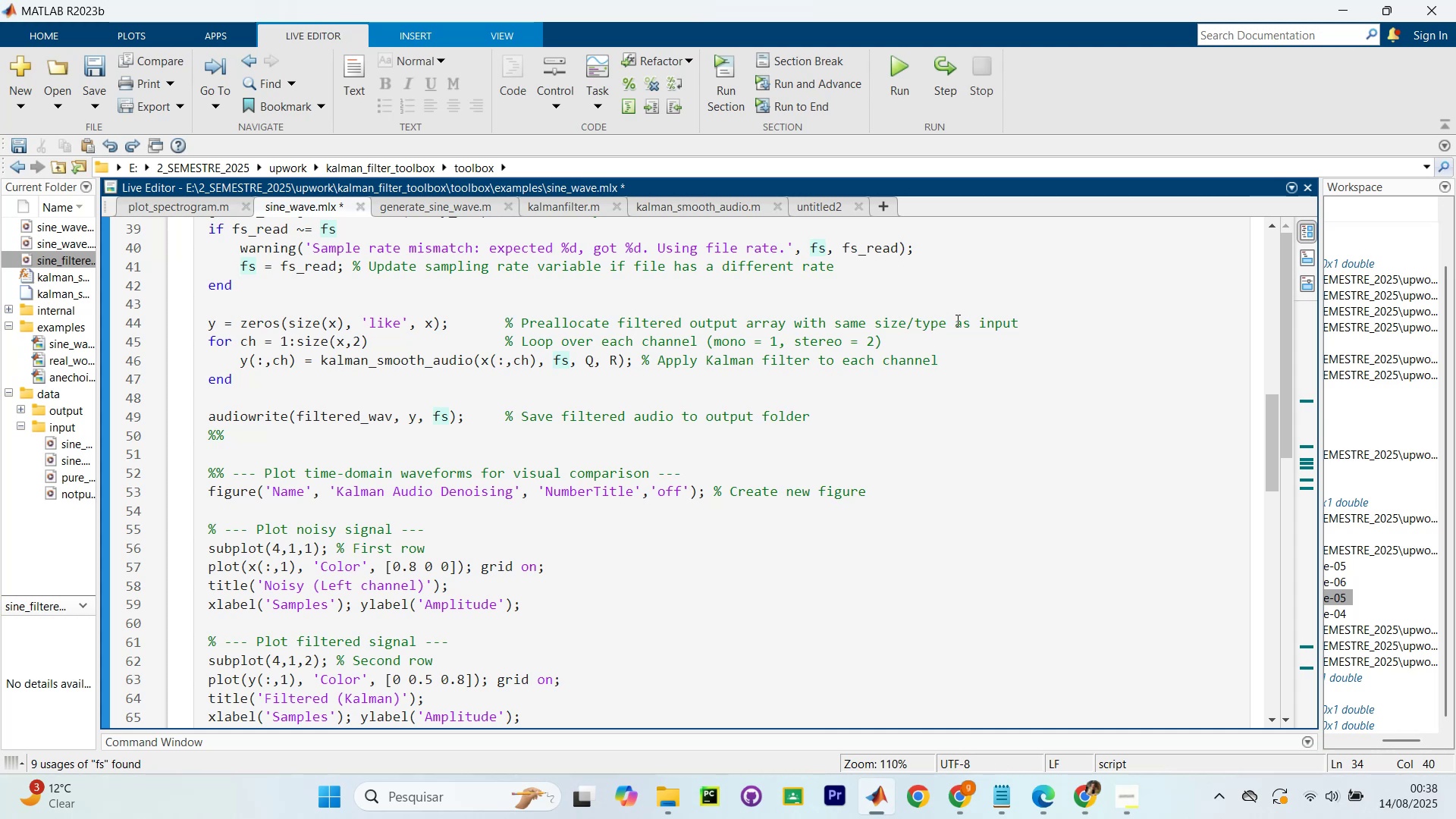 
left_click([730, 338])
 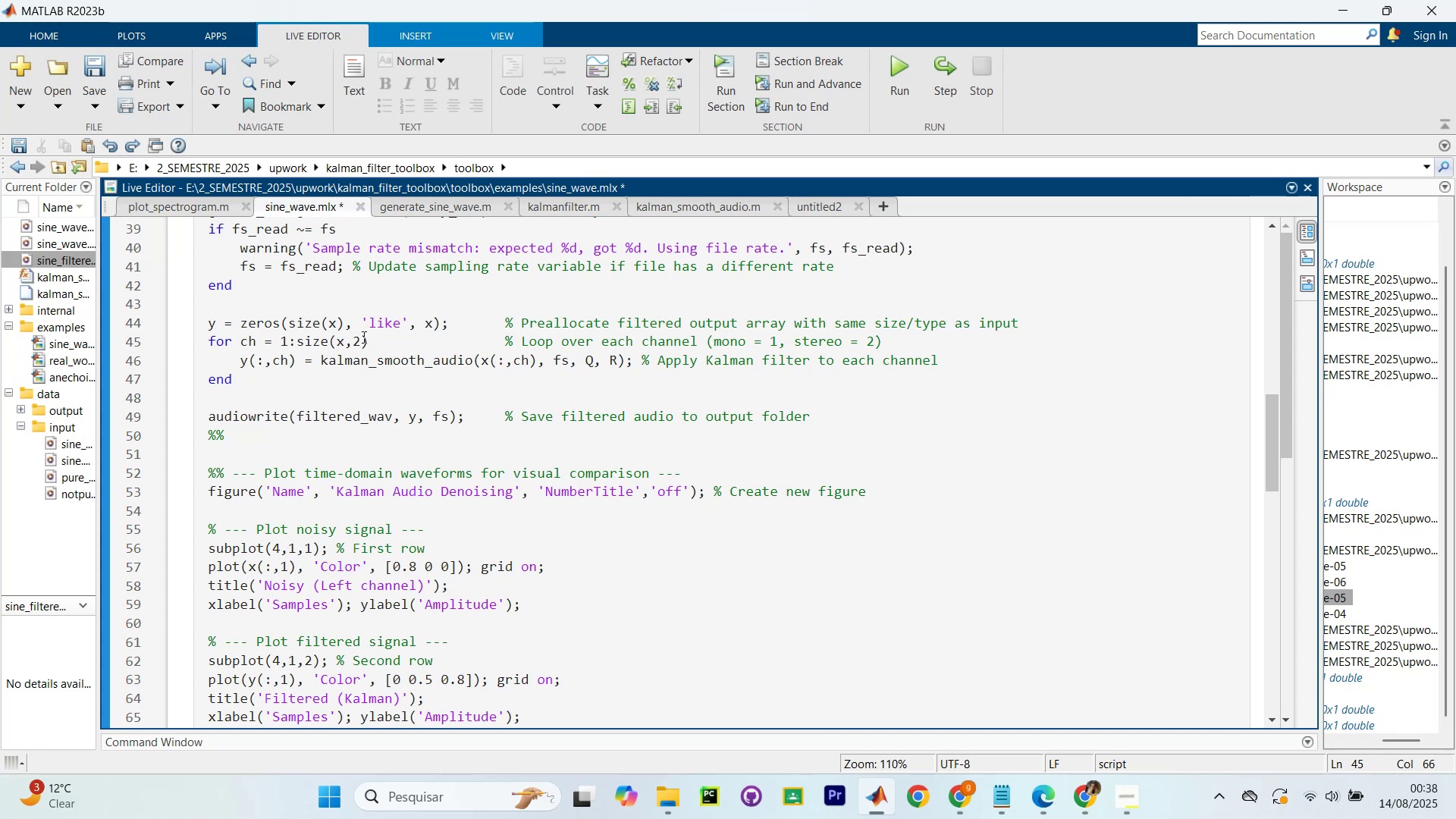 
wait(9.2)
 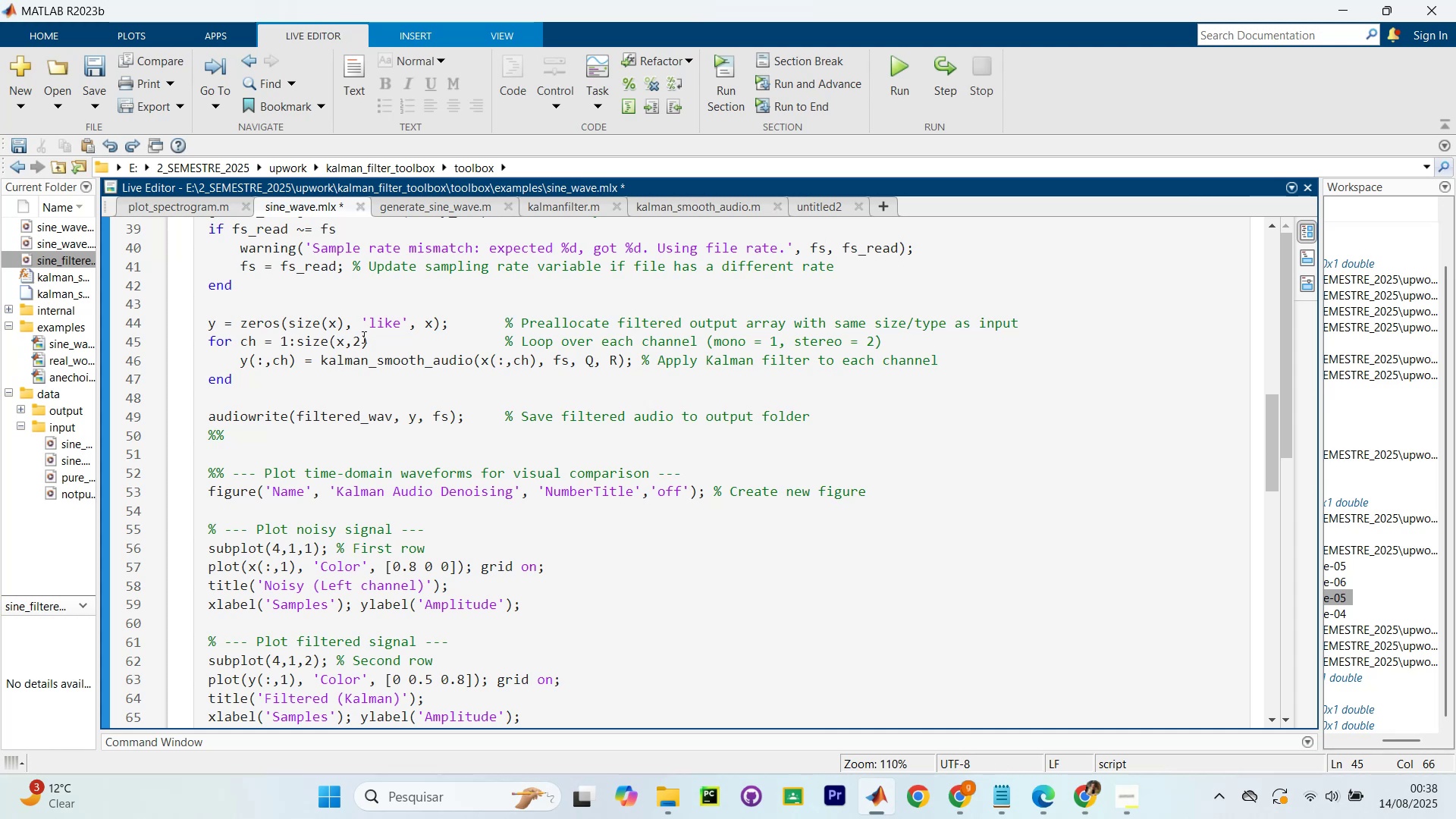 
left_click([360, 343])
 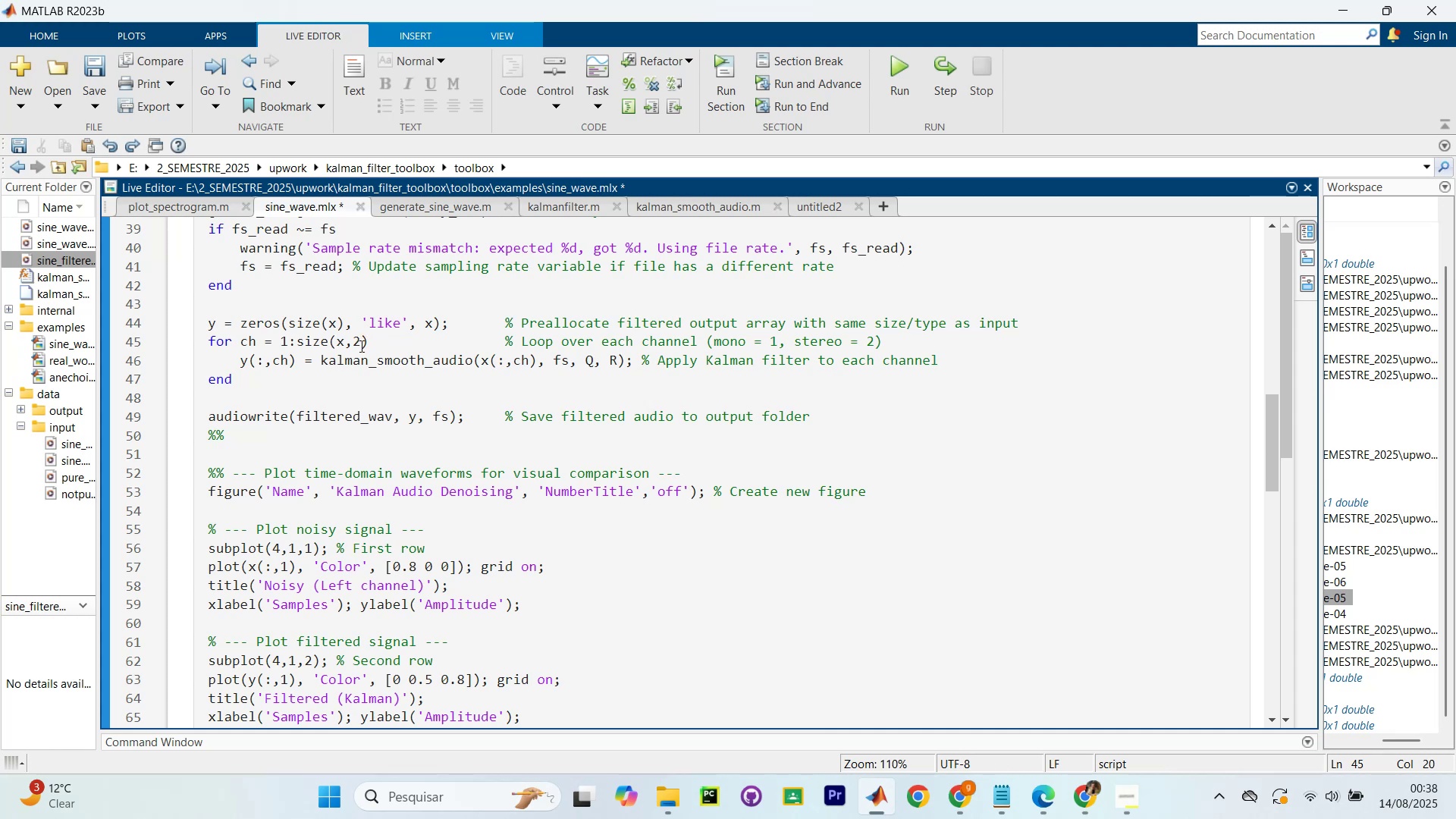 
scroll: coordinate [482, 505], scroll_direction: down, amount: 5.0
 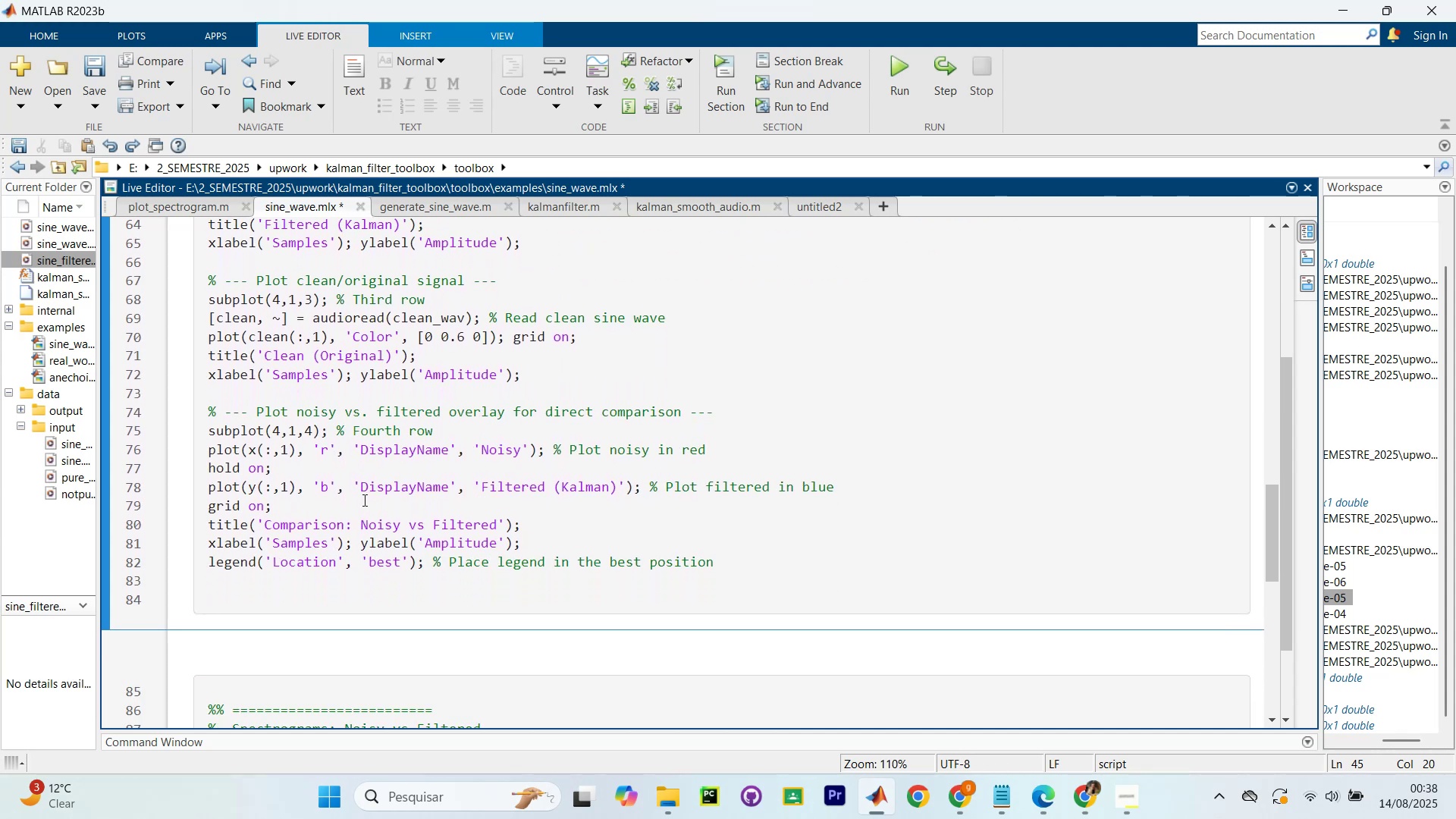 
scroll: coordinate [360, 504], scroll_direction: up, amount: 3.0
 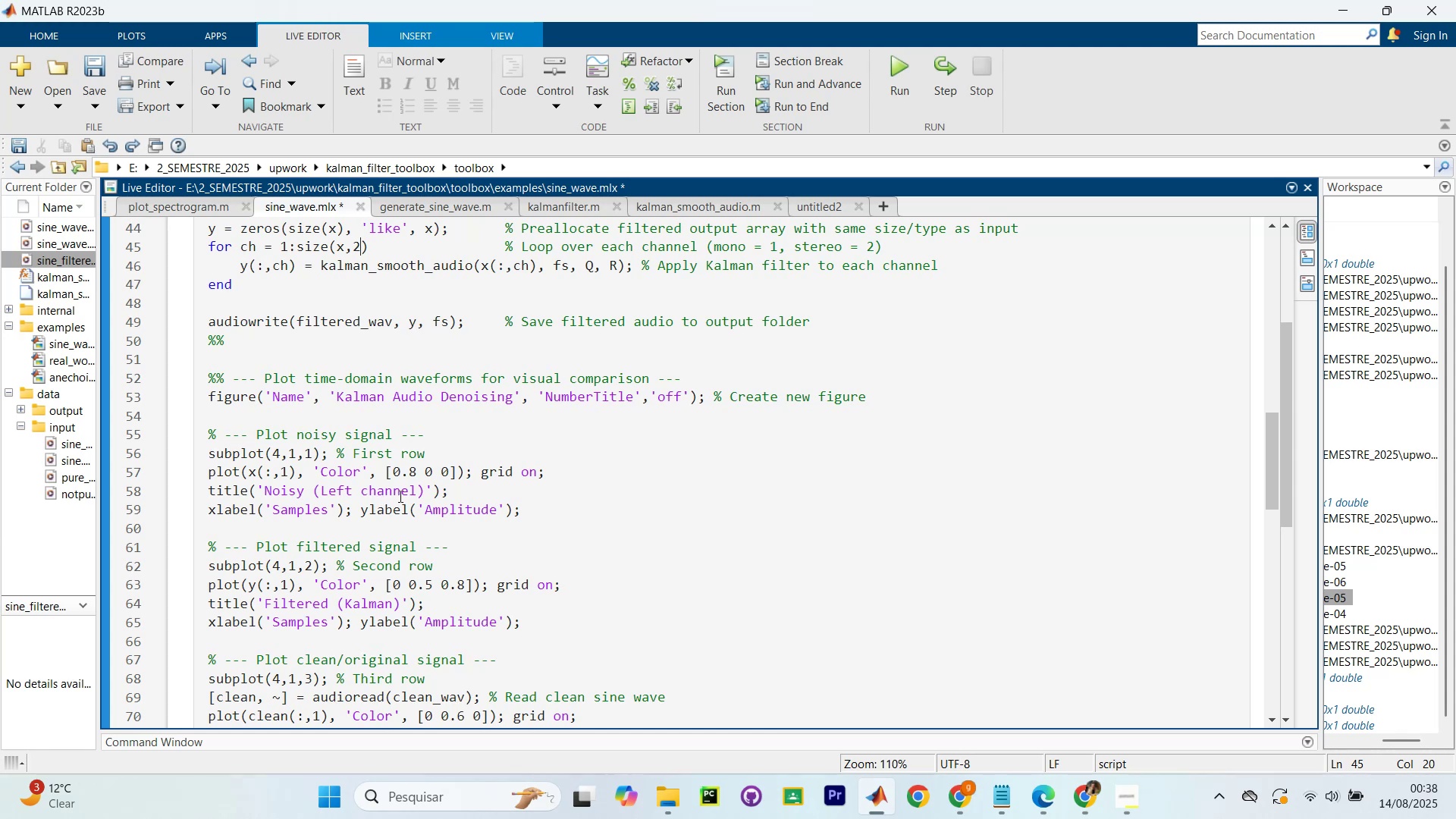 
left_click_drag(start_coordinate=[415, 488], to_coordinate=[398, 486])
 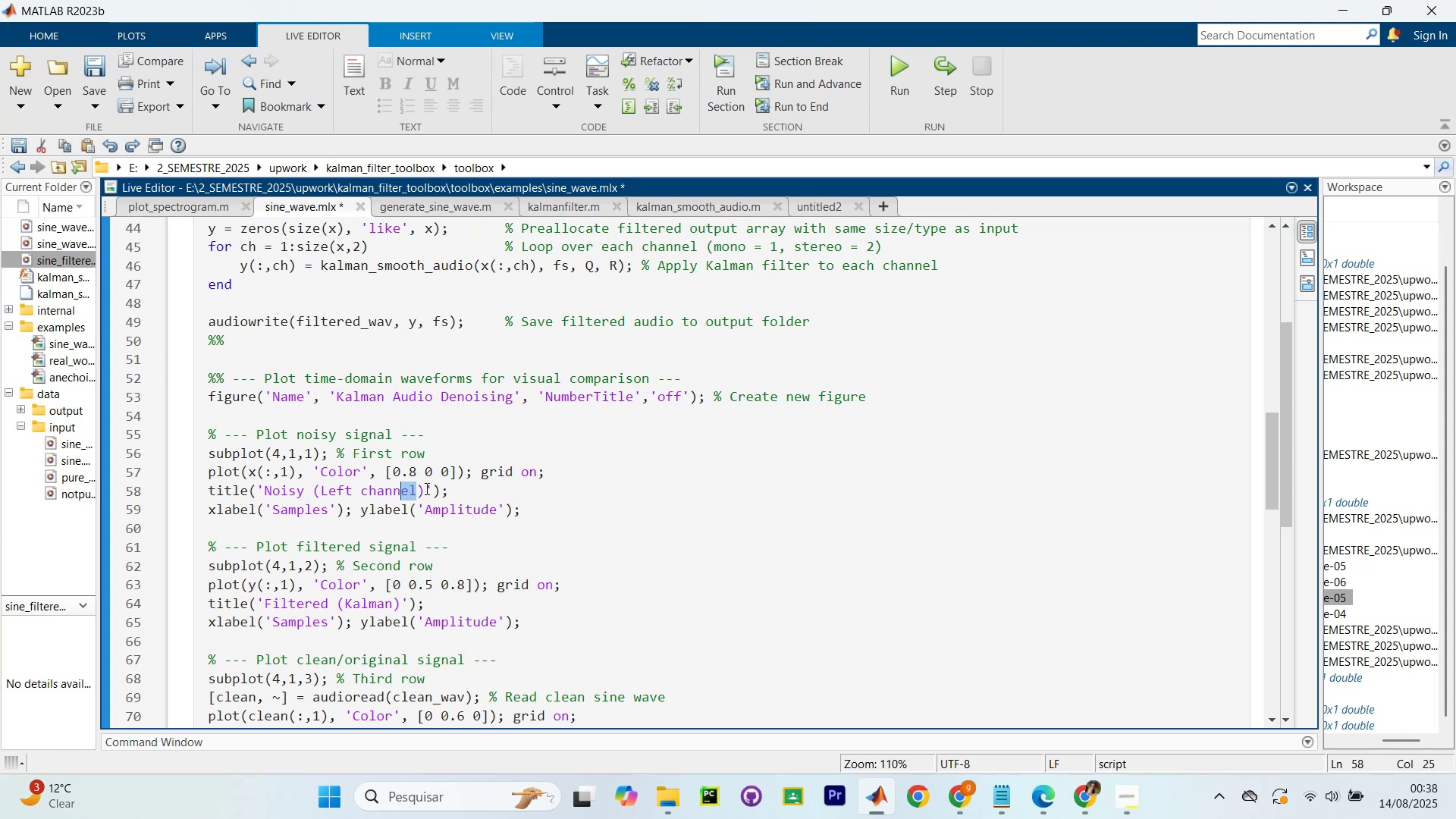 
left_click_drag(start_coordinate=[426, 488], to_coordinate=[315, 491])
 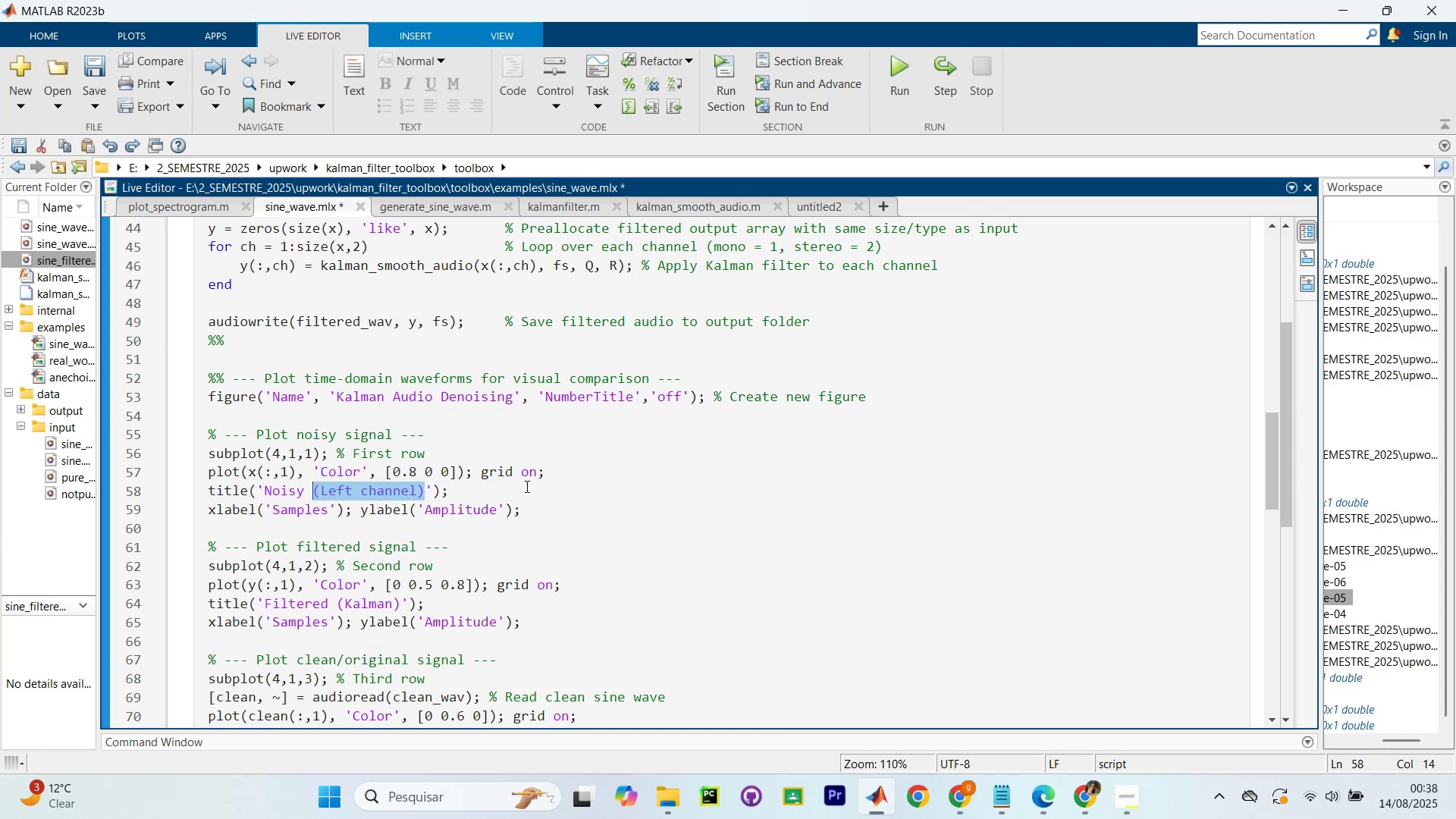 
key(Backspace)
 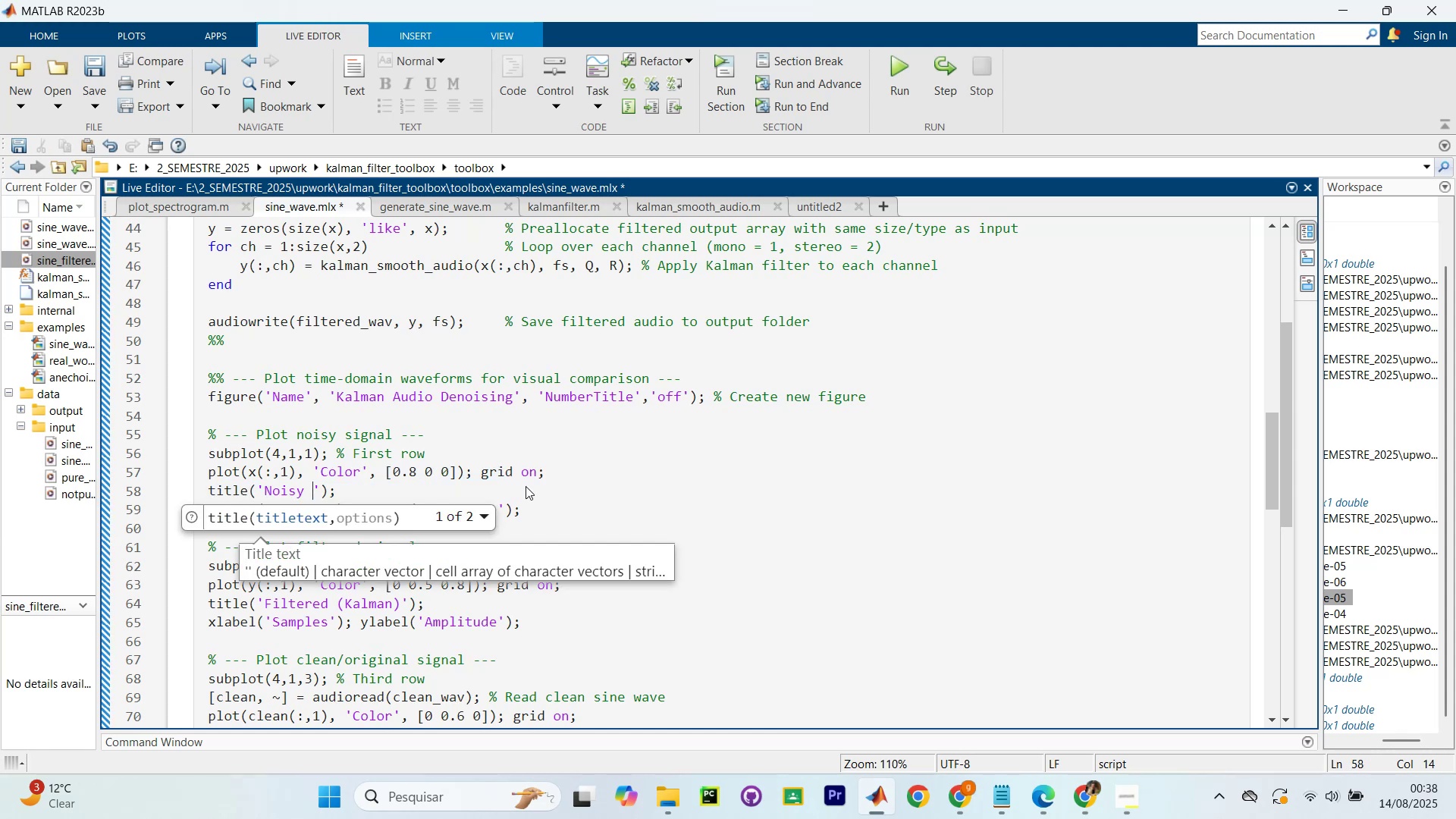 
key(Backspace)
 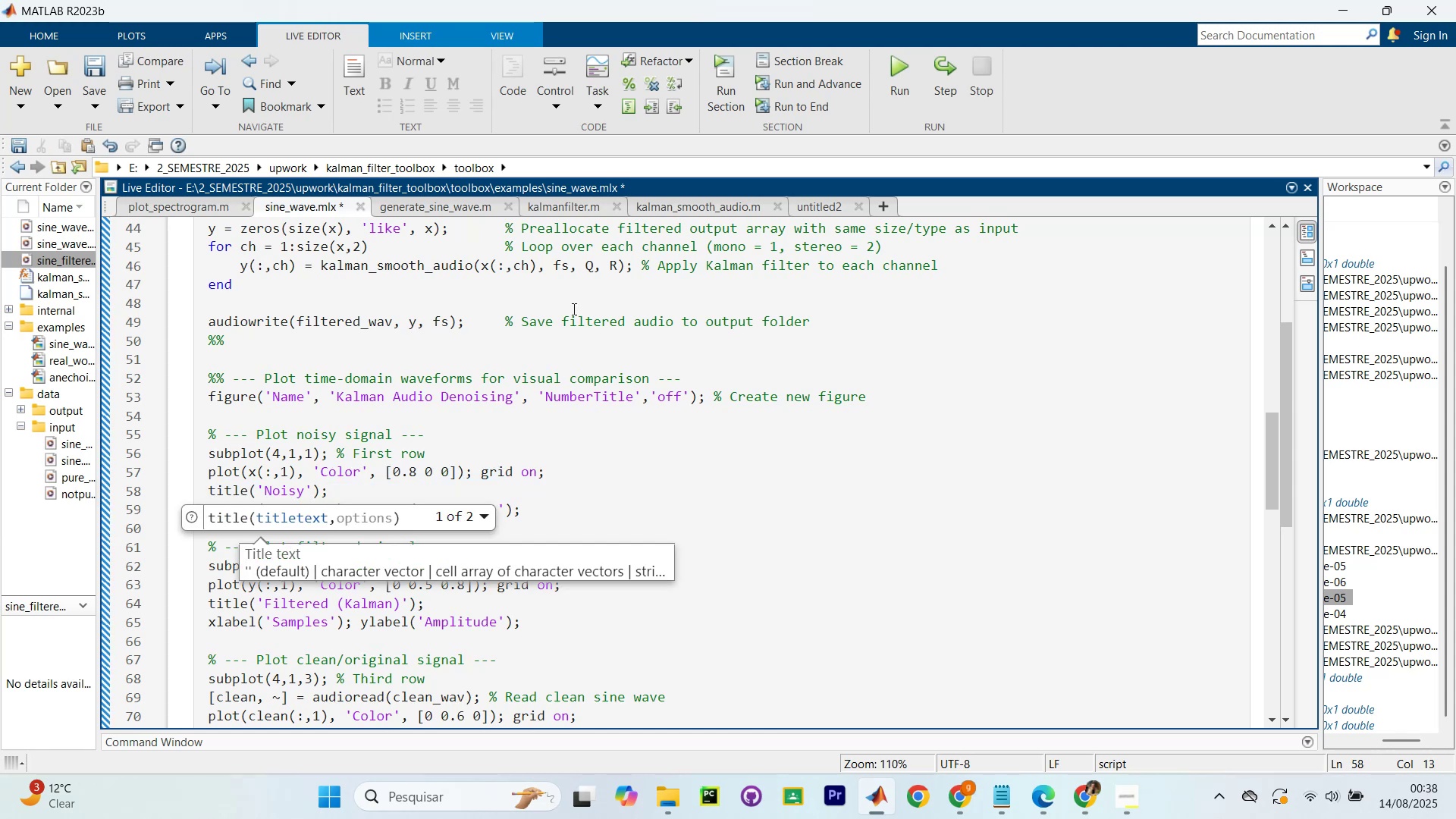 
scroll: coordinate [637, 474], scroll_direction: up, amount: 2.0
 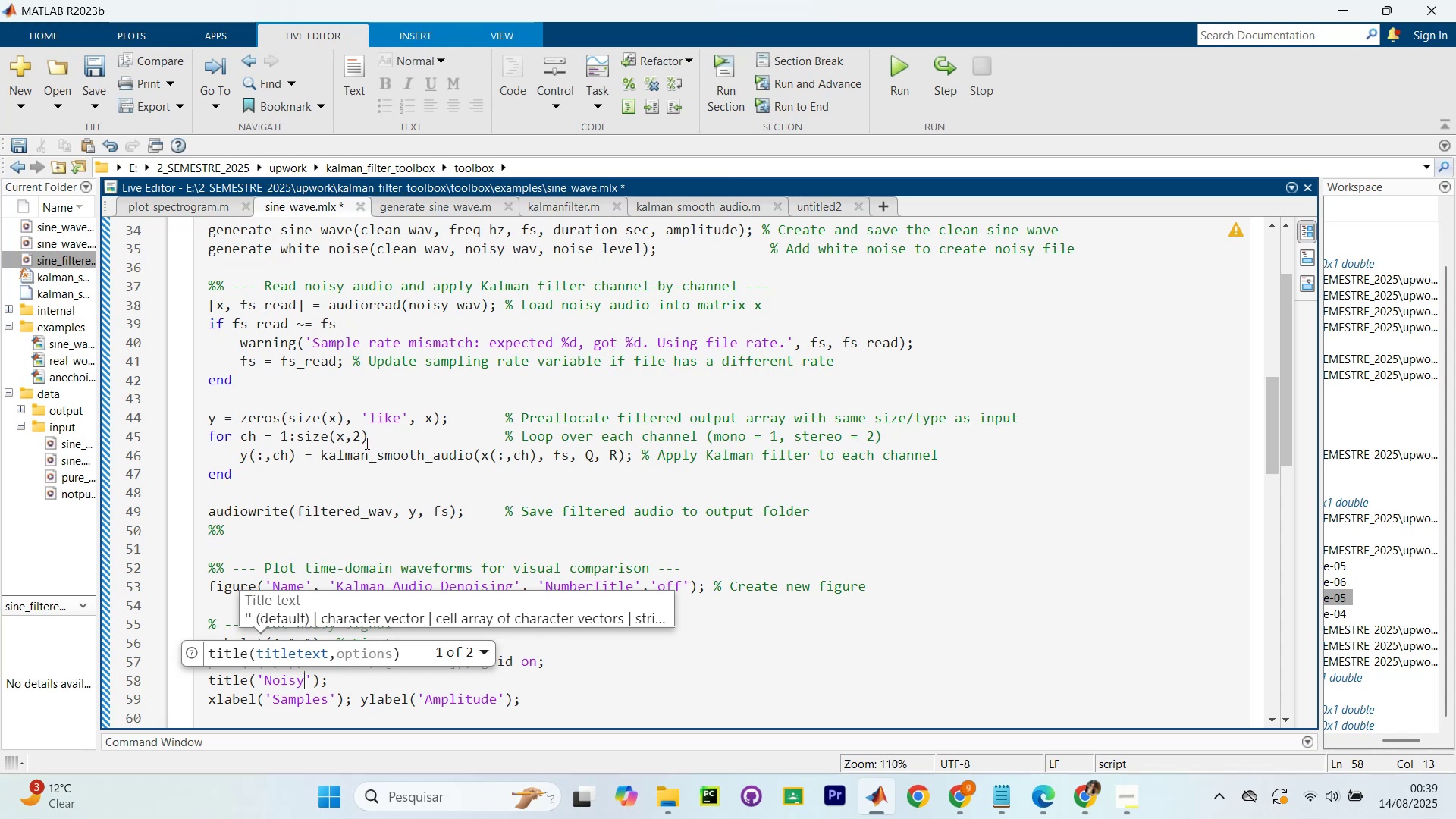 
left_click([359, 440])
 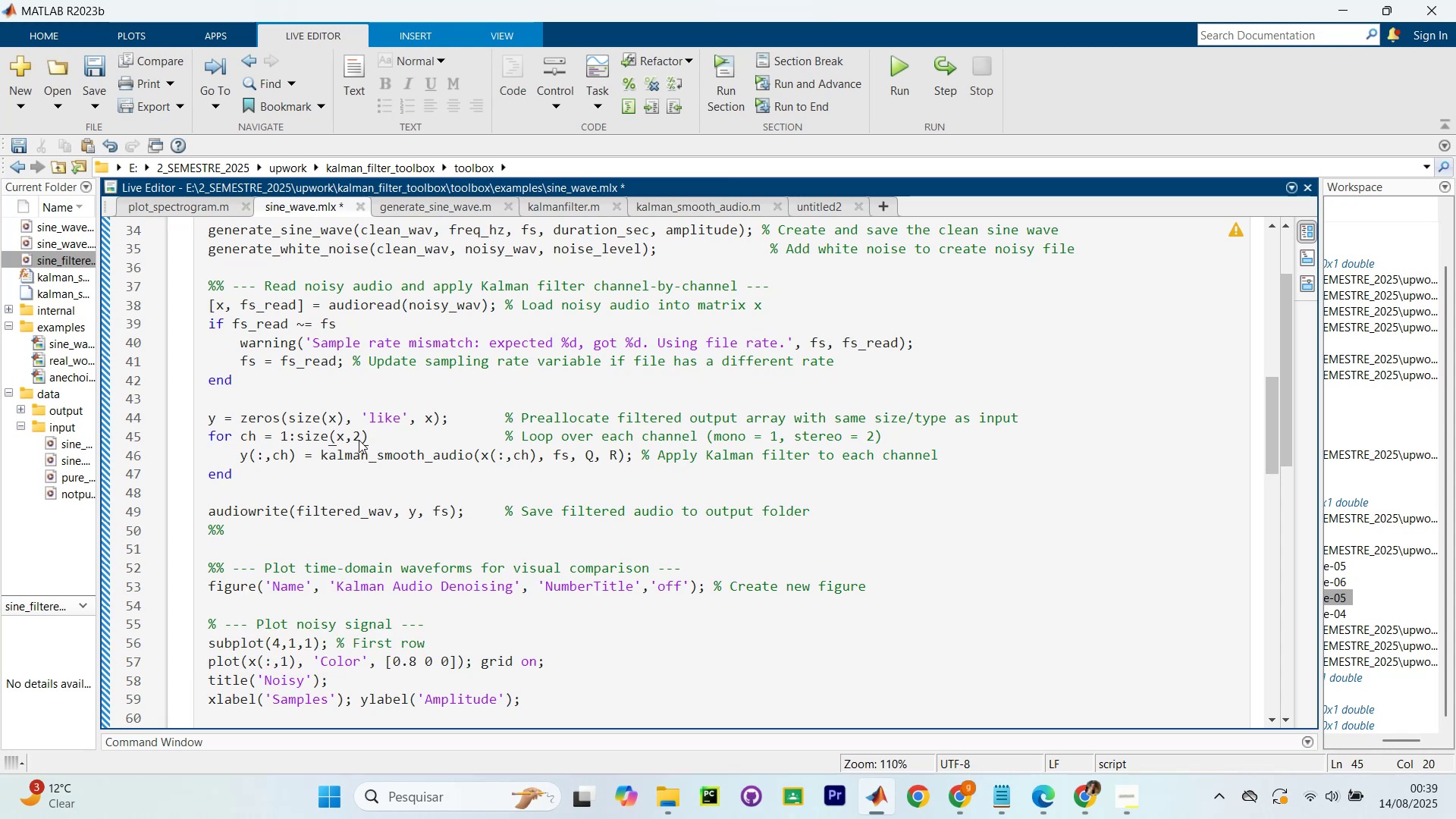 
key(Backspace)
 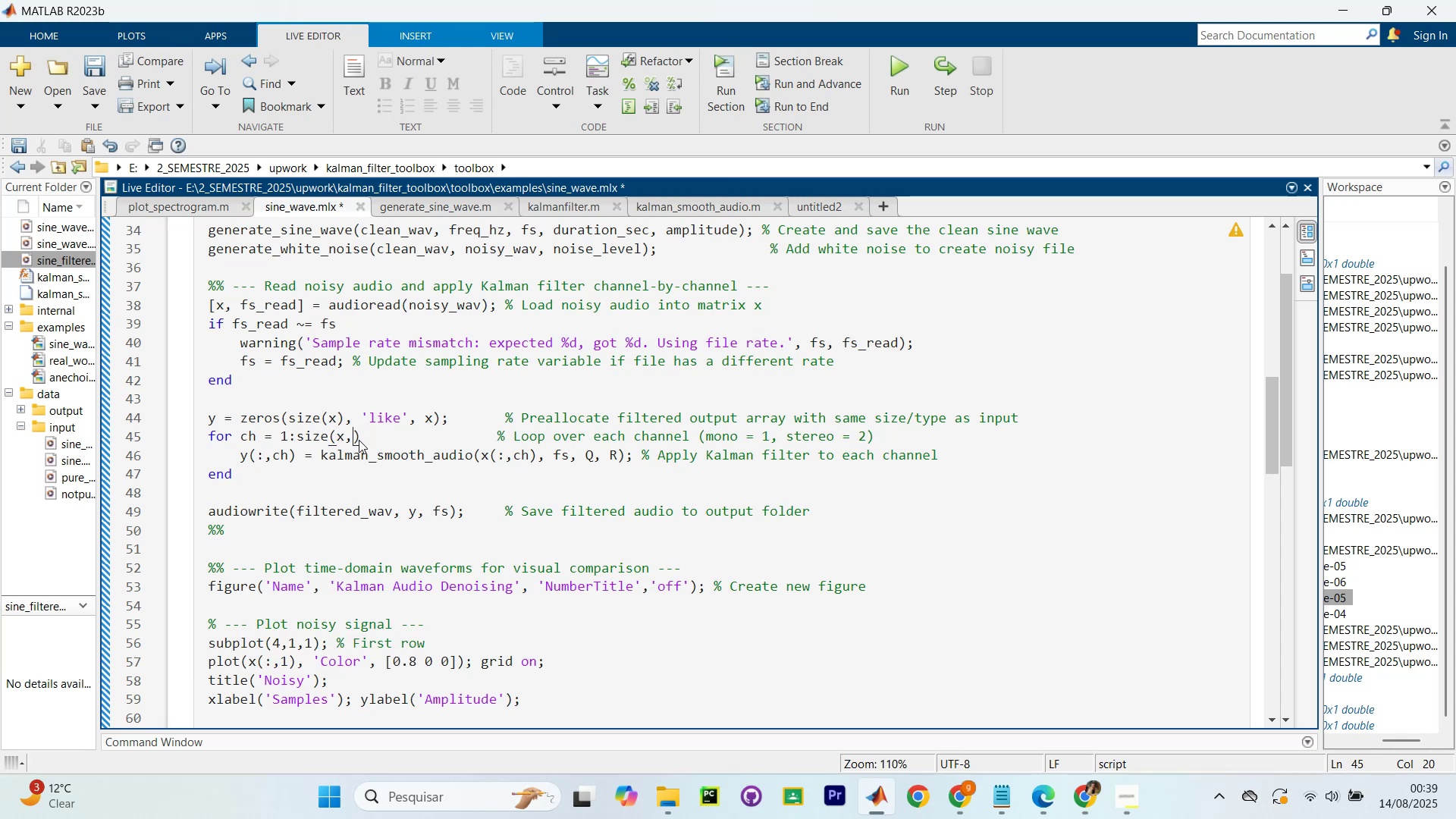 
key(1)
 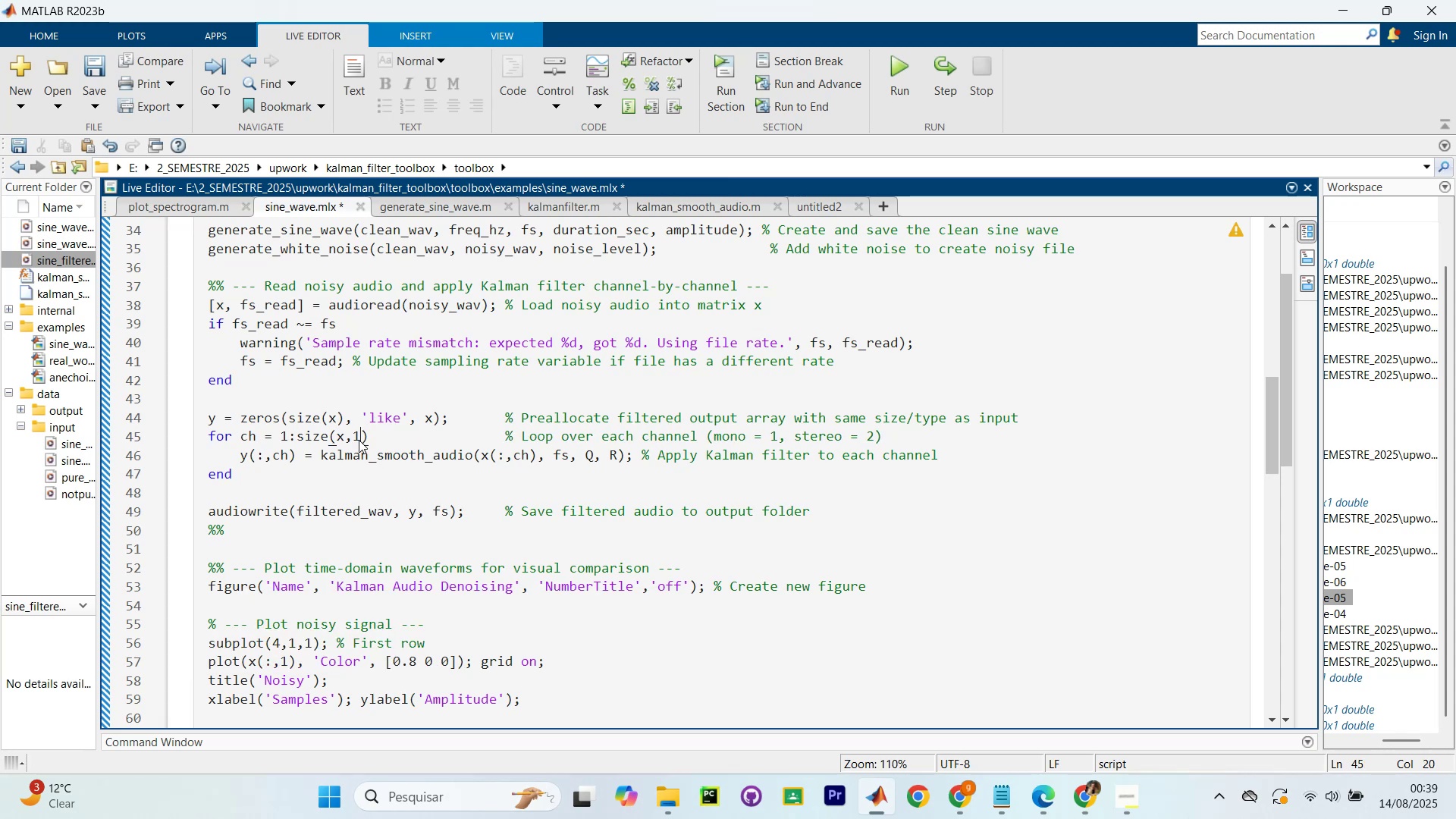 
key(Control+Enter)
 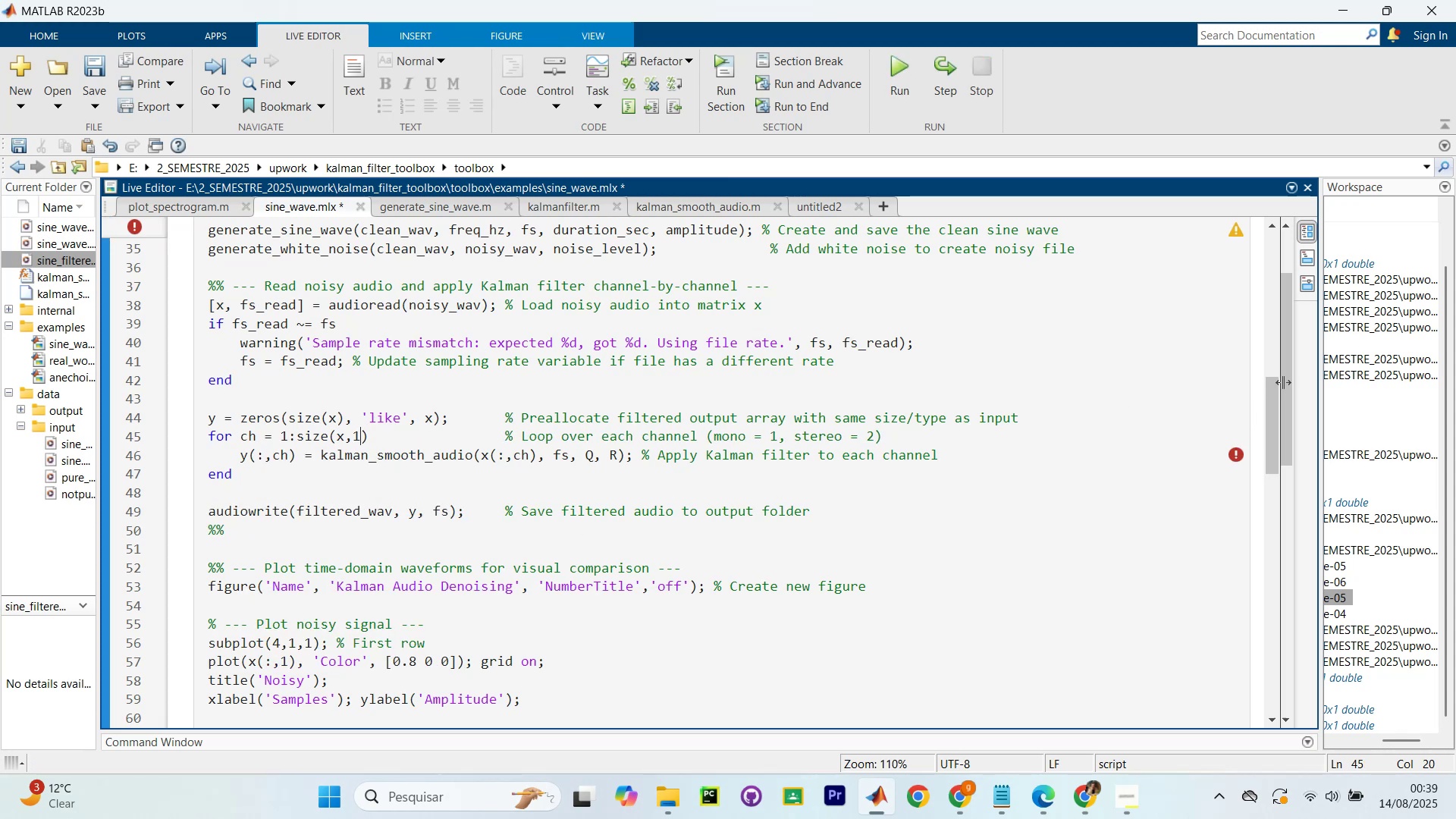 
left_click_drag(start_coordinate=[1279, 365], to_coordinate=[879, 416])
 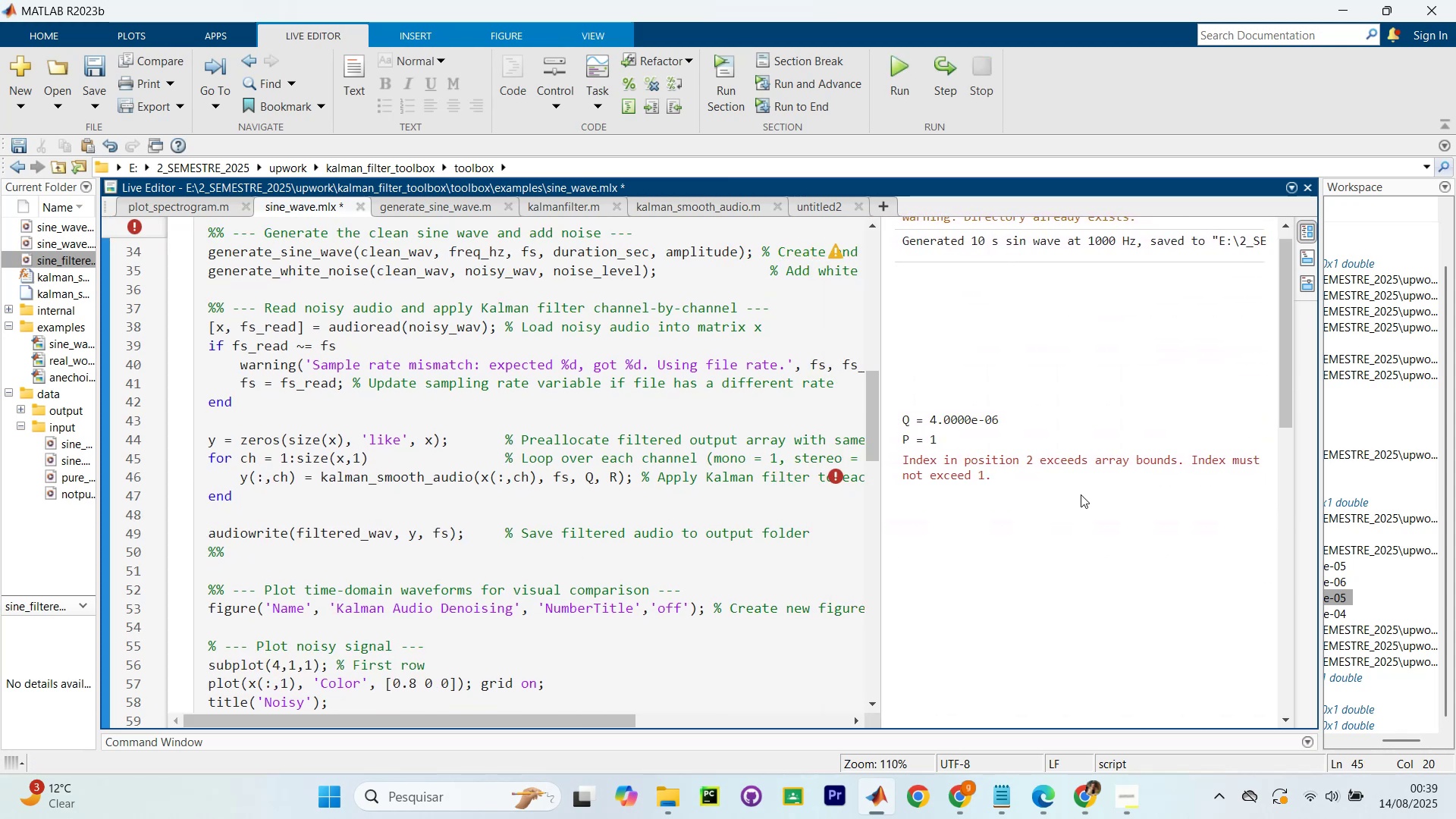 
scroll: coordinate [1159, 472], scroll_direction: down, amount: 2.0
 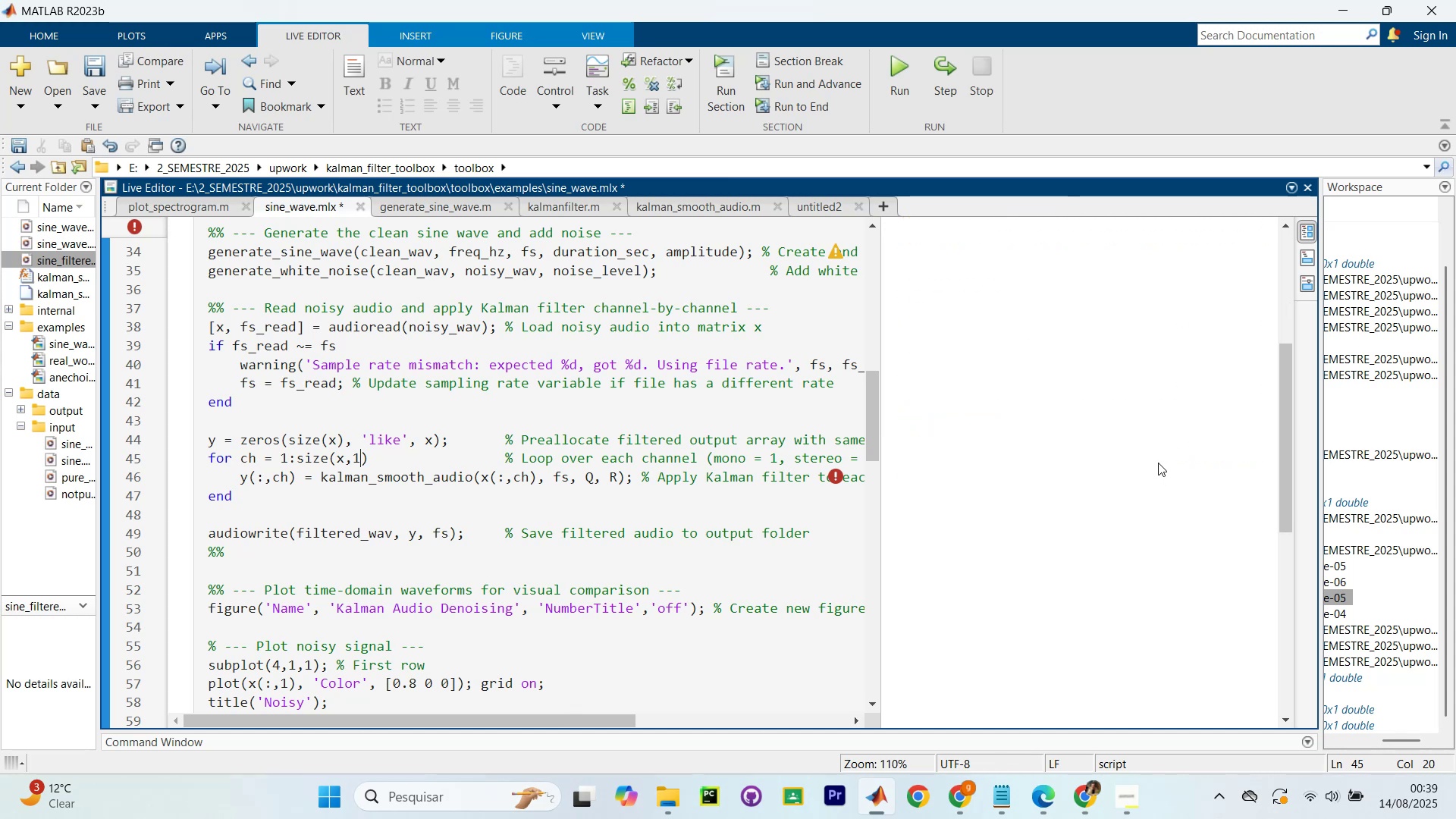 
scroll: coordinate [1091, 462], scroll_direction: up, amount: 1.0
 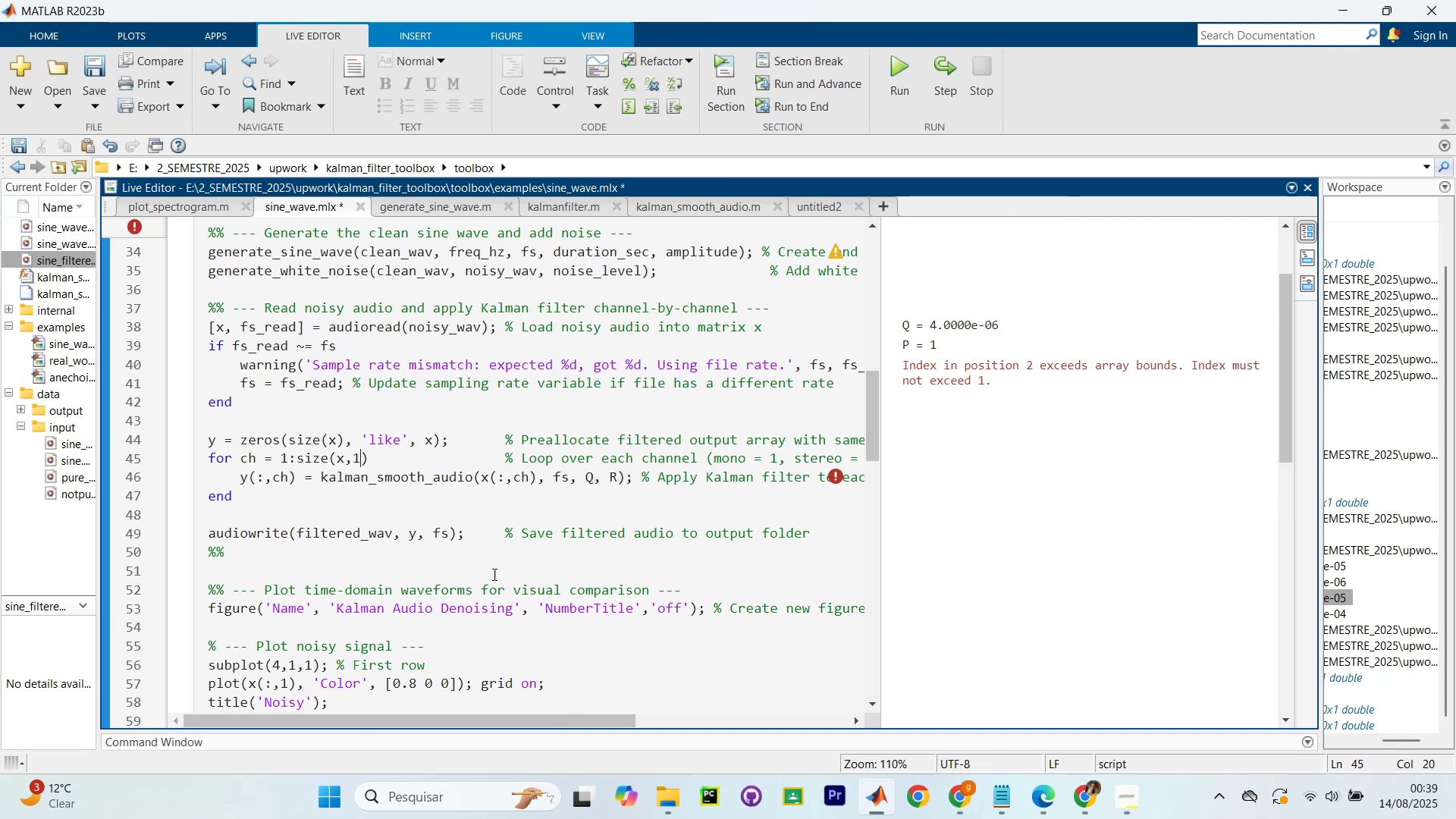 
key(Control+ControlLeft)
 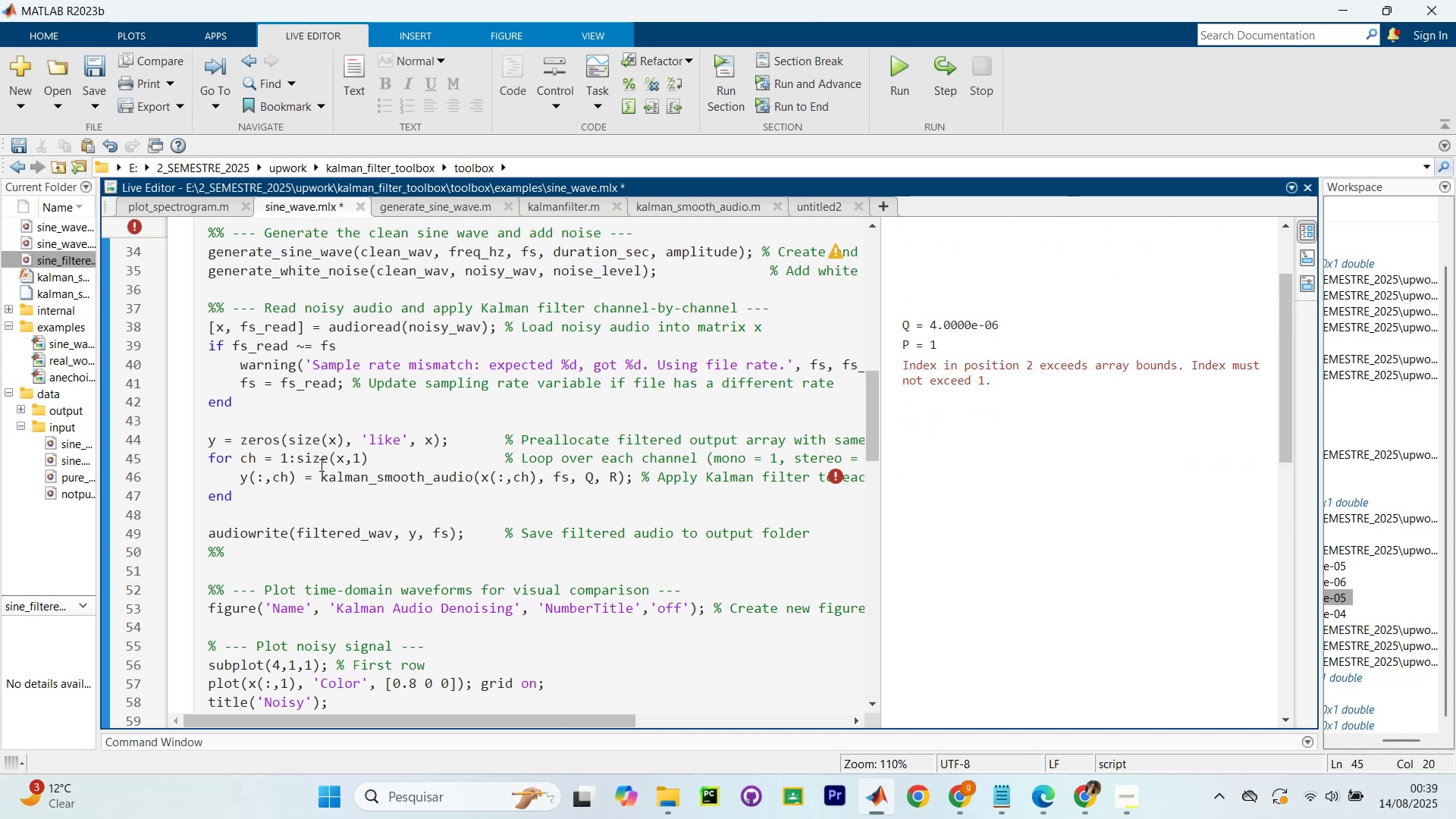 
key(Control+Z)
 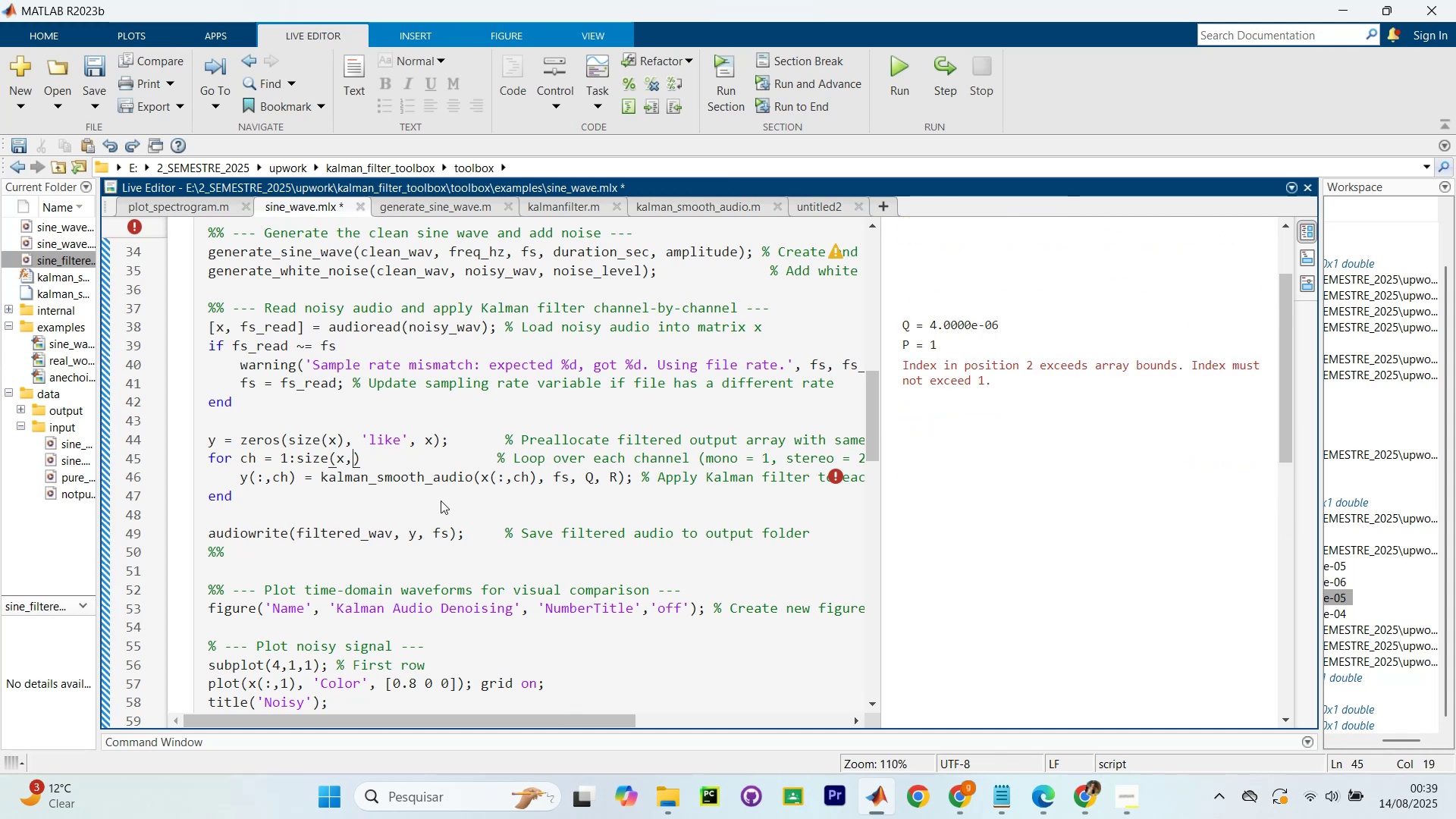 
key(Control+Z)
 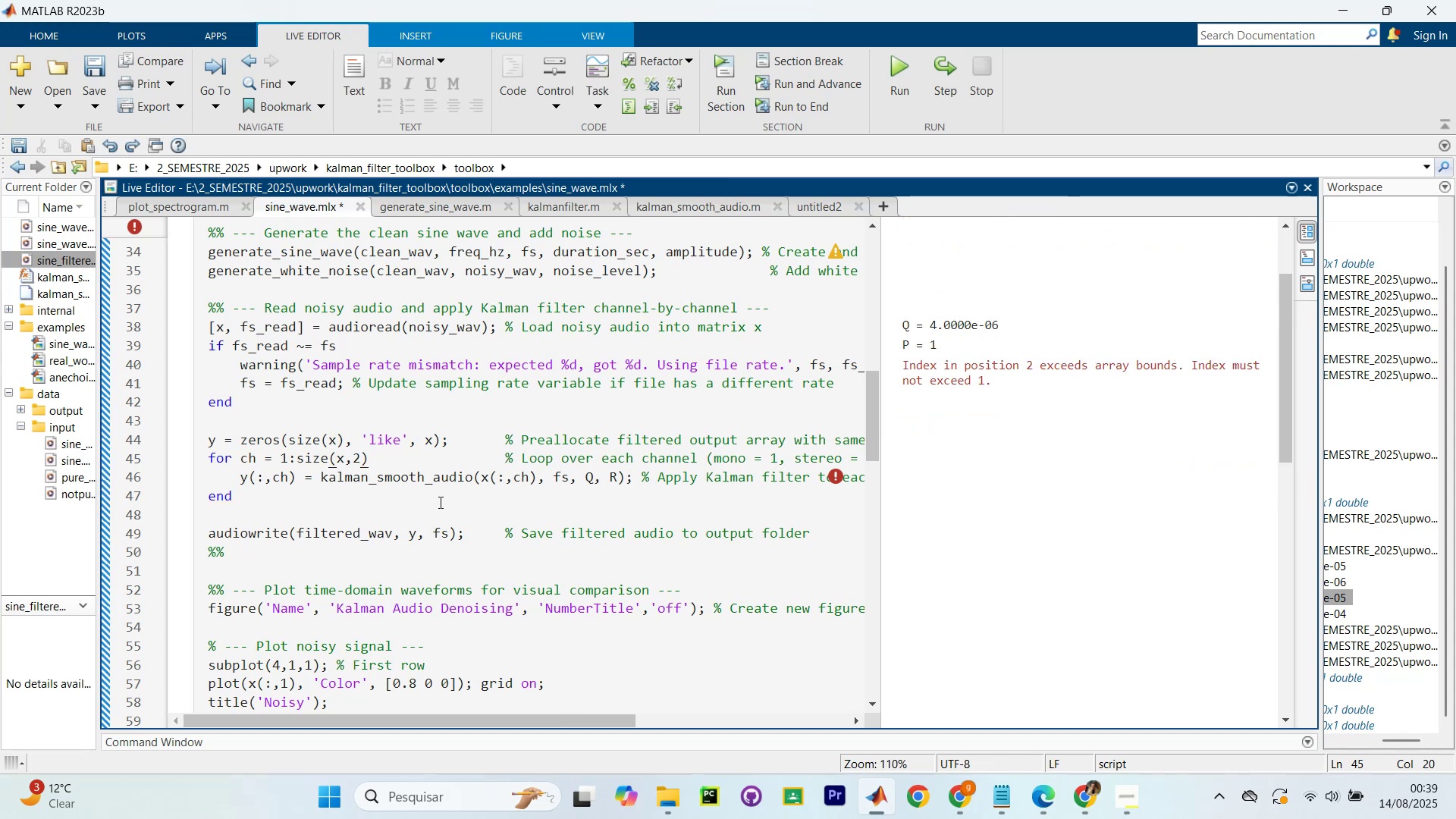 
scroll: coordinate [436, 488], scroll_direction: down, amount: 5.0
 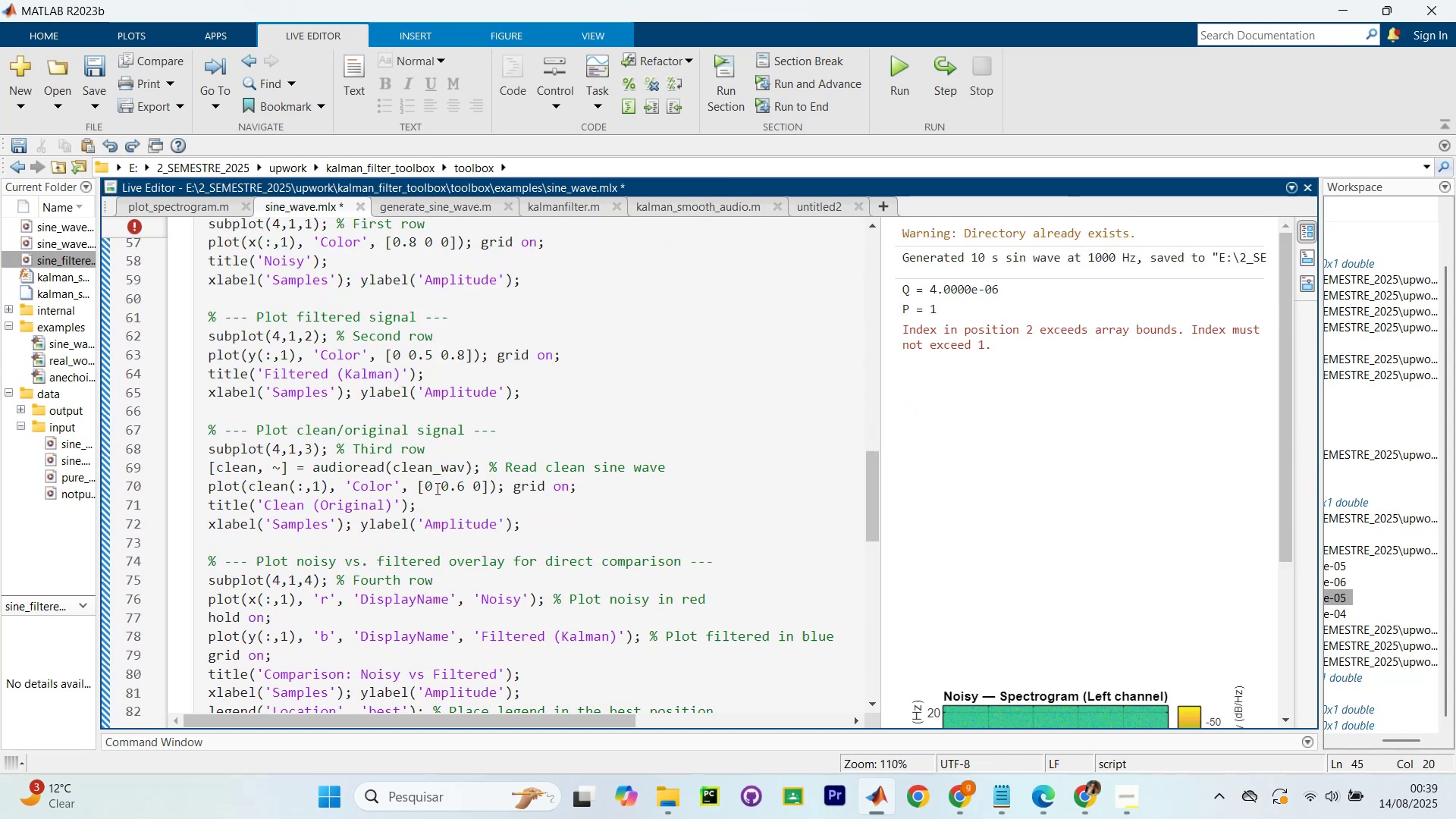 
key(Control+Z)
 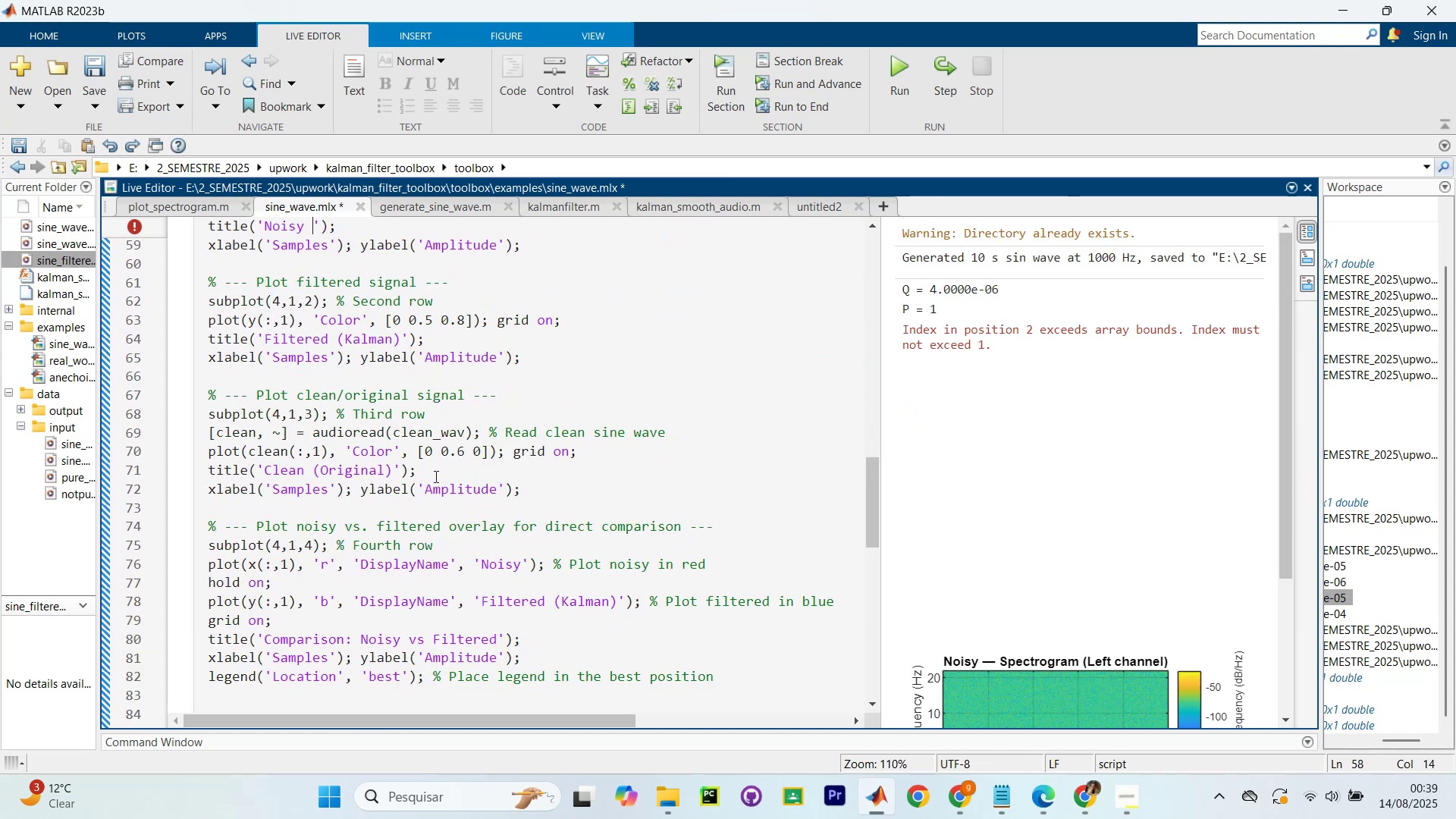 
scroll: coordinate [435, 476], scroll_direction: up, amount: 2.0
 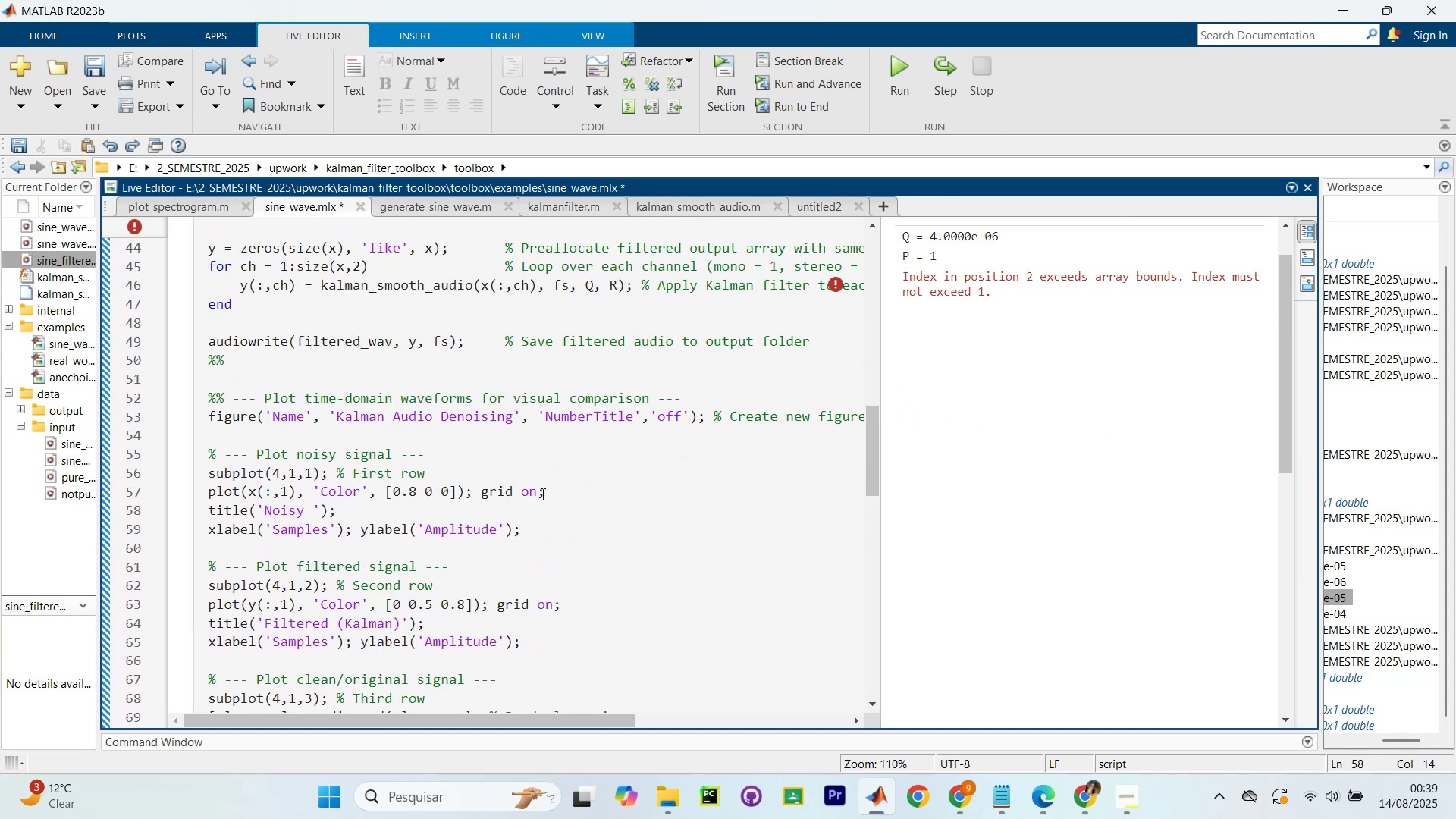 
key(Control+Z)
 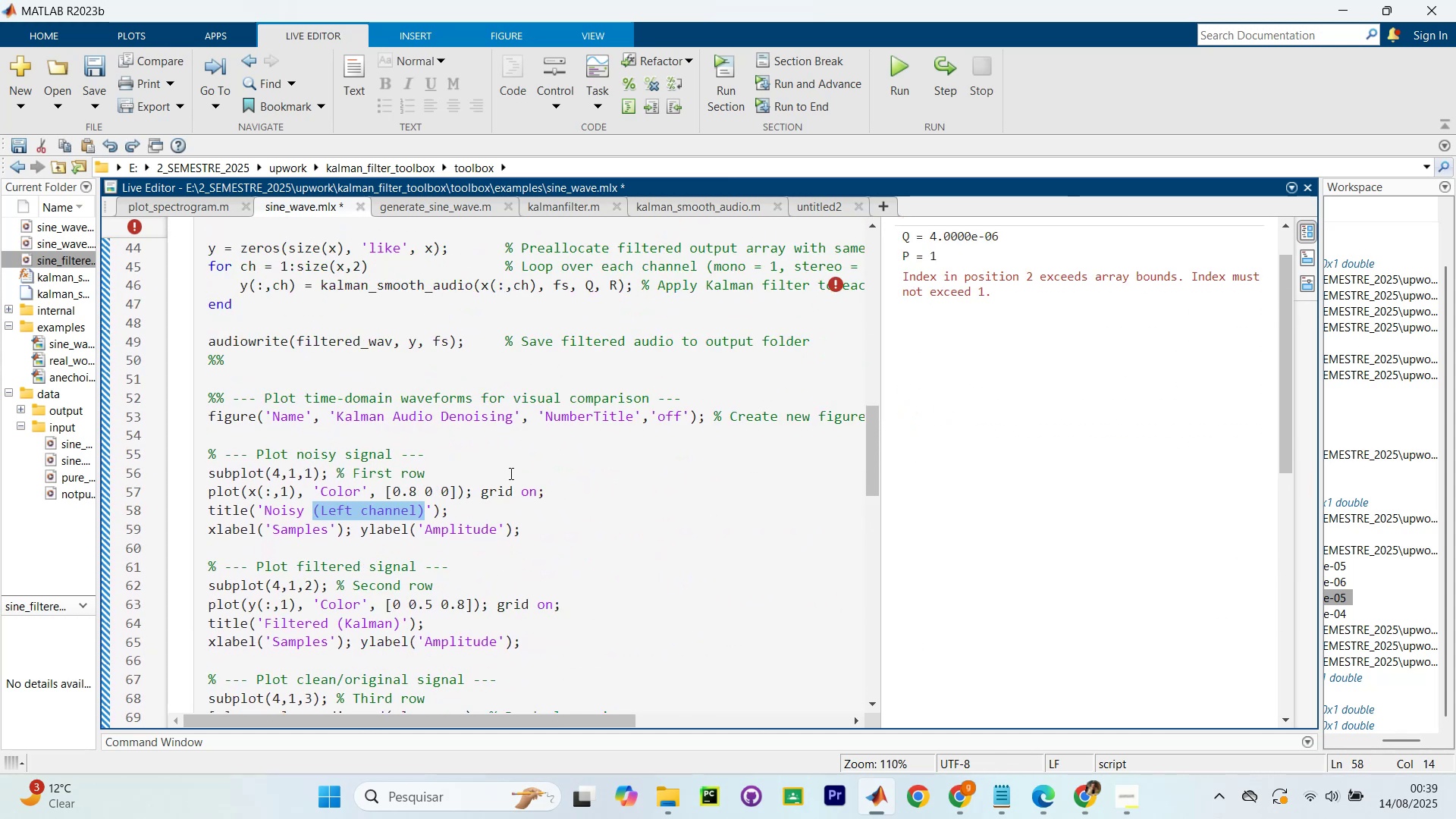 
left_click([514, 516])
 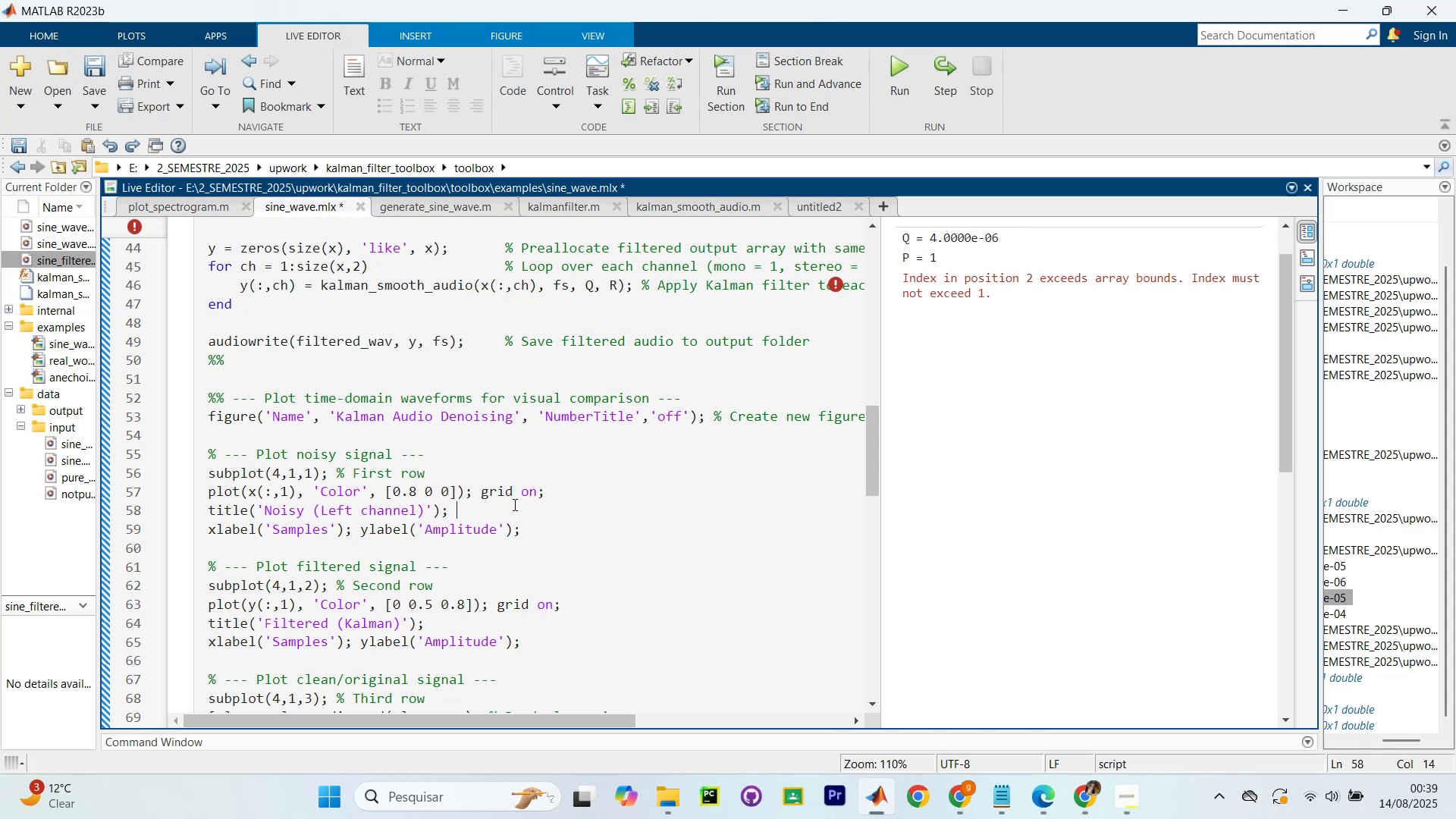 
scroll: coordinate [489, 479], scroll_direction: up, amount: 3.0
 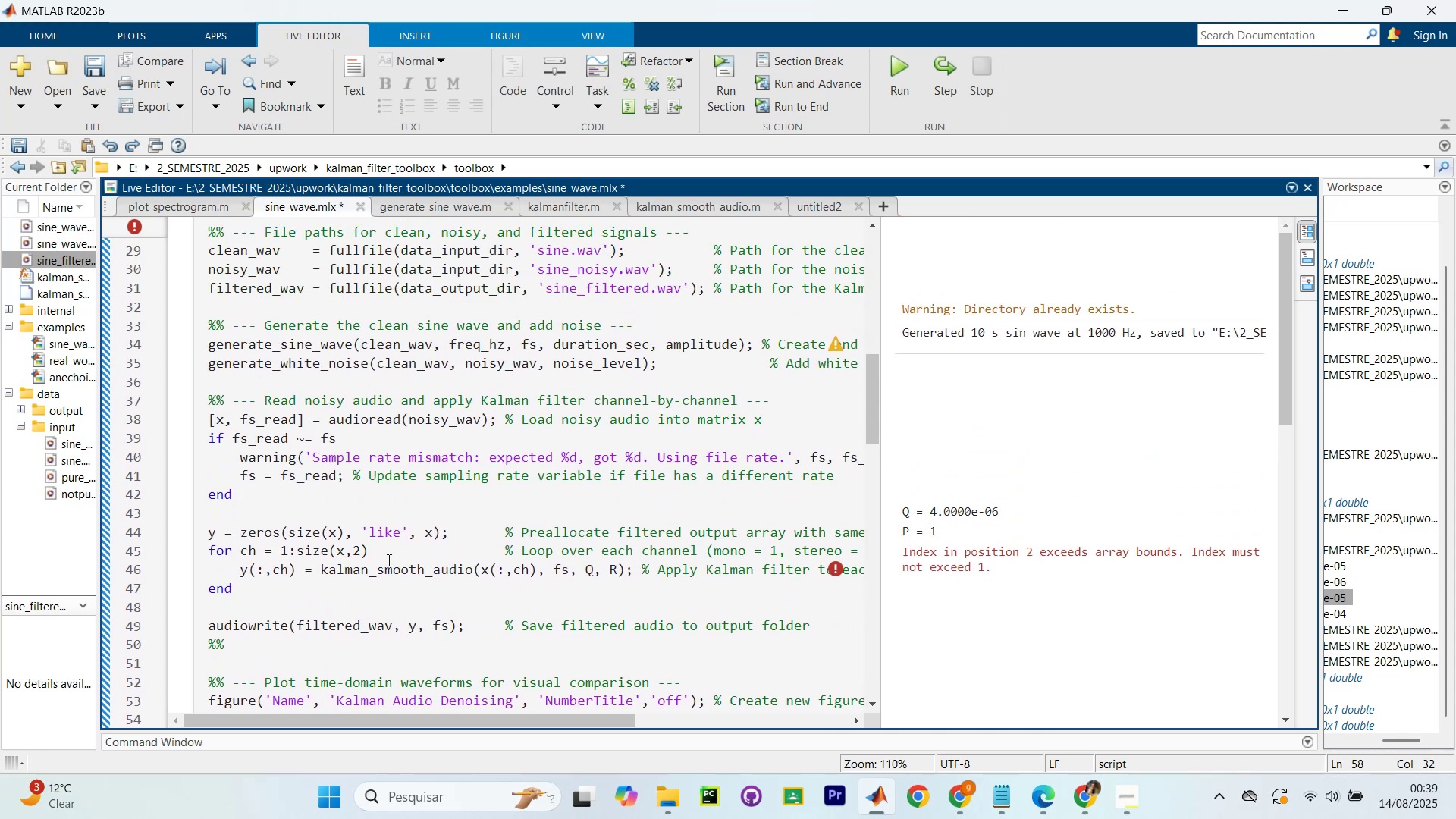 
left_click([406, 552])
 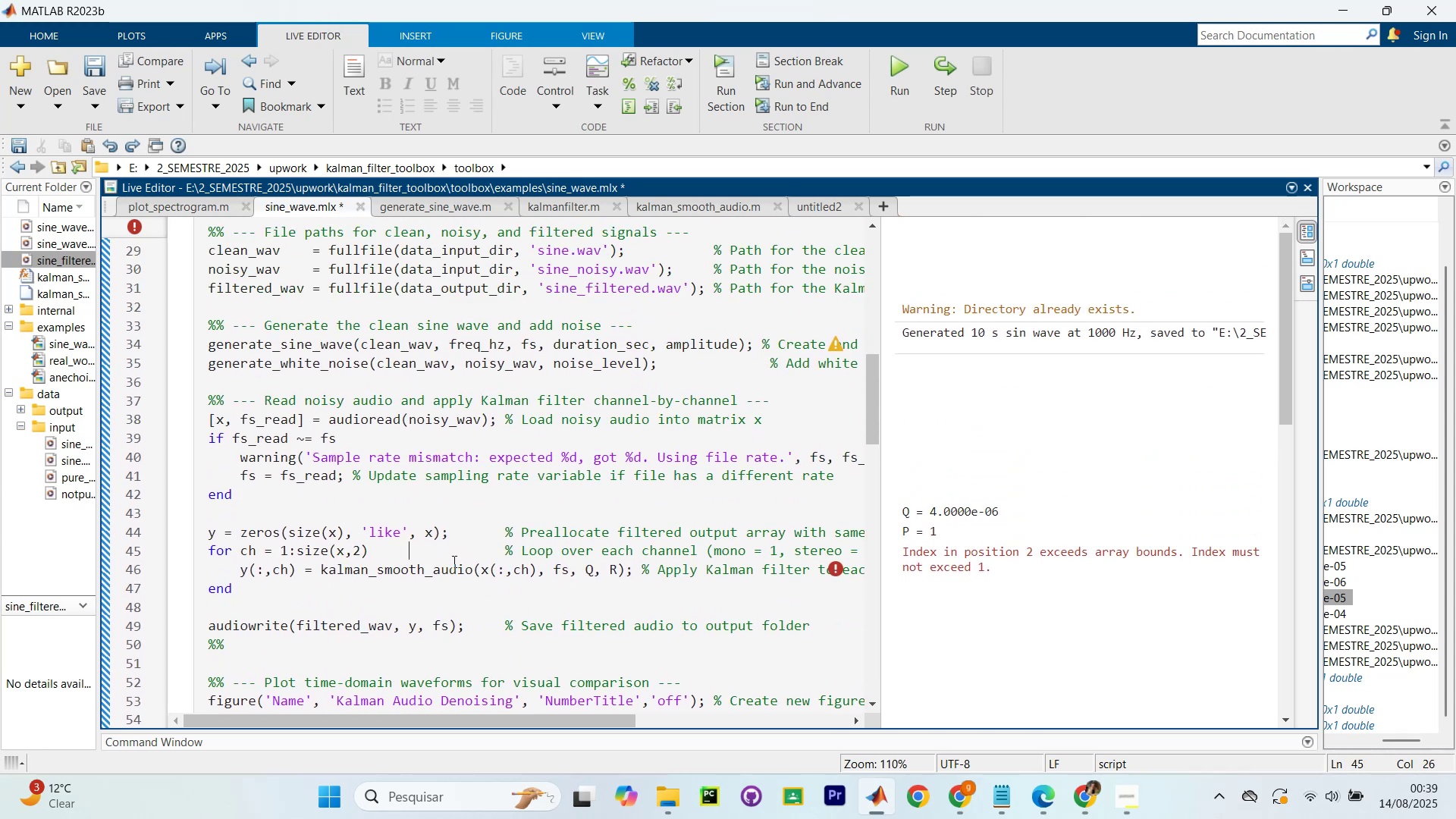 
type(%%%%%%% fix)
 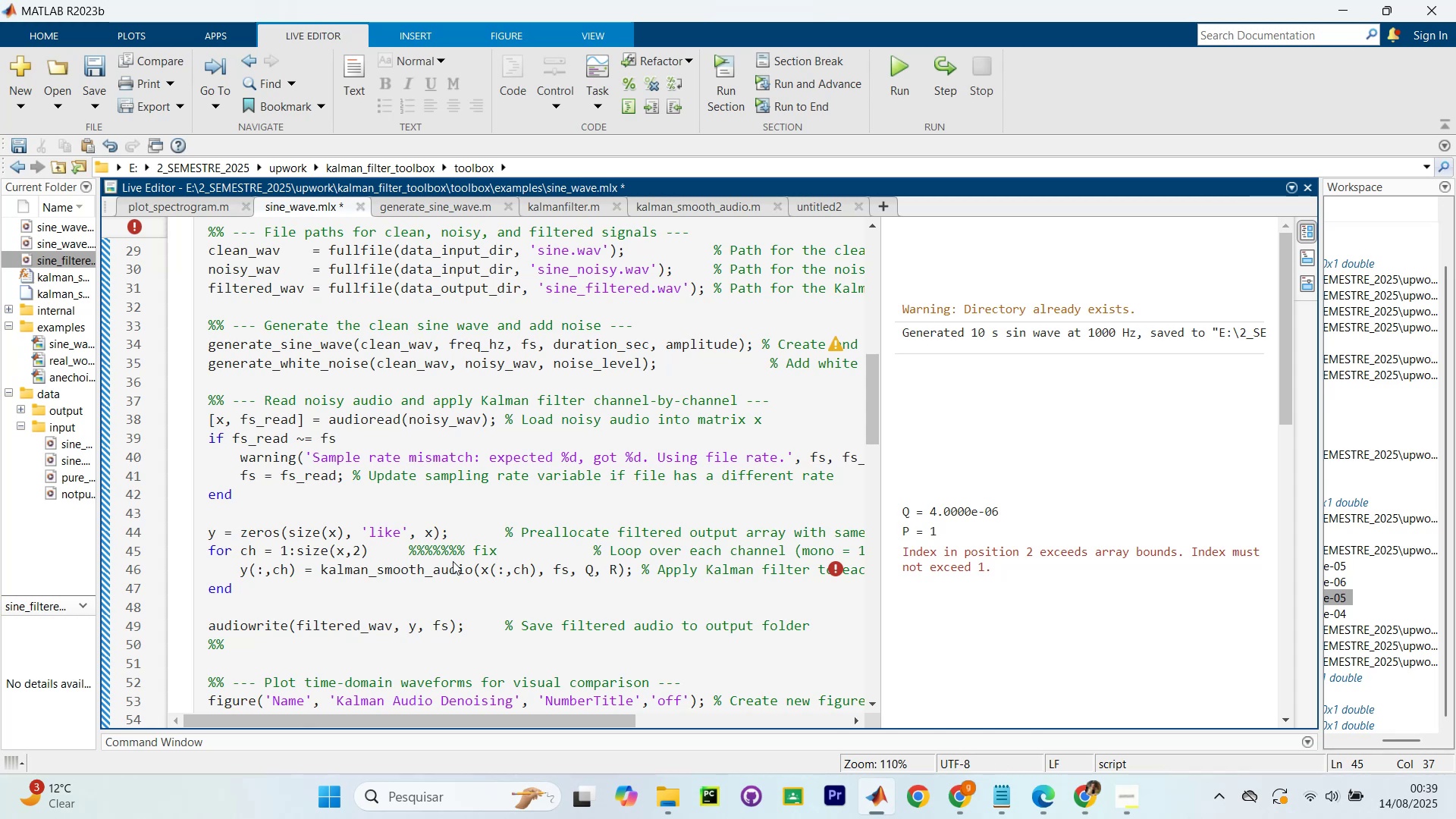 
key(Space)
 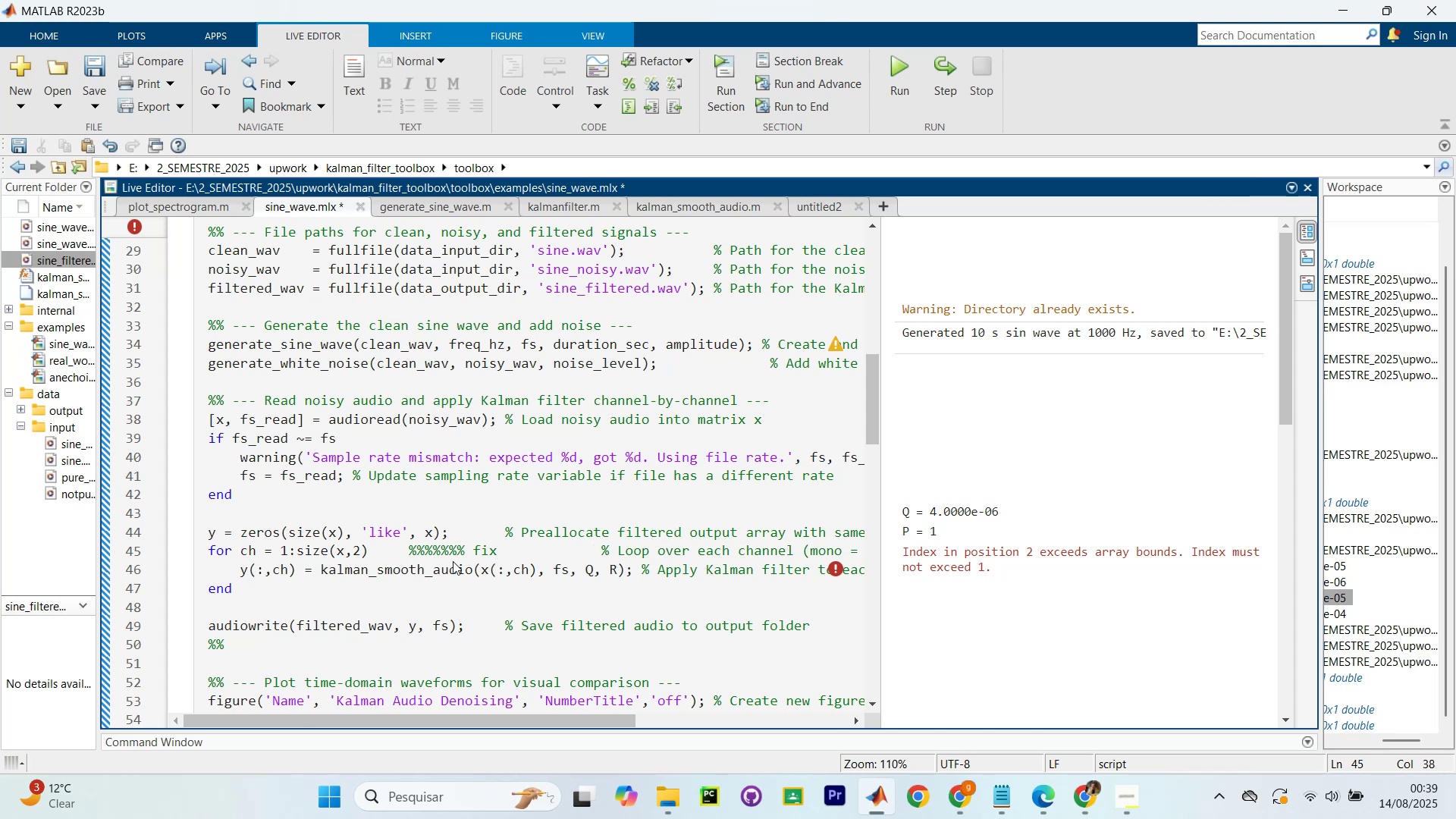 
key(Backspace)
 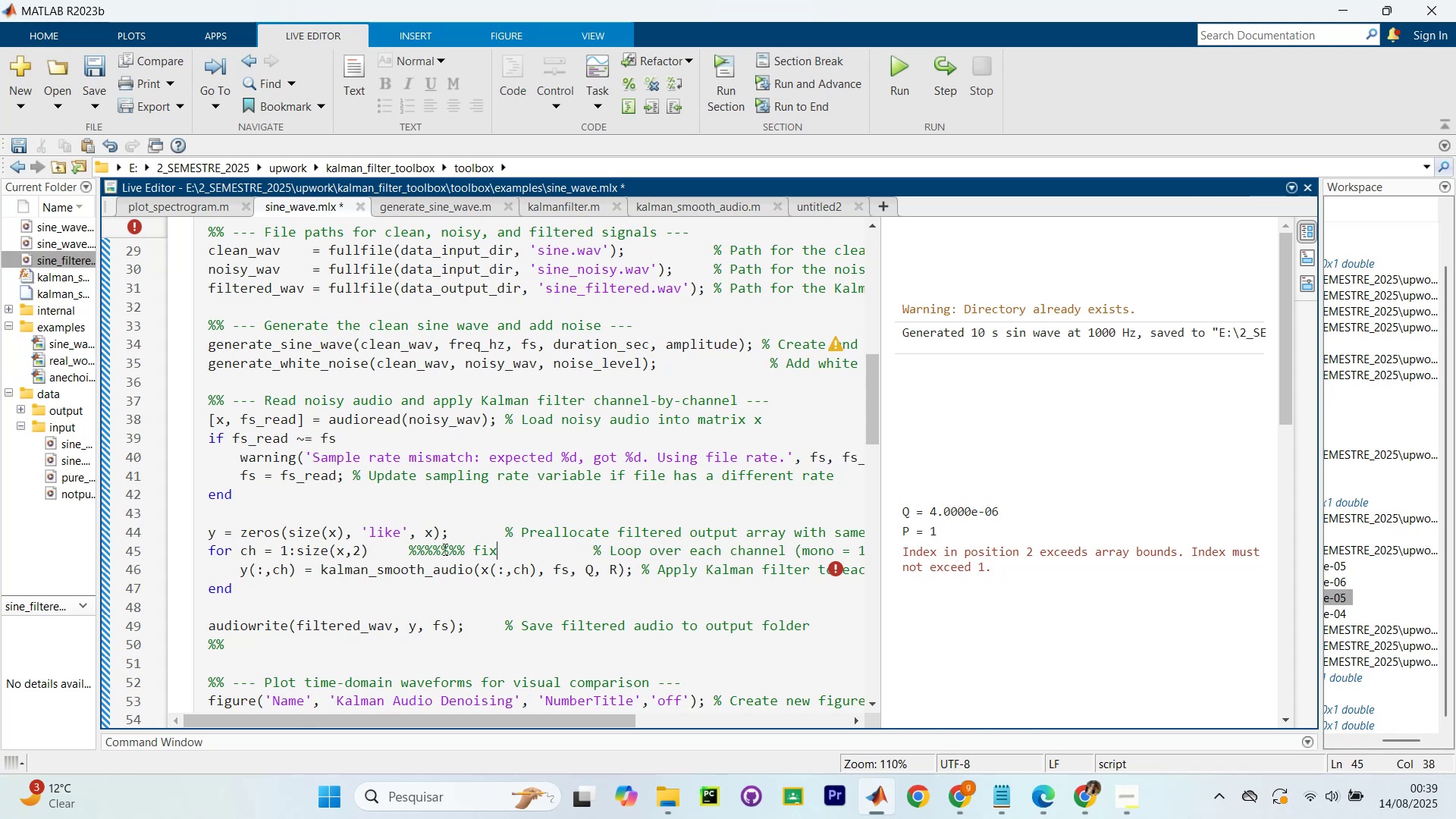 
scroll: coordinate [466, 536], scroll_direction: none, amount: 0.0
 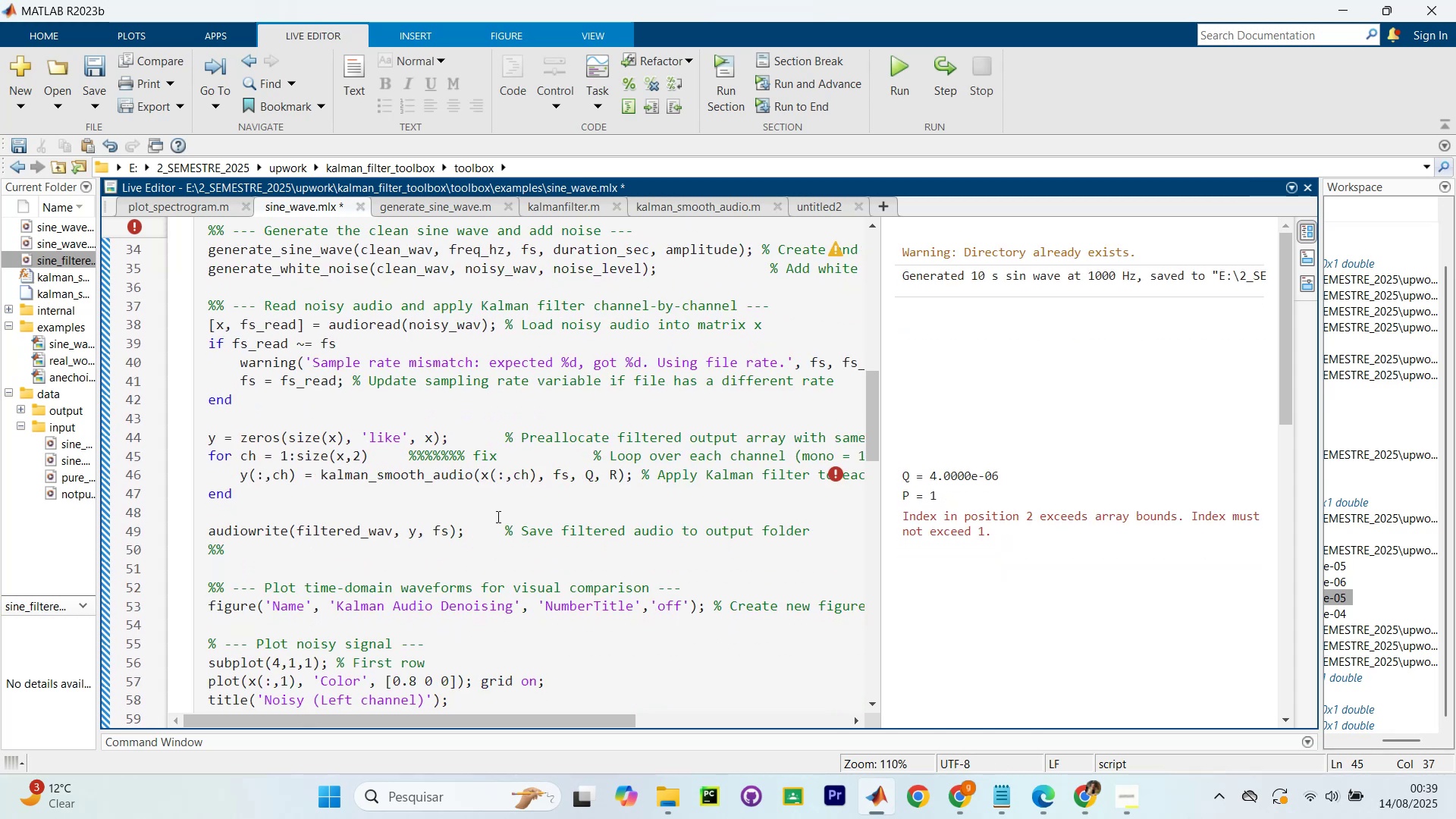 
scroll: coordinate [428, 563], scroll_direction: down, amount: 5.0
 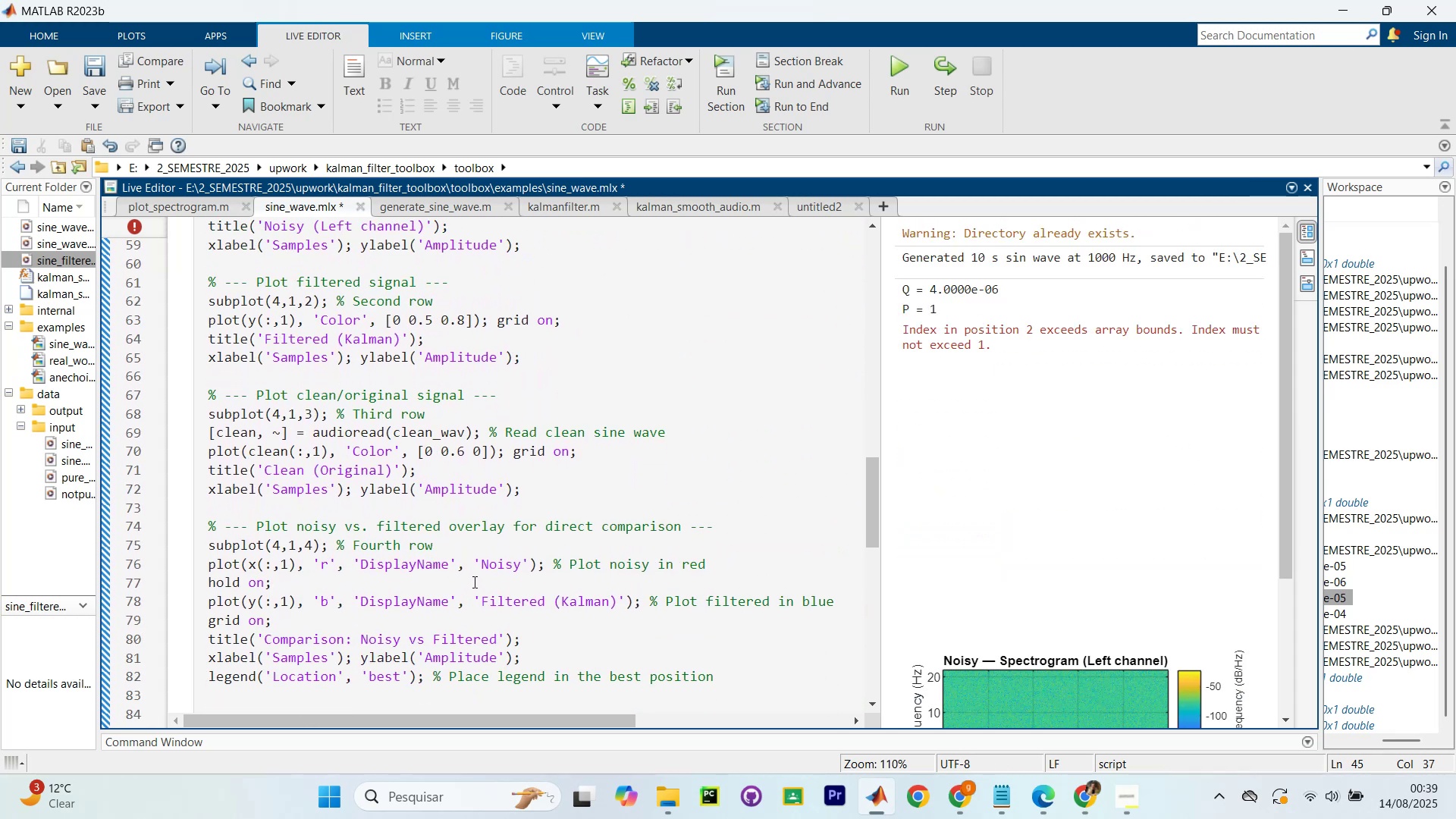 
scroll: coordinate [481, 573], scroll_direction: up, amount: 3.0
 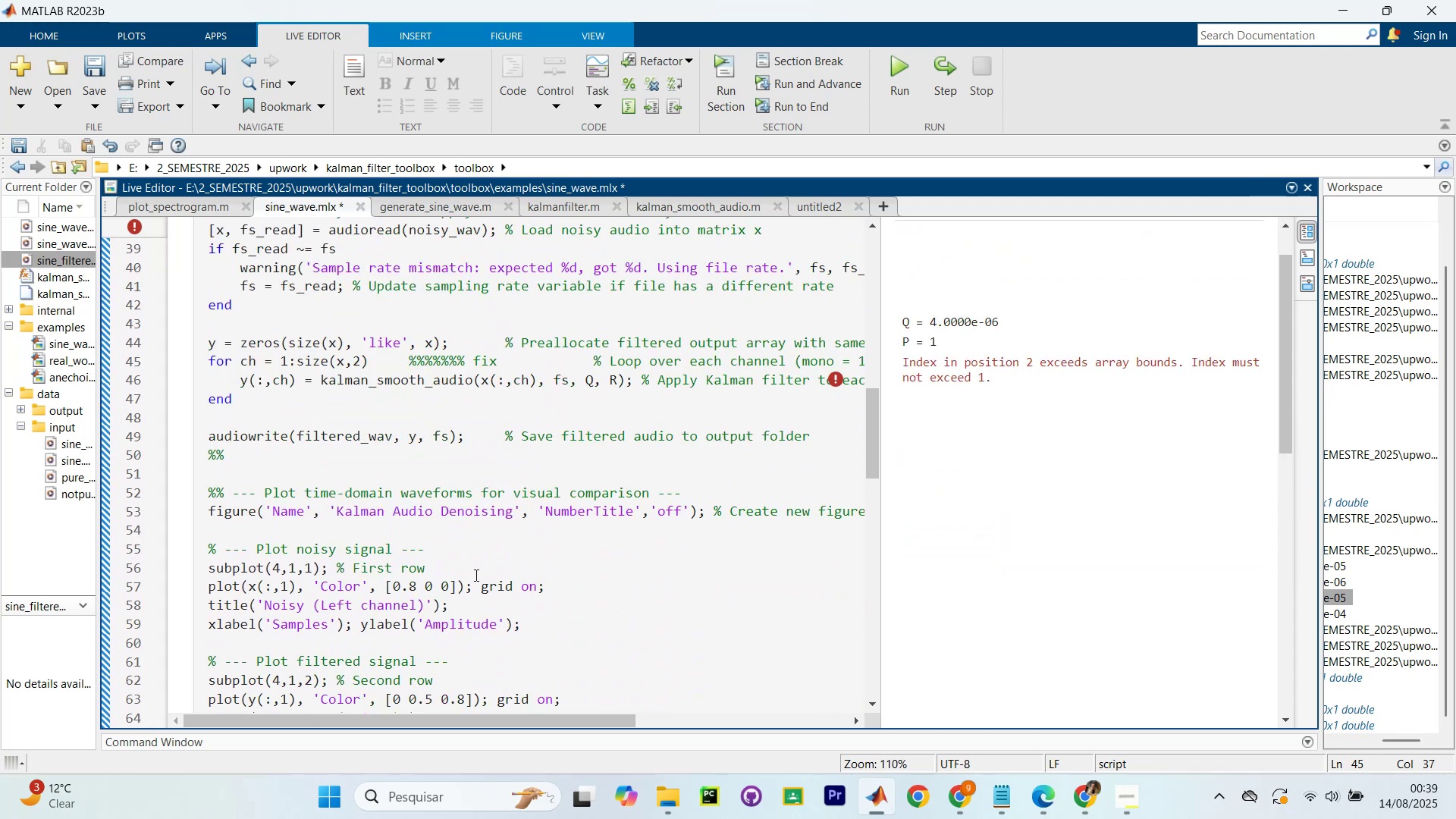 
type( to ma)
key(Backspace)
key(Backspace)
key(Backspace)
key(Backspace)
type(o get mono)
 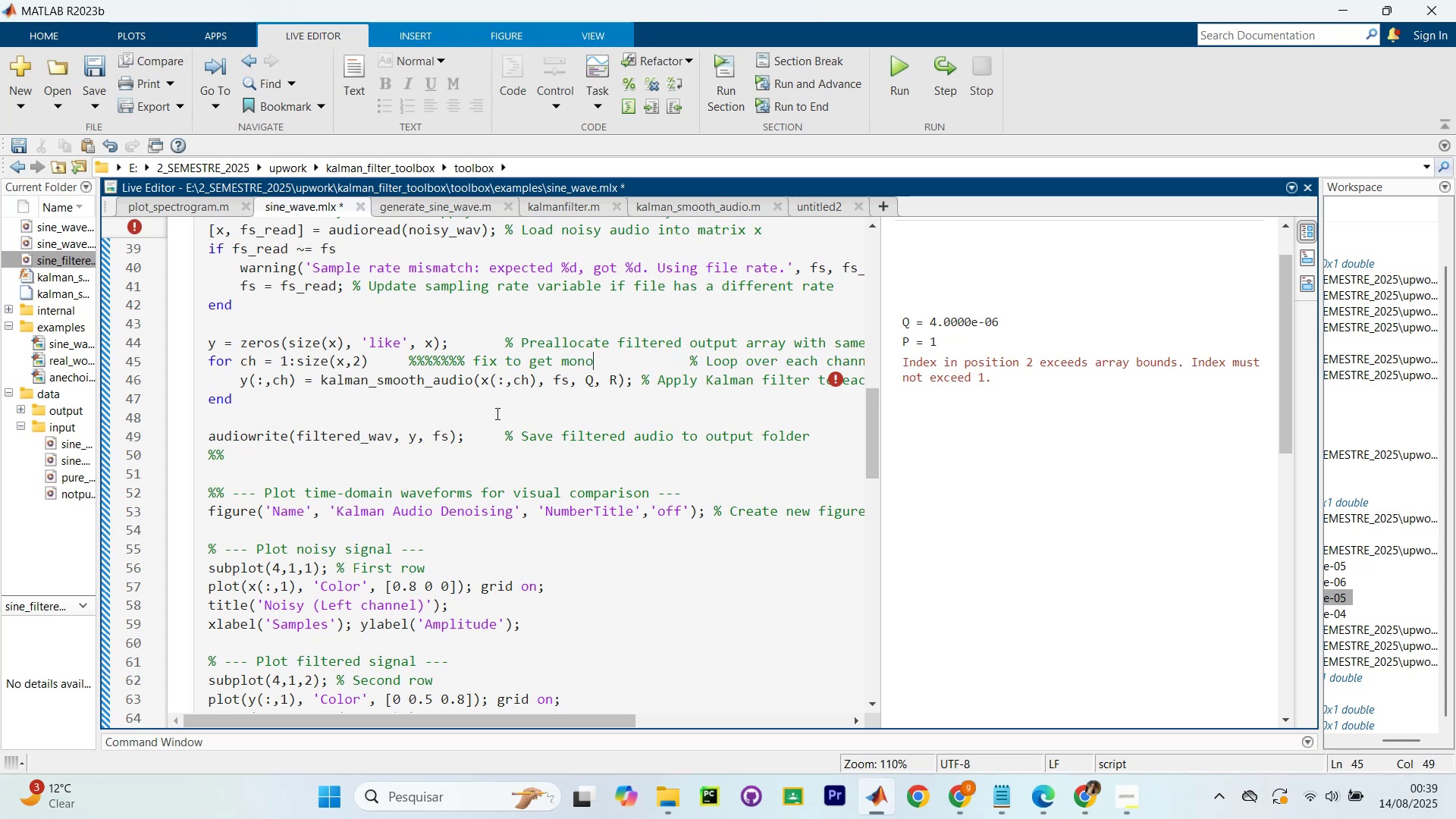 
wait(5.06)
 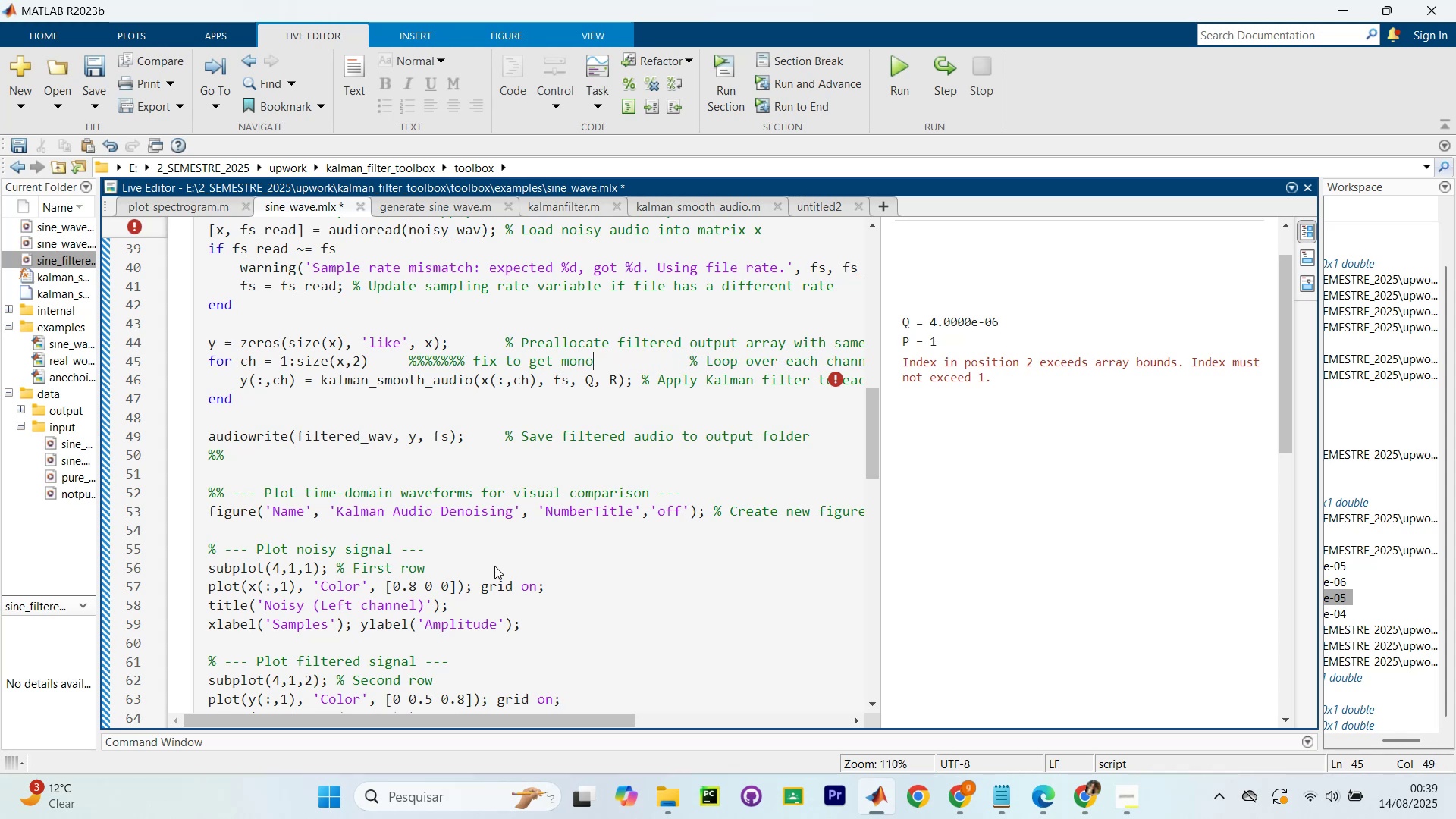 
left_click([685, 362])
 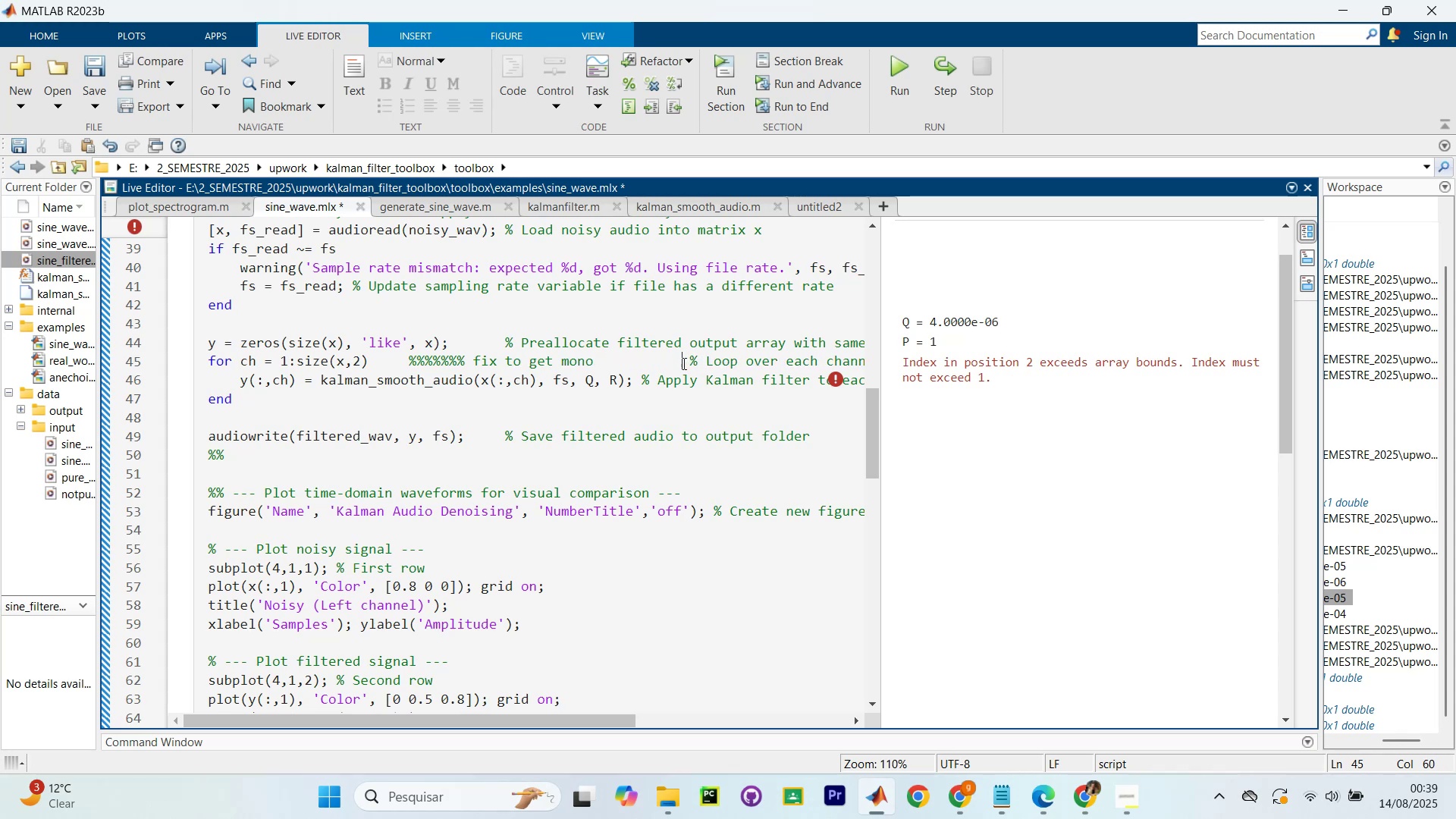 
key(Backspace)
 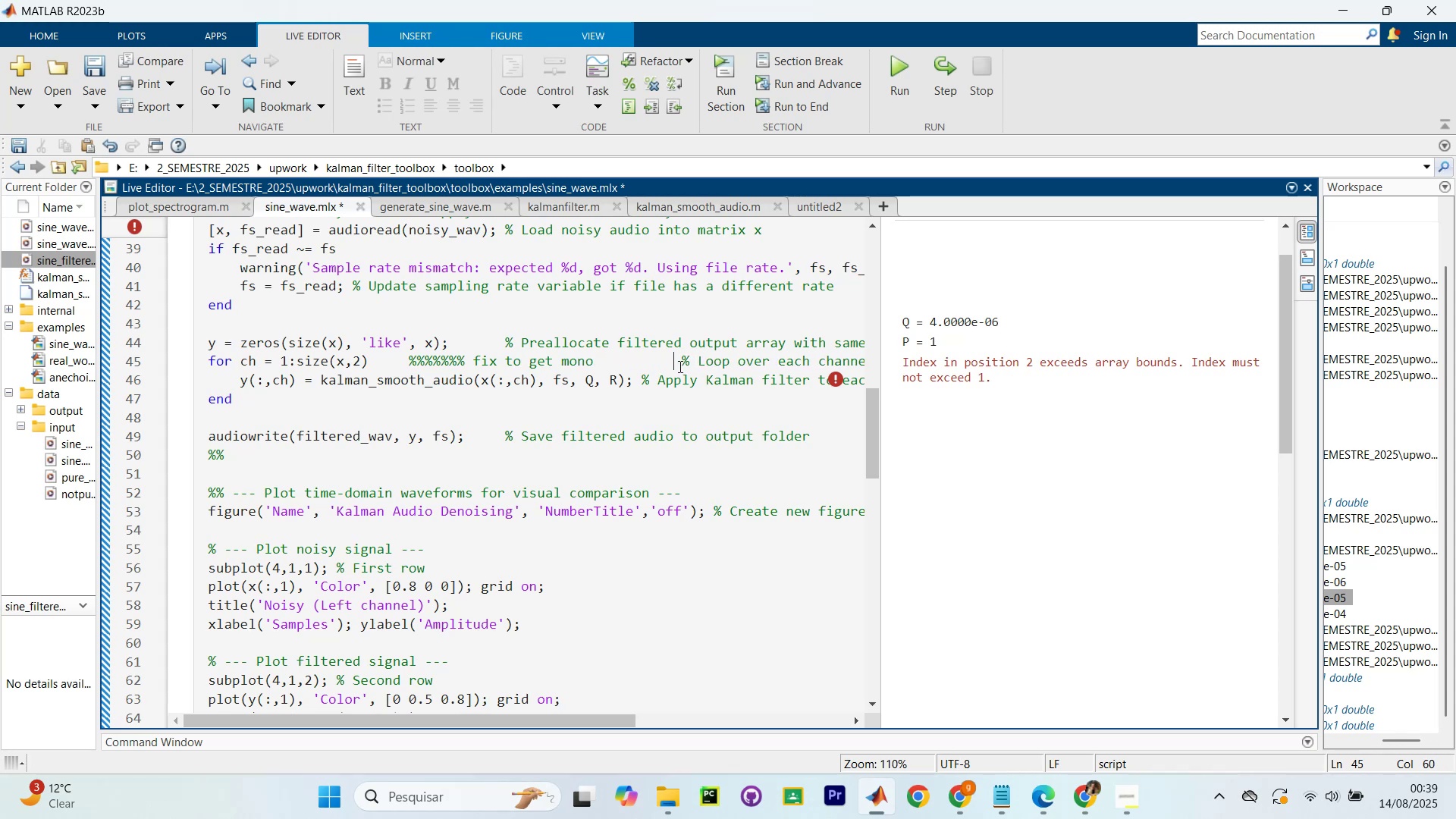 
key(Backspace)
 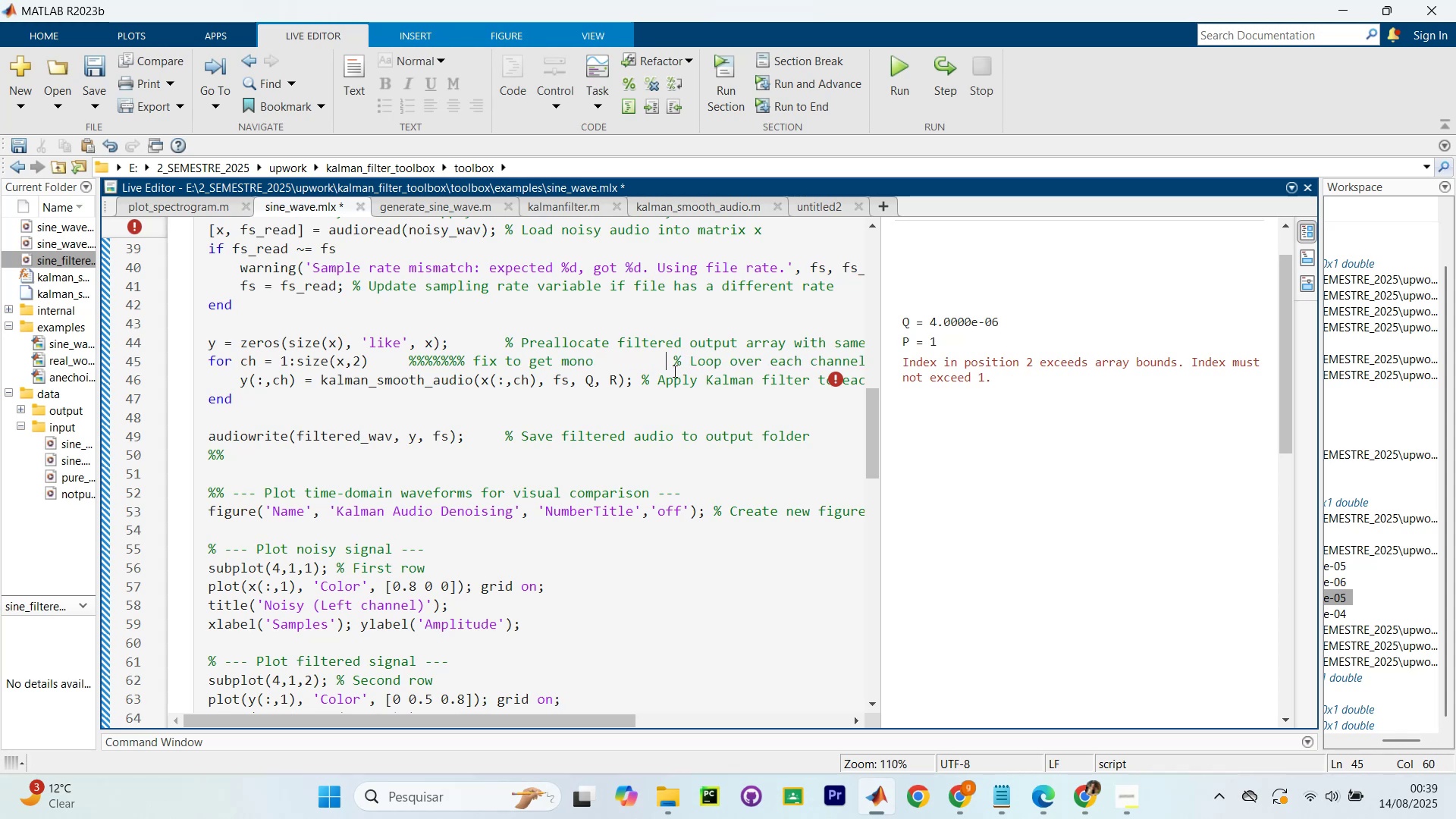 
key(Backspace)
 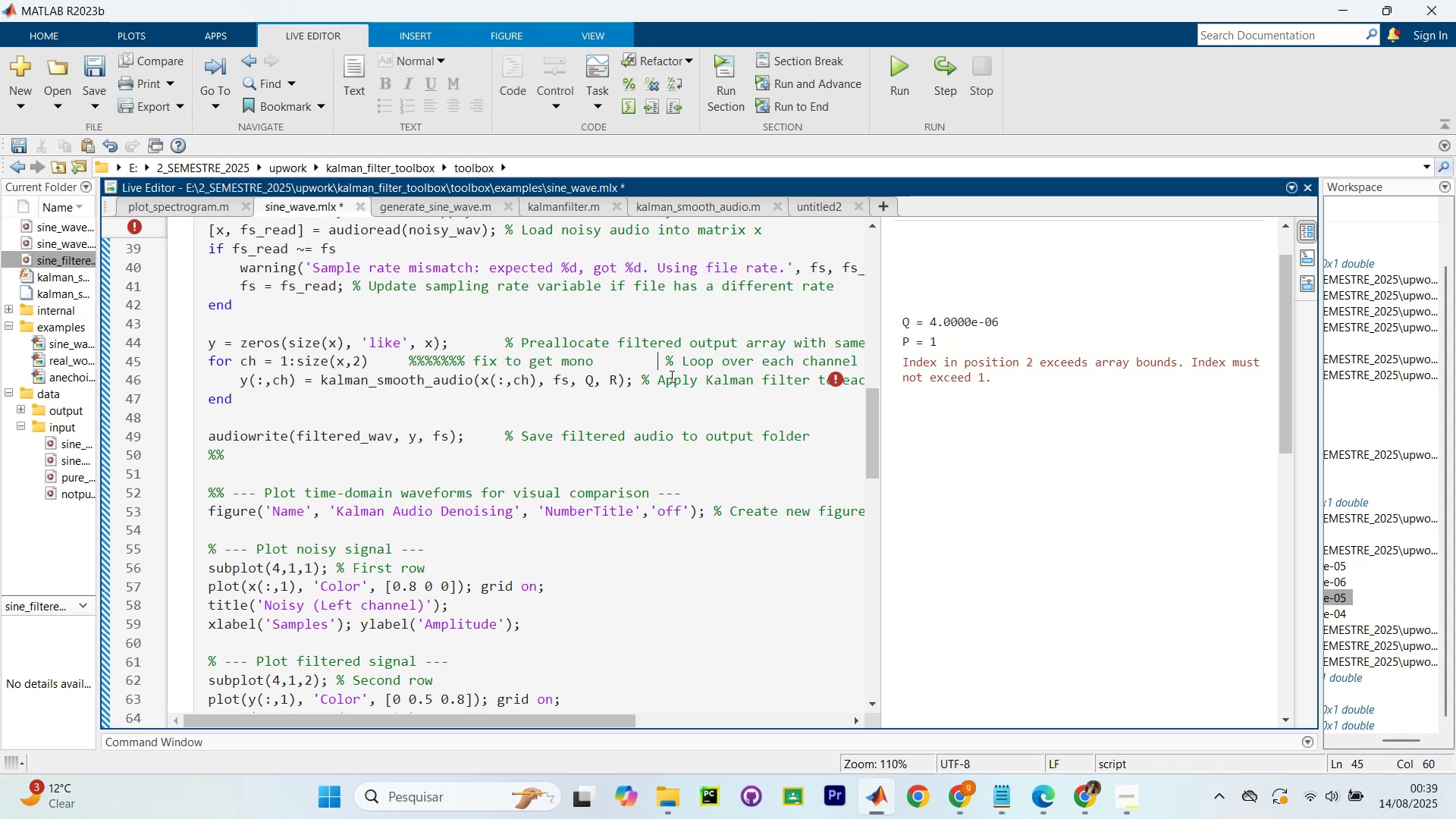 
key(Backspace)
 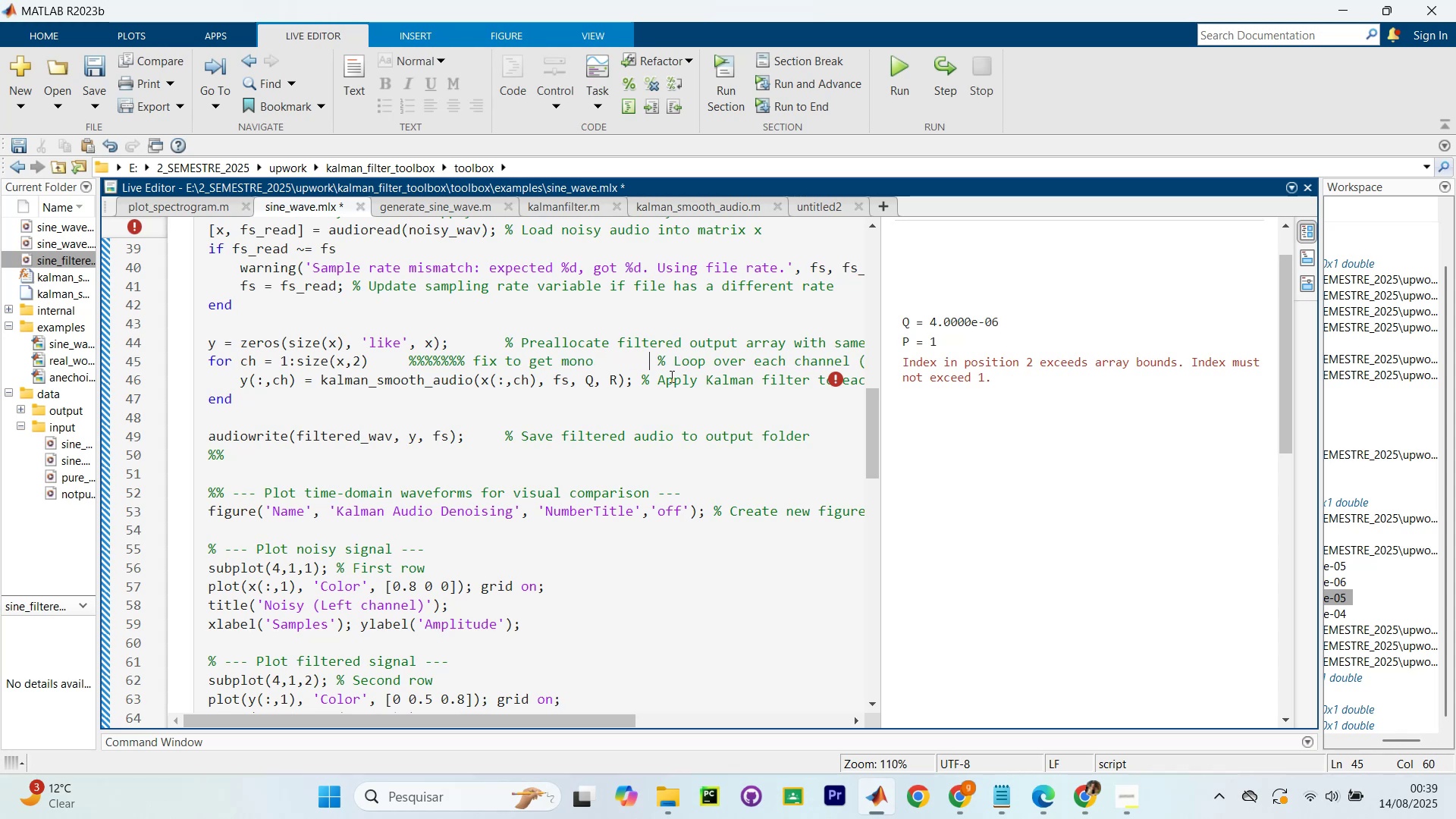 